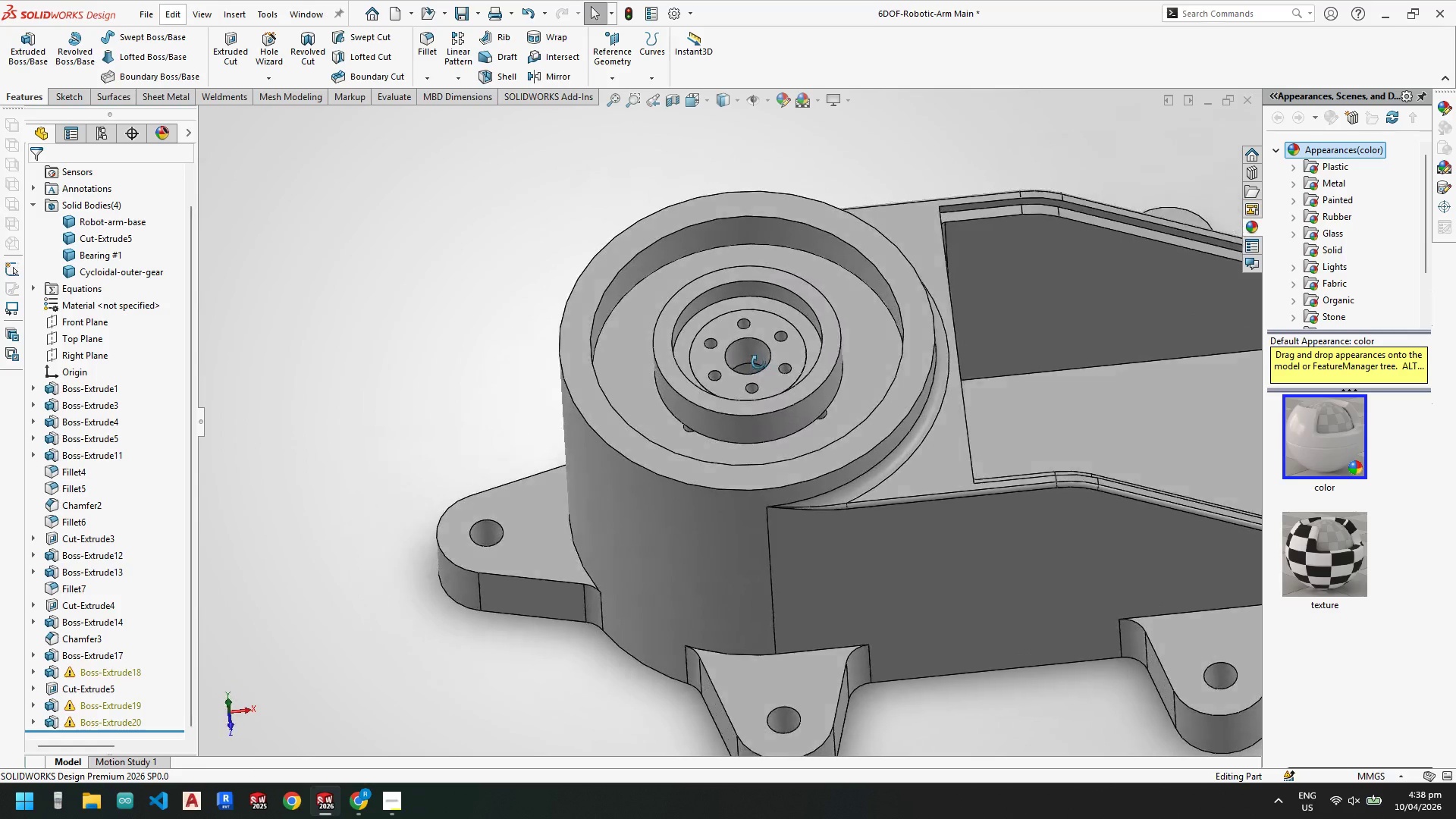 
left_click([112, 670])
 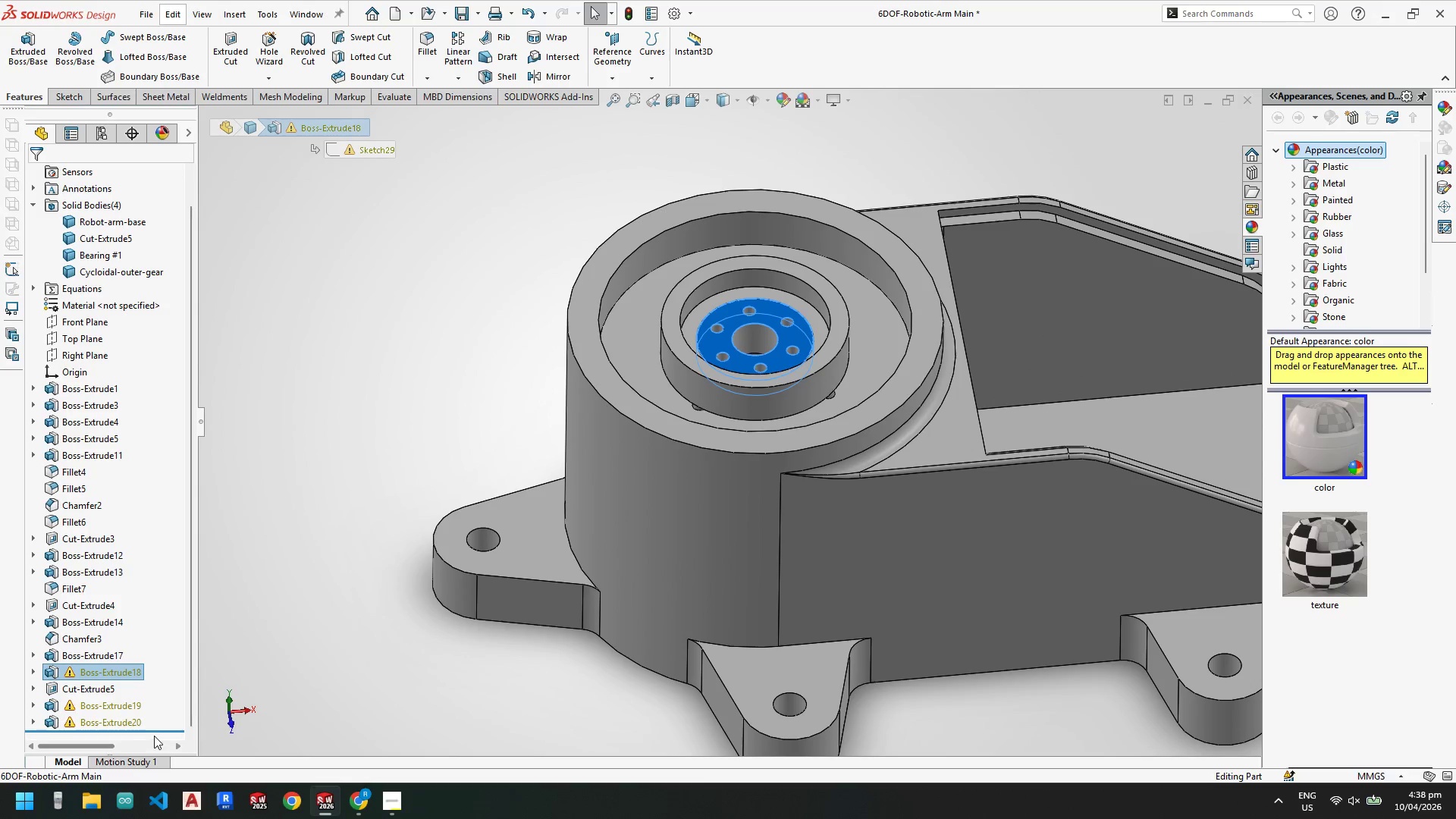 
left_click_drag(start_coordinate=[155, 733], to_coordinate=[163, 664])
 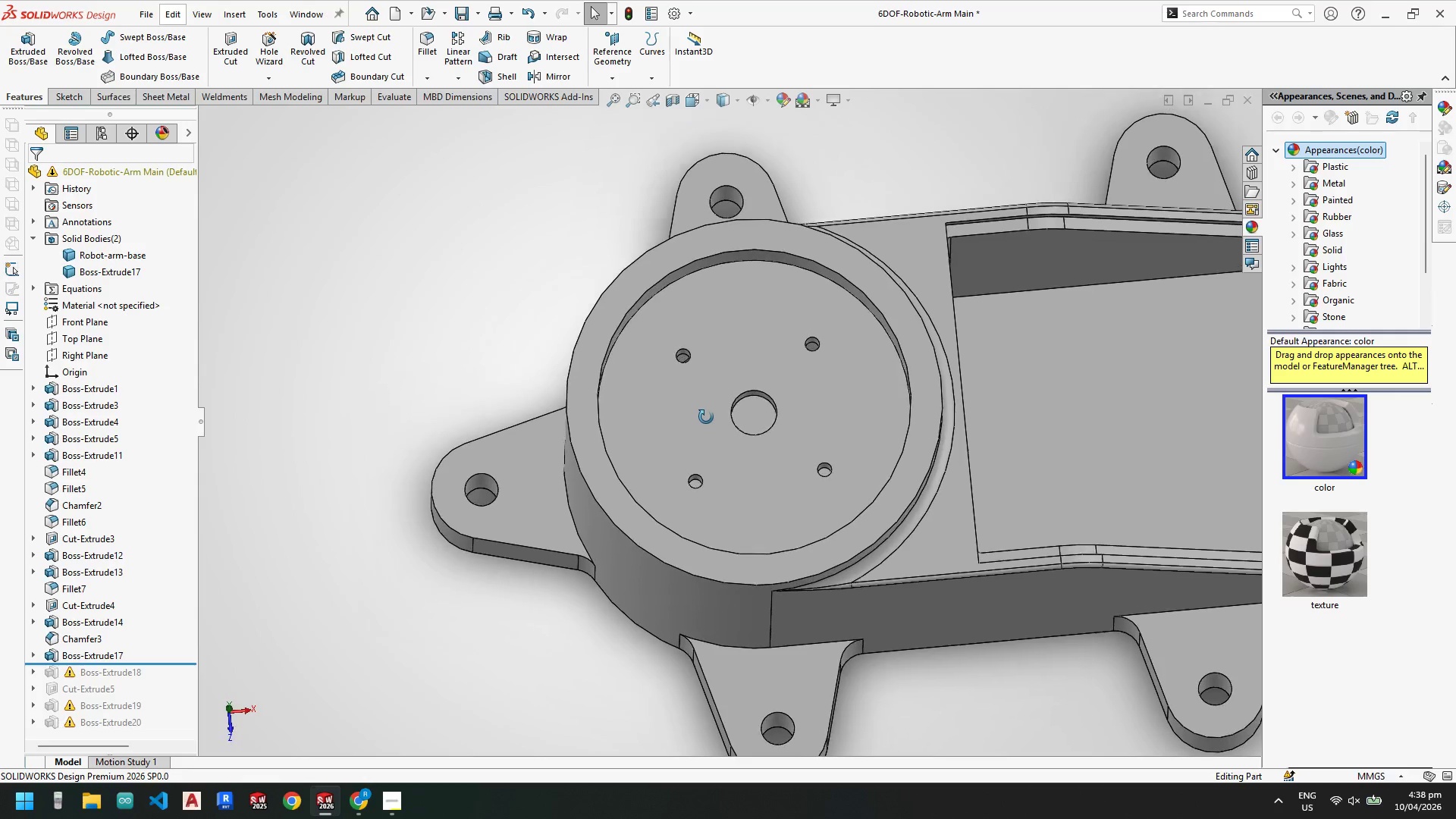 
left_click_drag(start_coordinate=[162, 663], to_coordinate=[162, 682])
 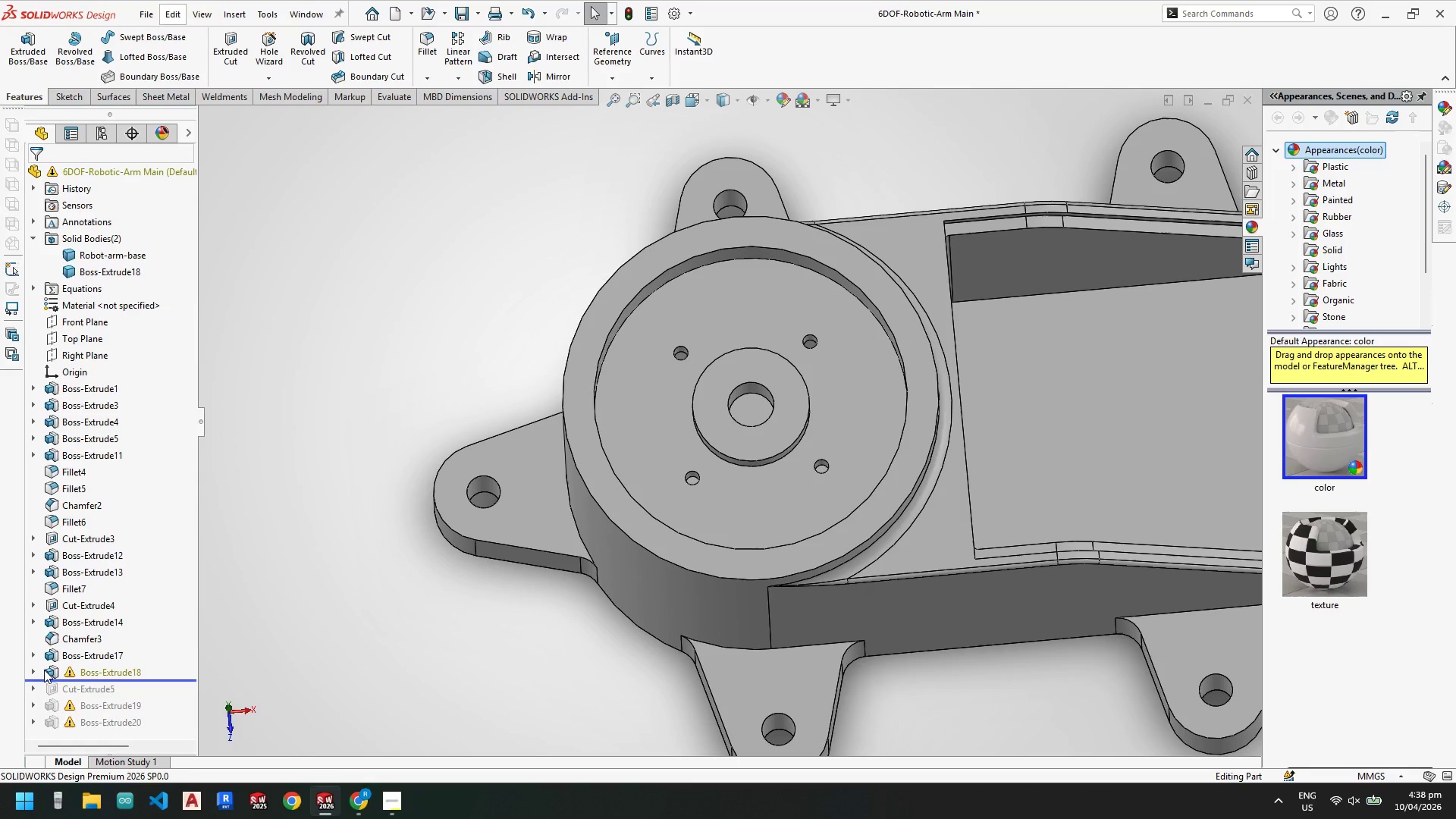 
left_click_drag(start_coordinate=[33, 670], to_coordinate=[35, 678])
 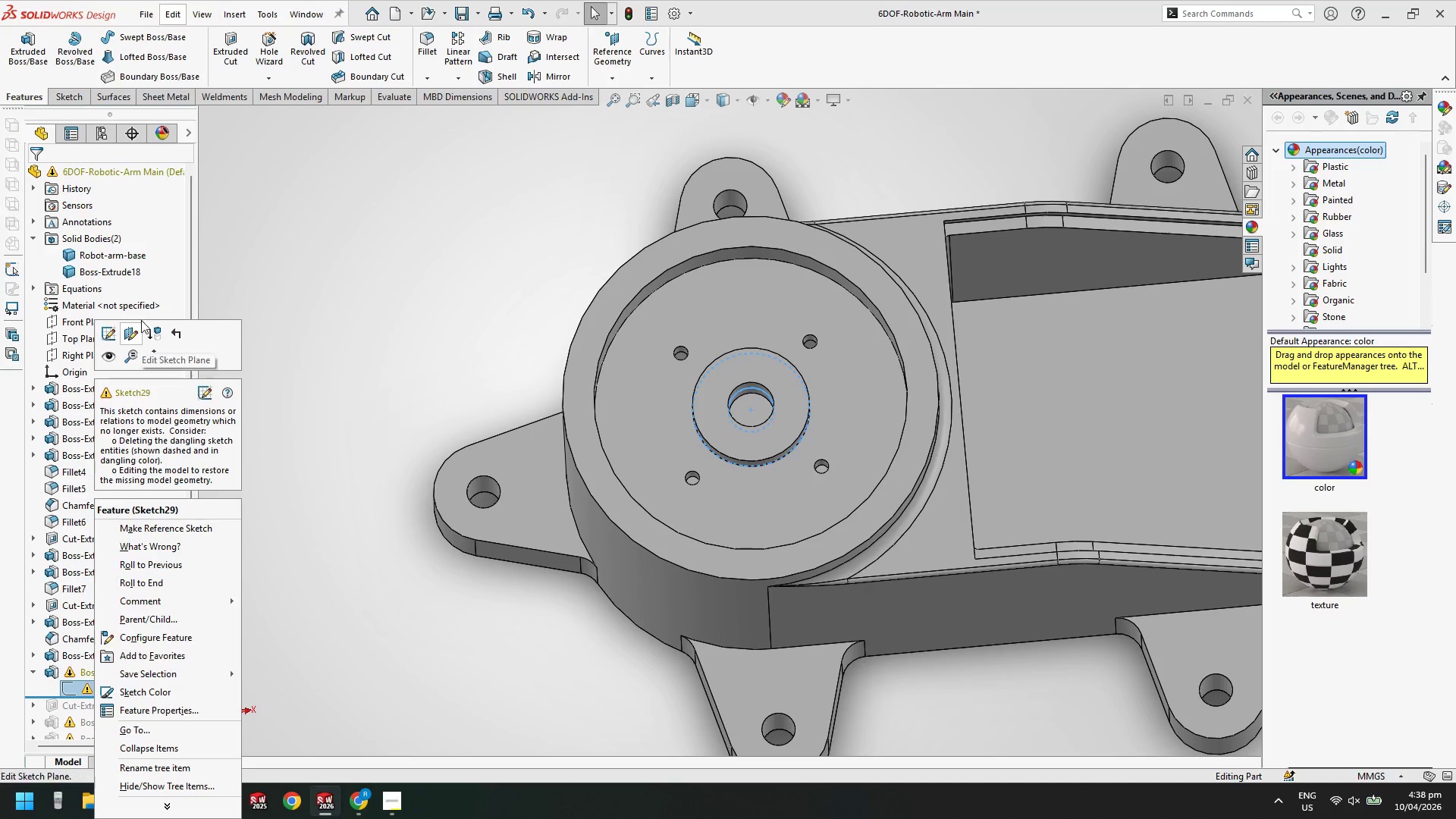 
left_click([111, 337])
 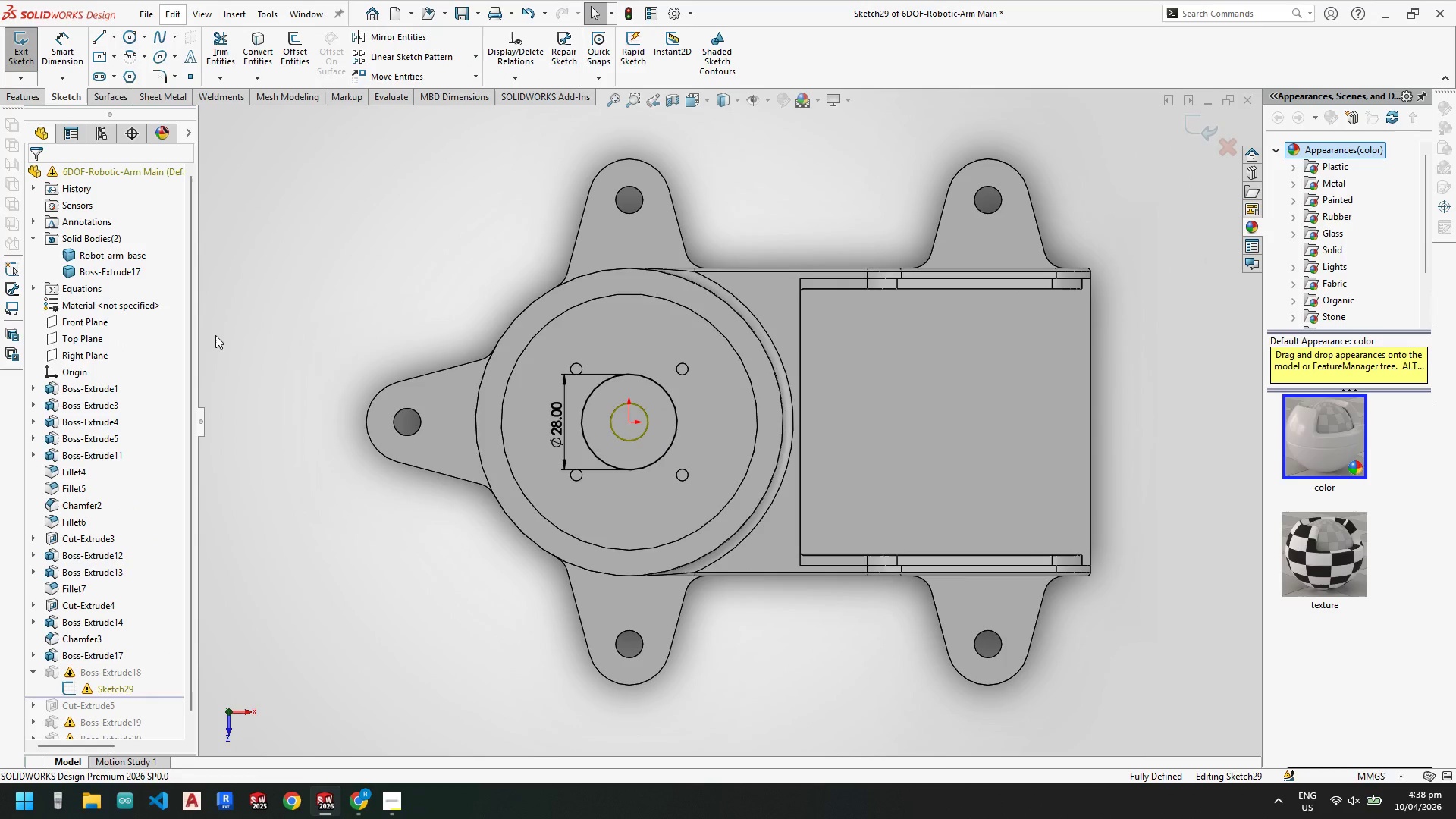 
scroll: coordinate [643, 436], scroll_direction: down, amount: 4.0
 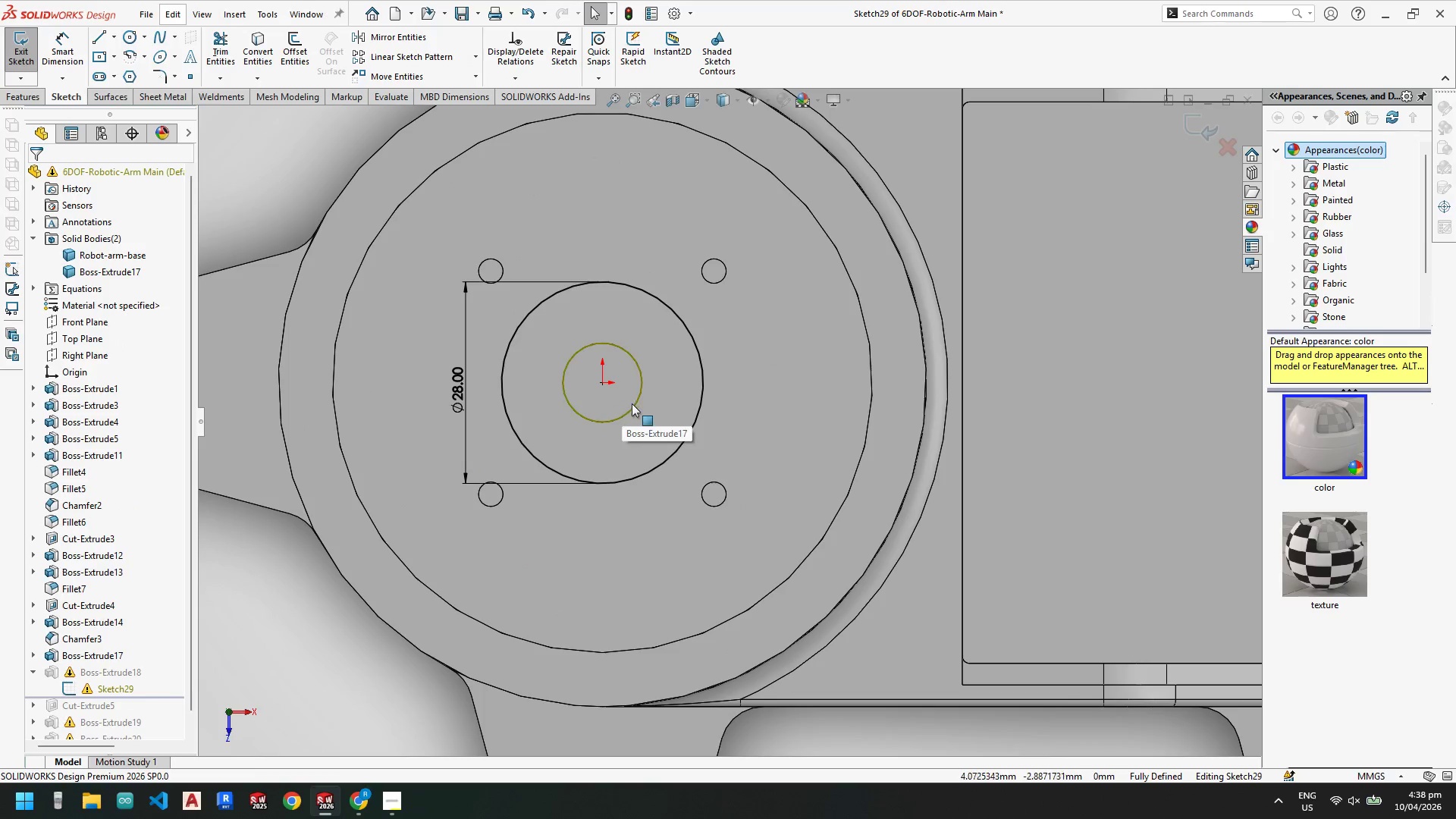 
left_click([634, 406])
 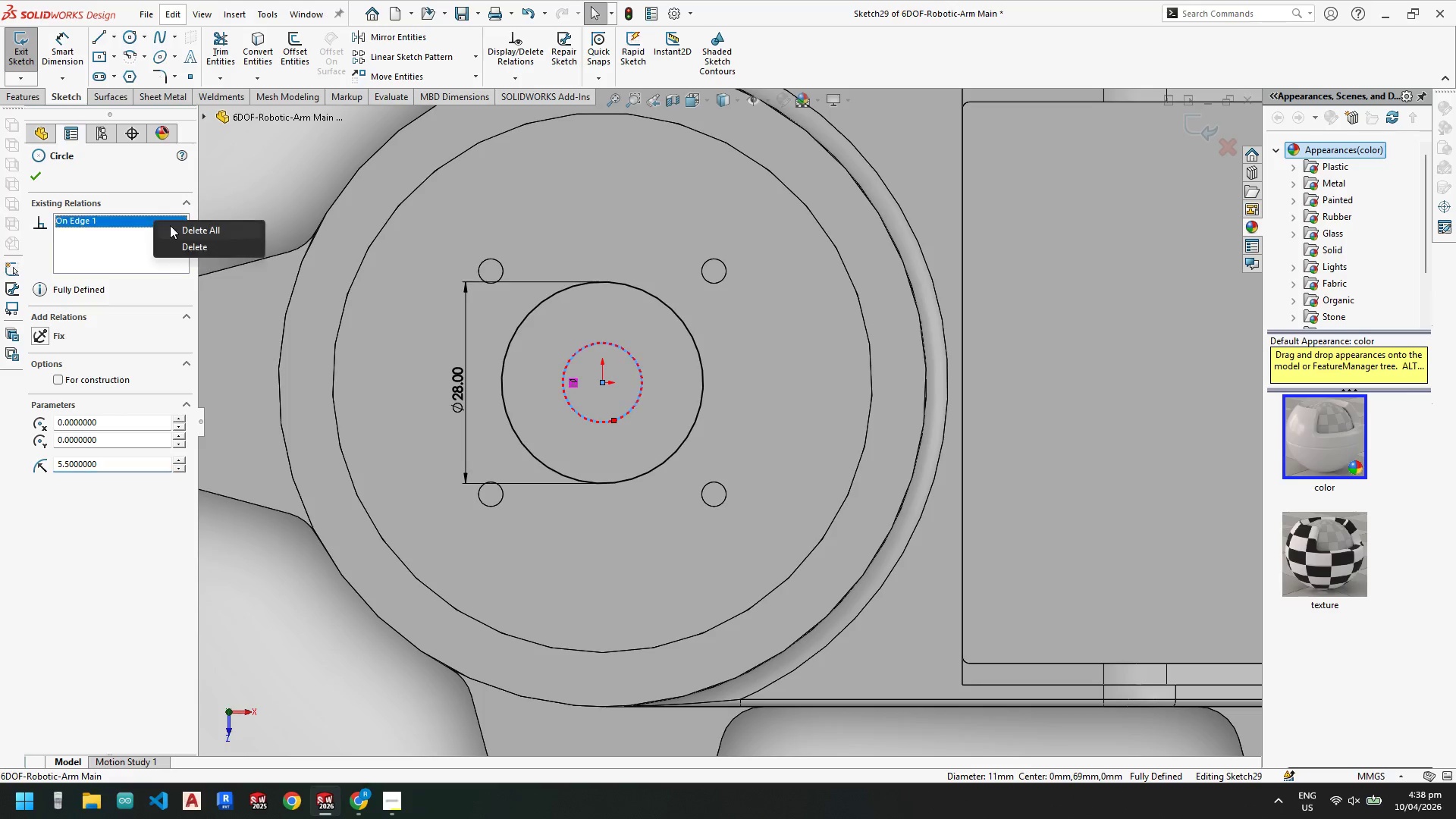 
left_click([190, 246])
 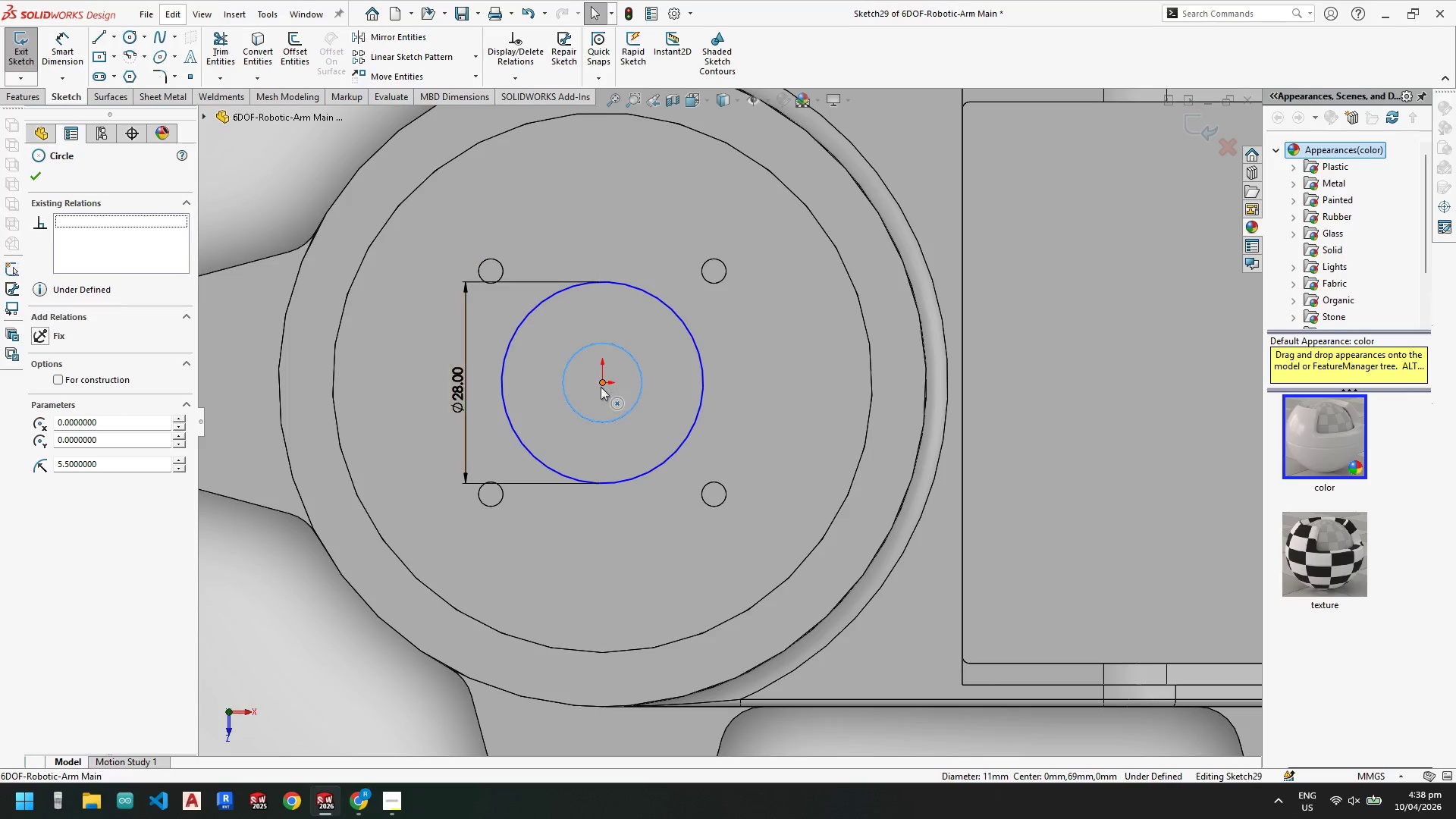 
scroll: coordinate [601, 388], scroll_direction: up, amount: 2.0
 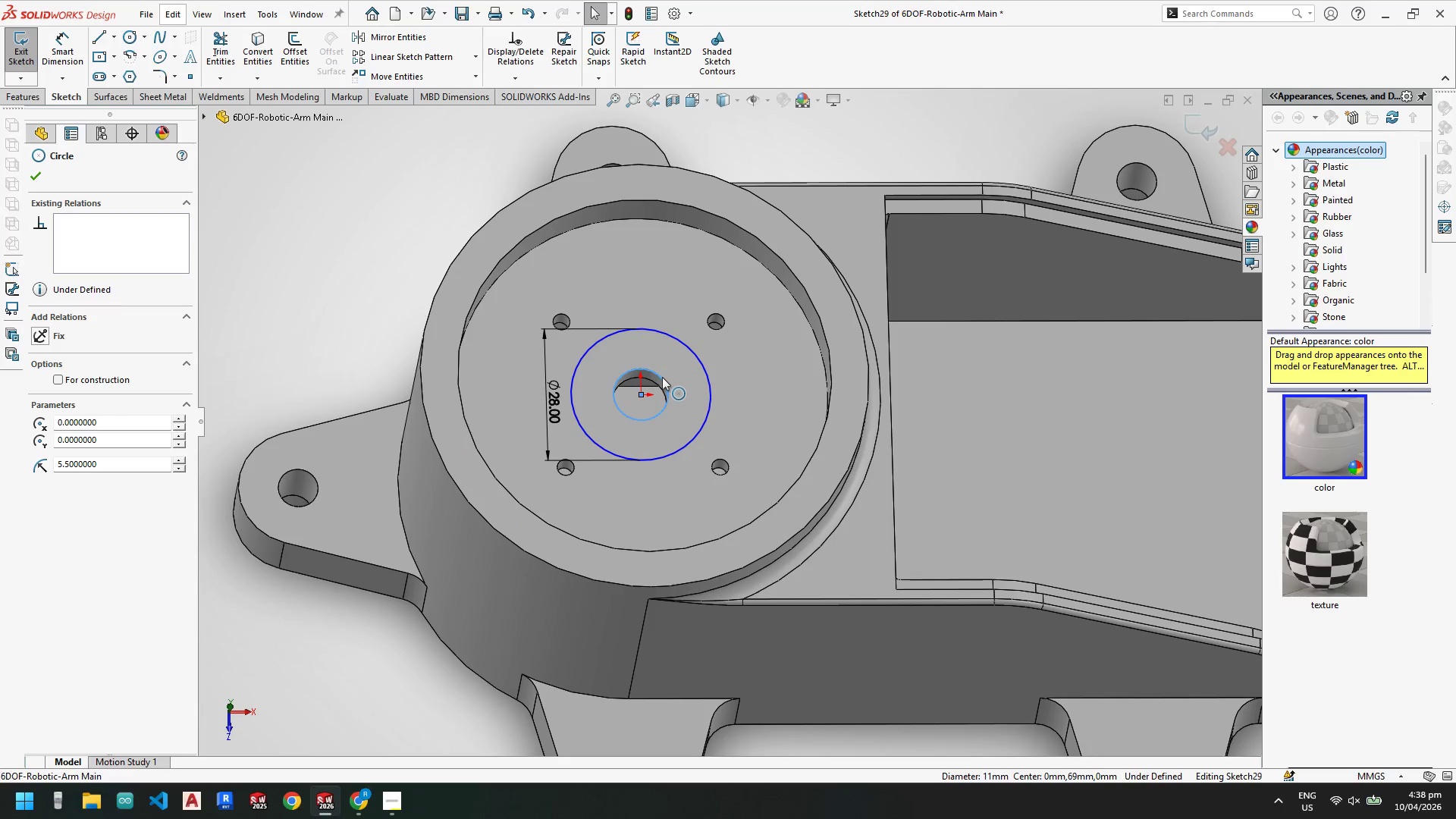 
key(Escape)
 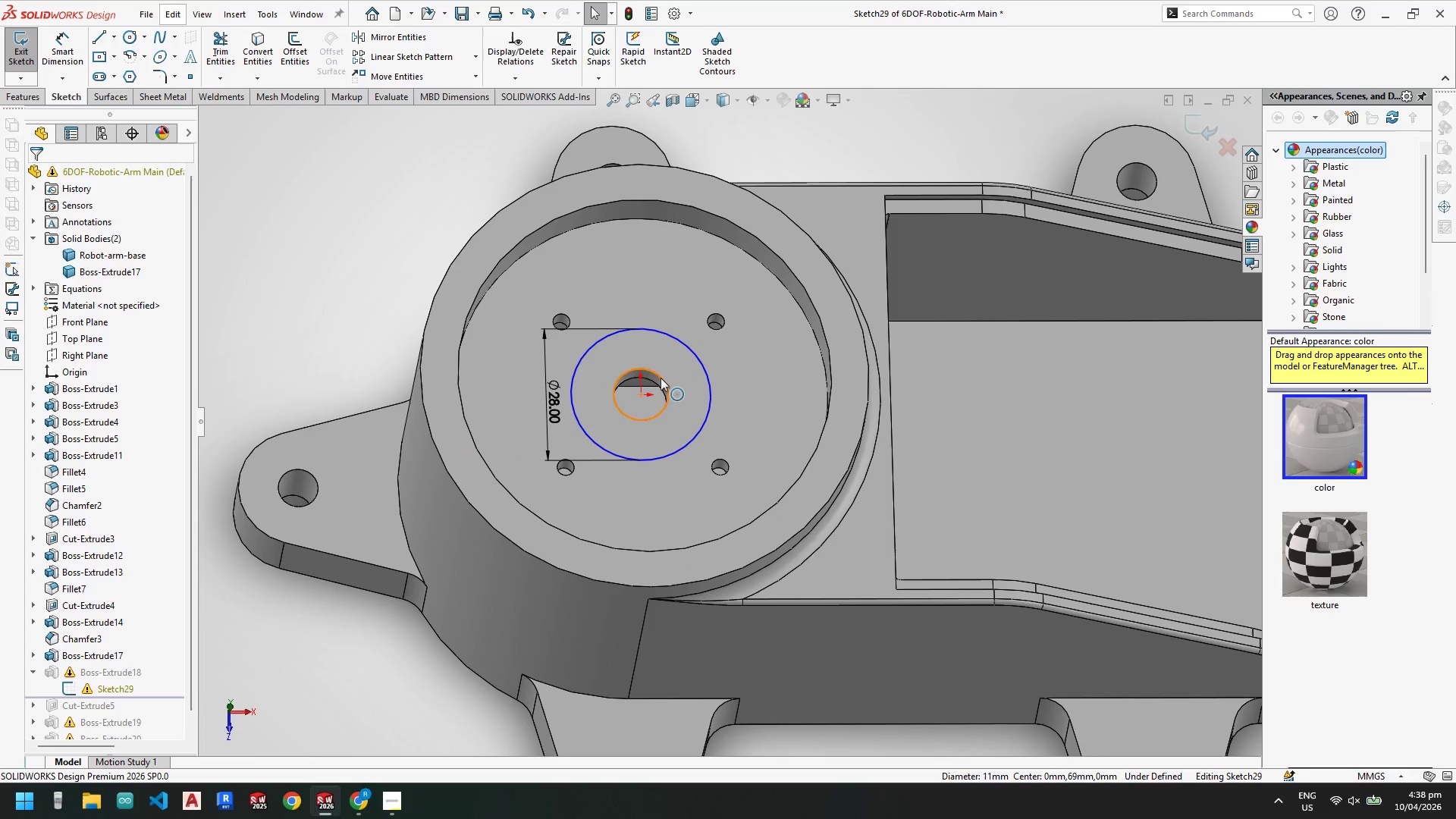 
key(Escape)
 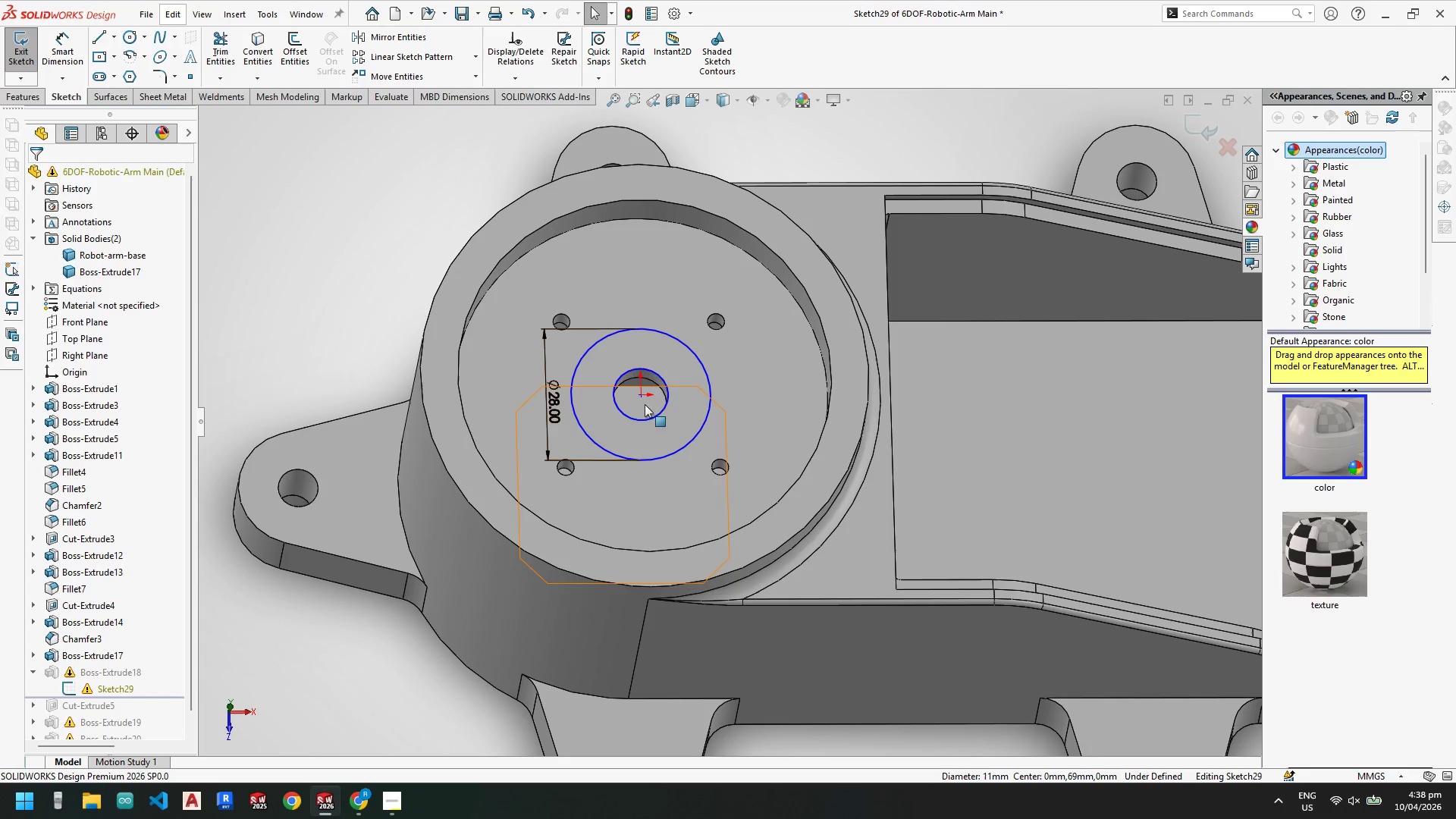 
key(Escape)
 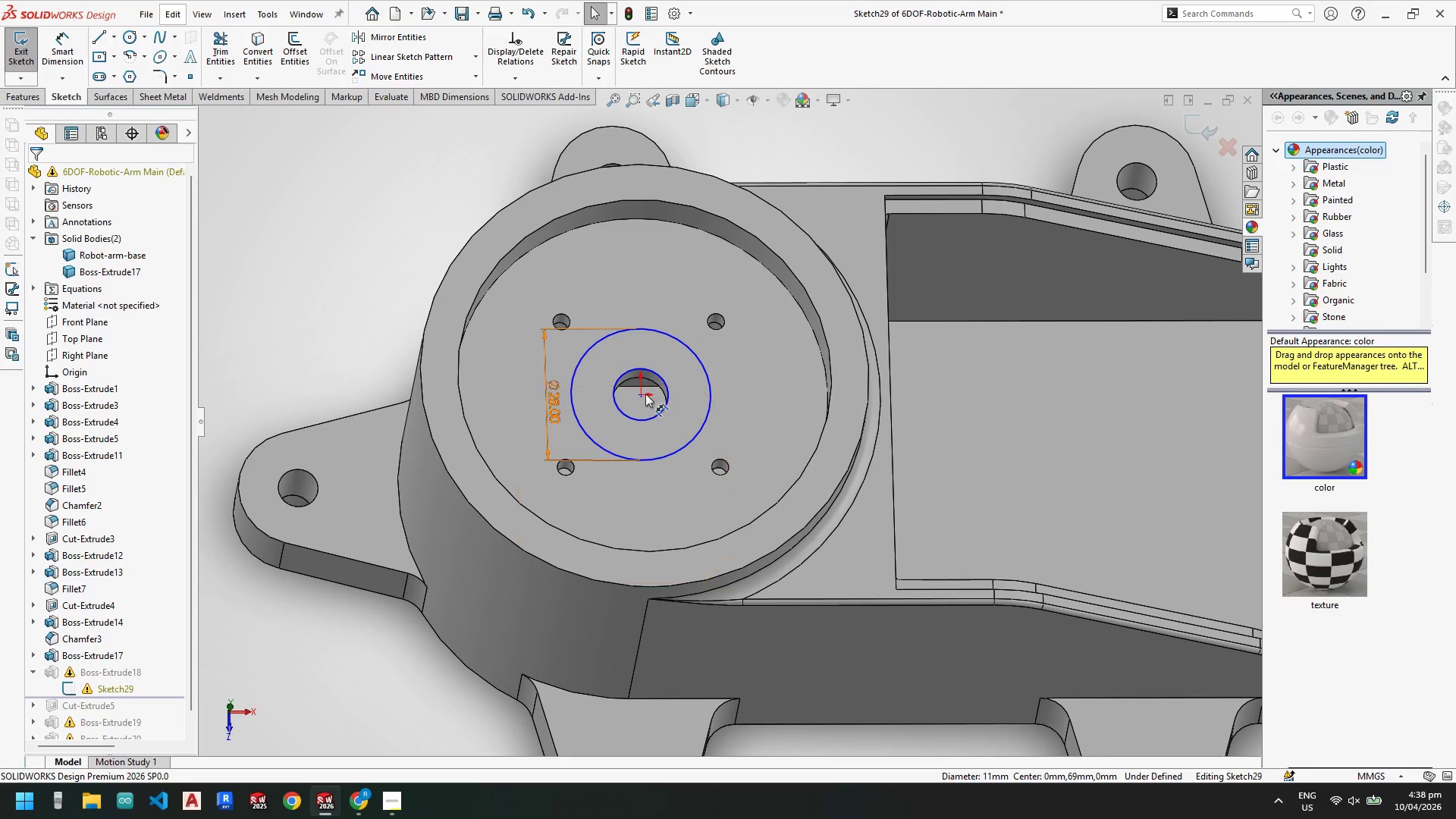 
left_click_drag(start_coordinate=[639, 394], to_coordinate=[642, 395])
 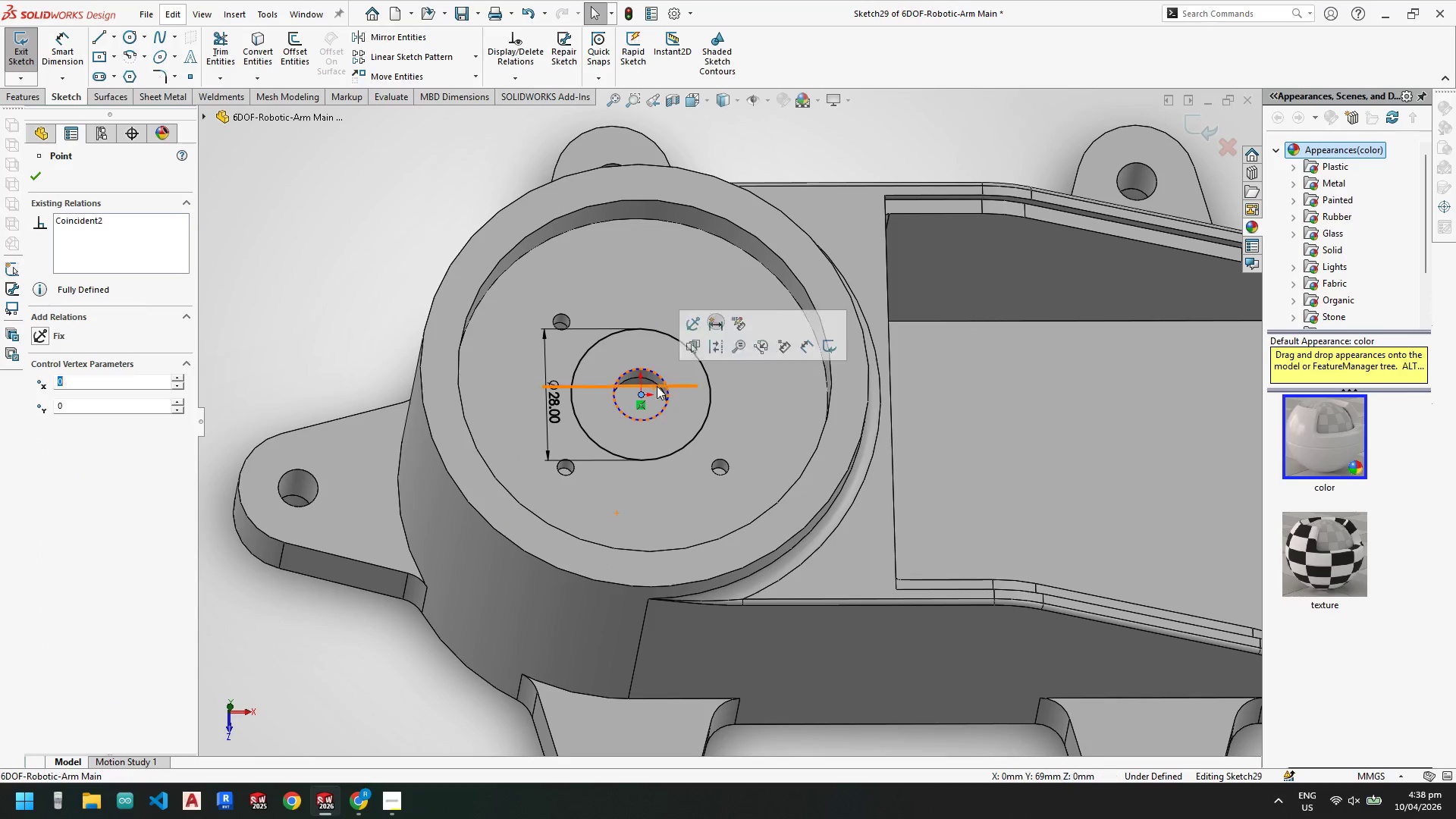 
key(Escape)
 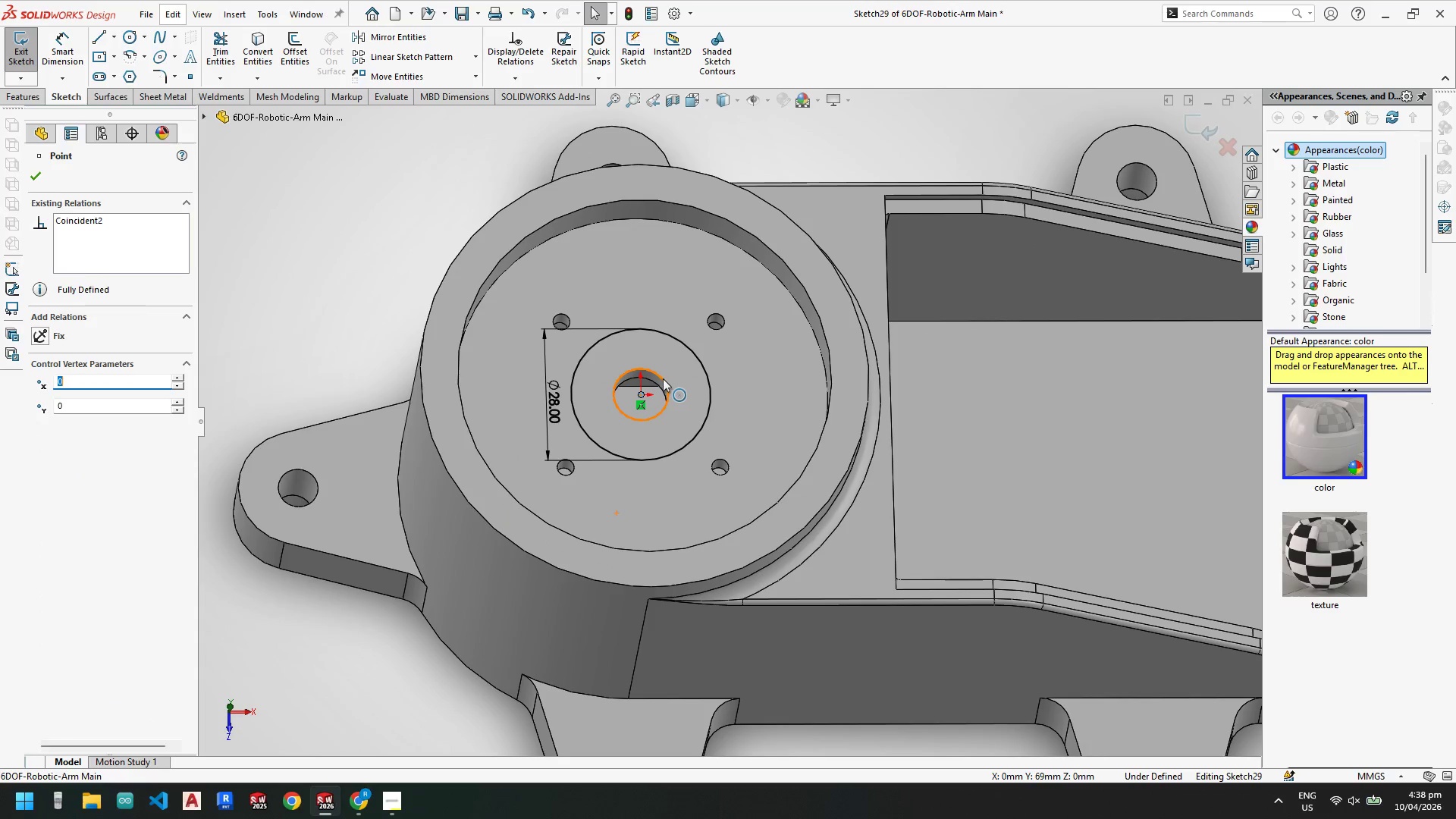 
key(Escape)
 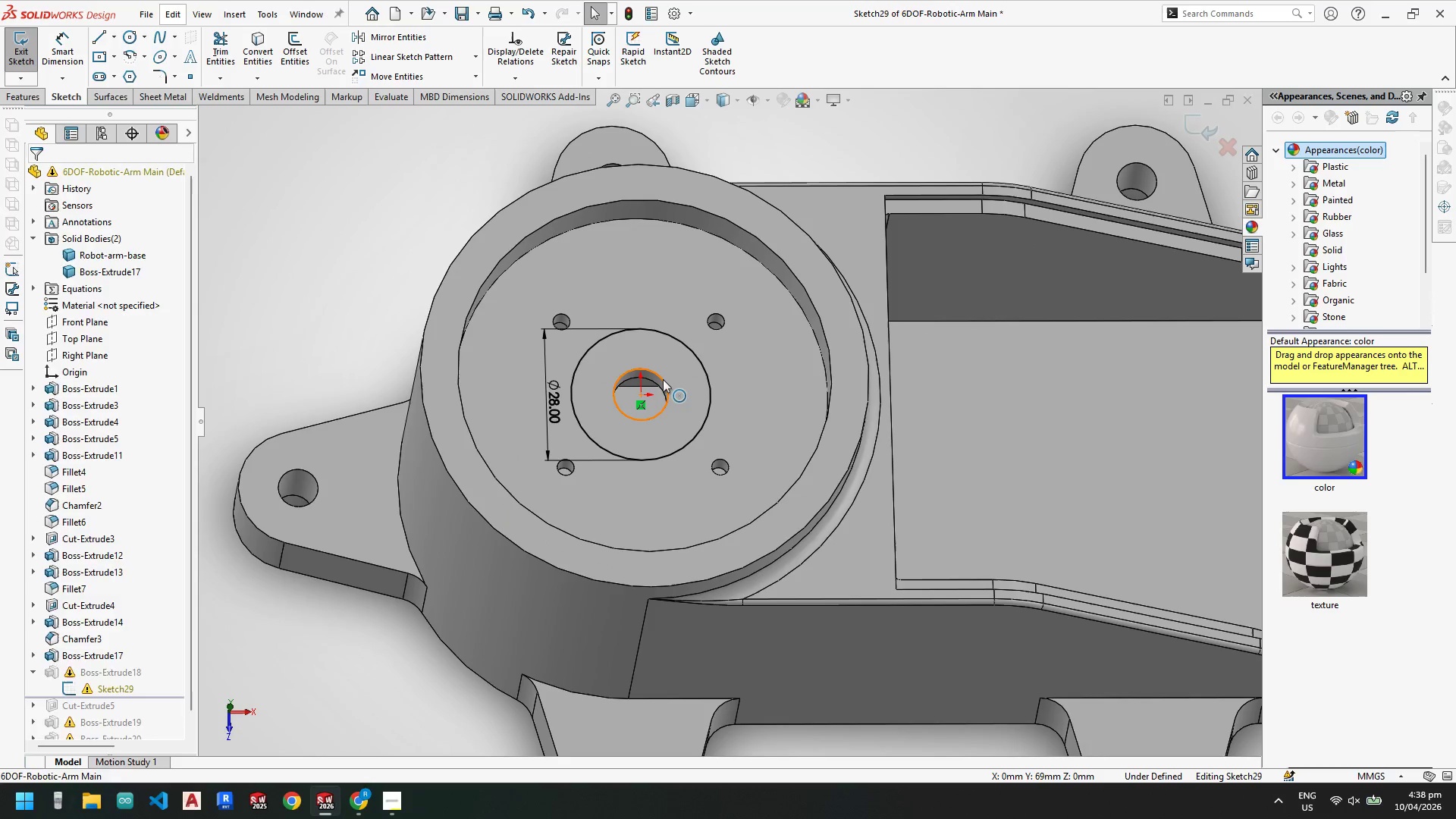 
left_click([663, 379])
 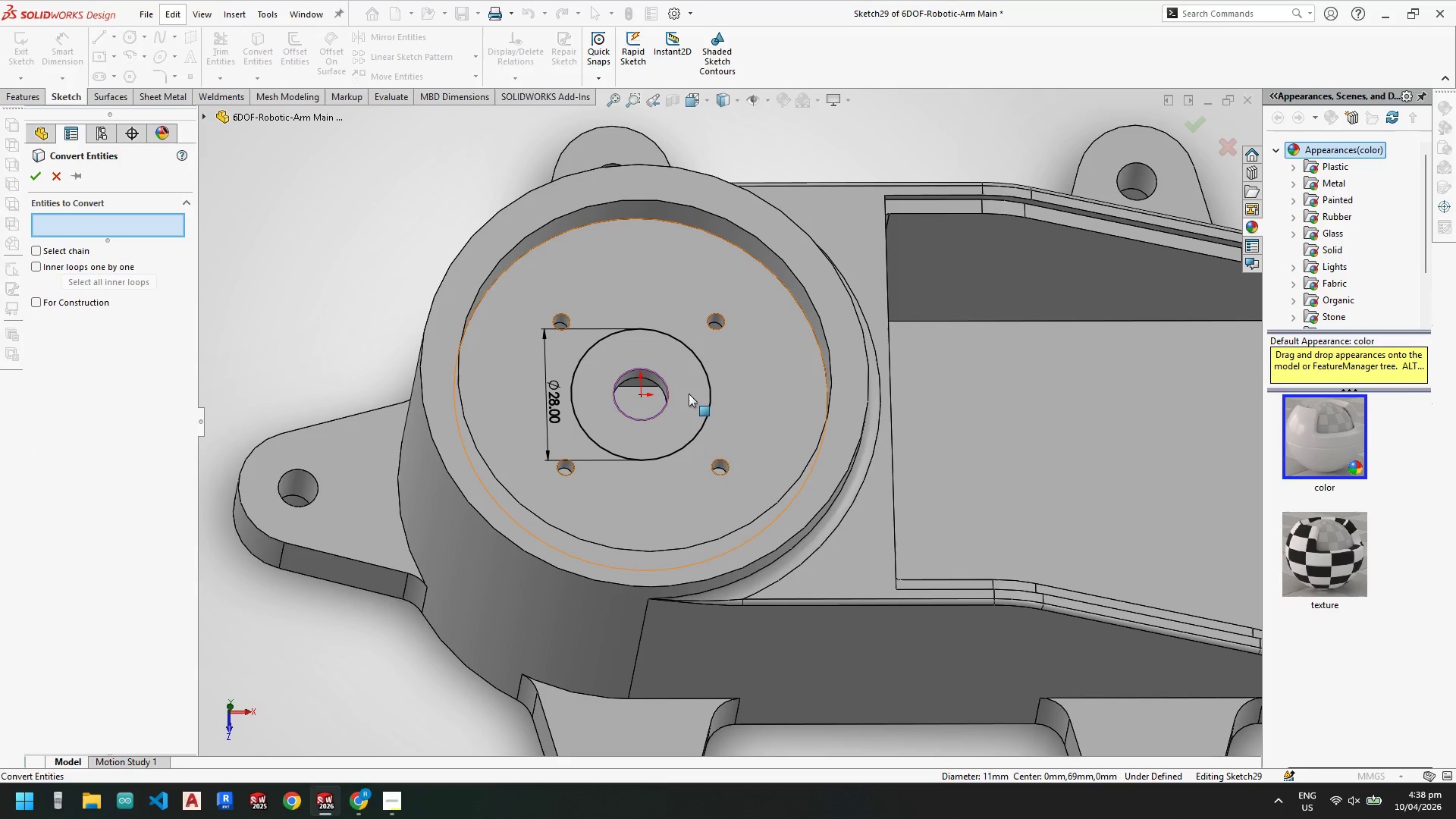 
left_click([665, 384])
 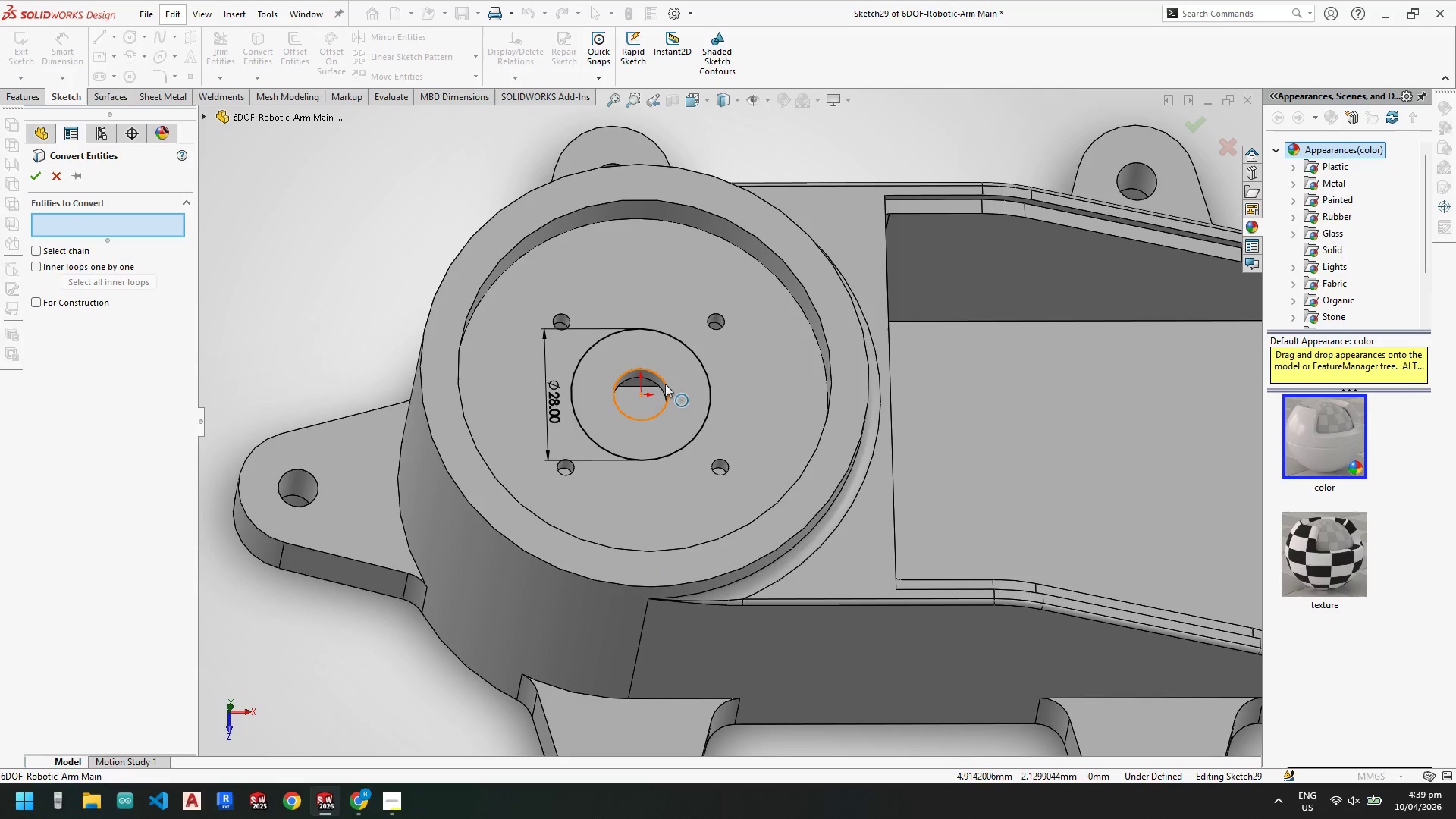 
left_click([665, 383])
 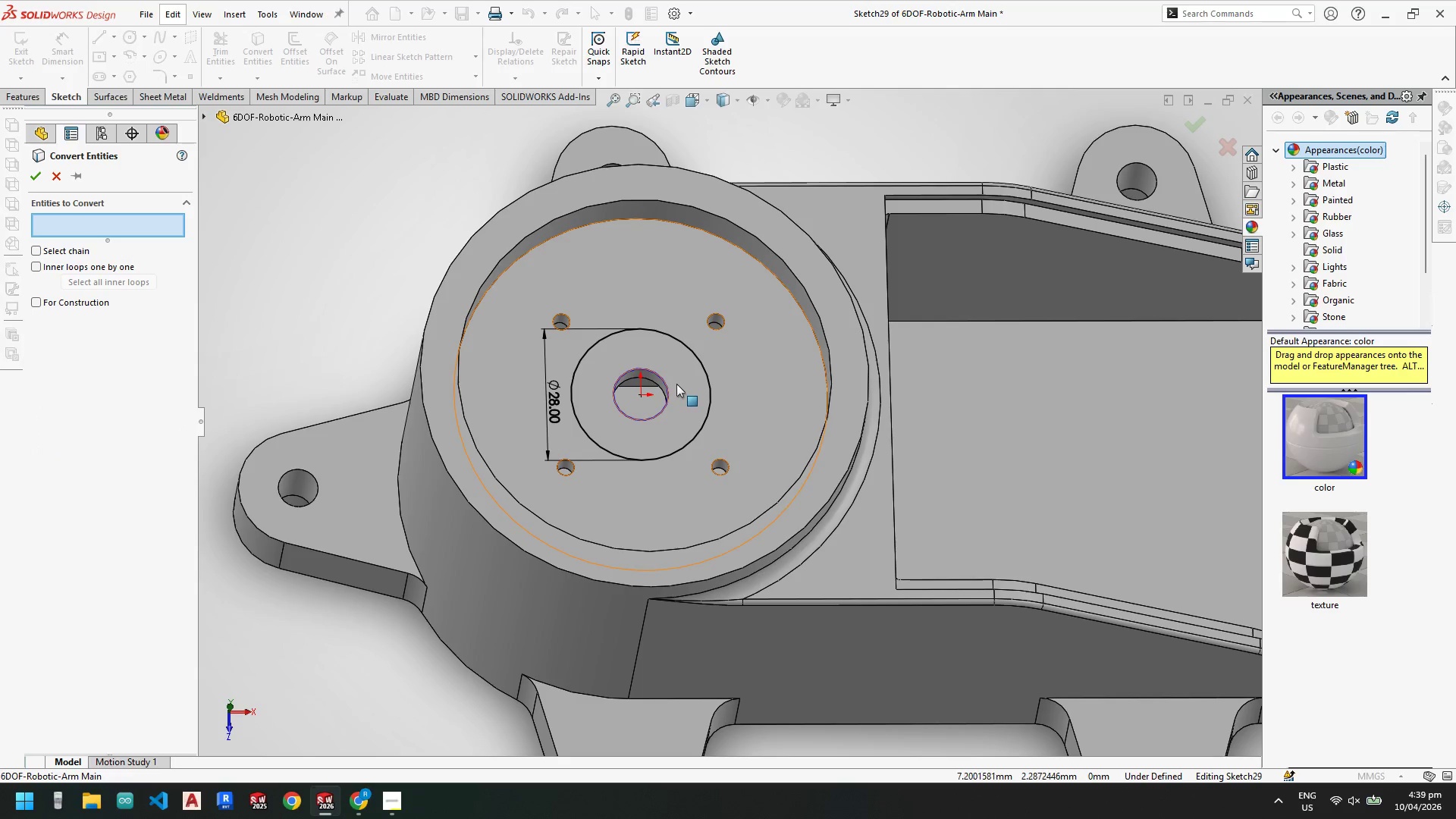 
key(Escape)
 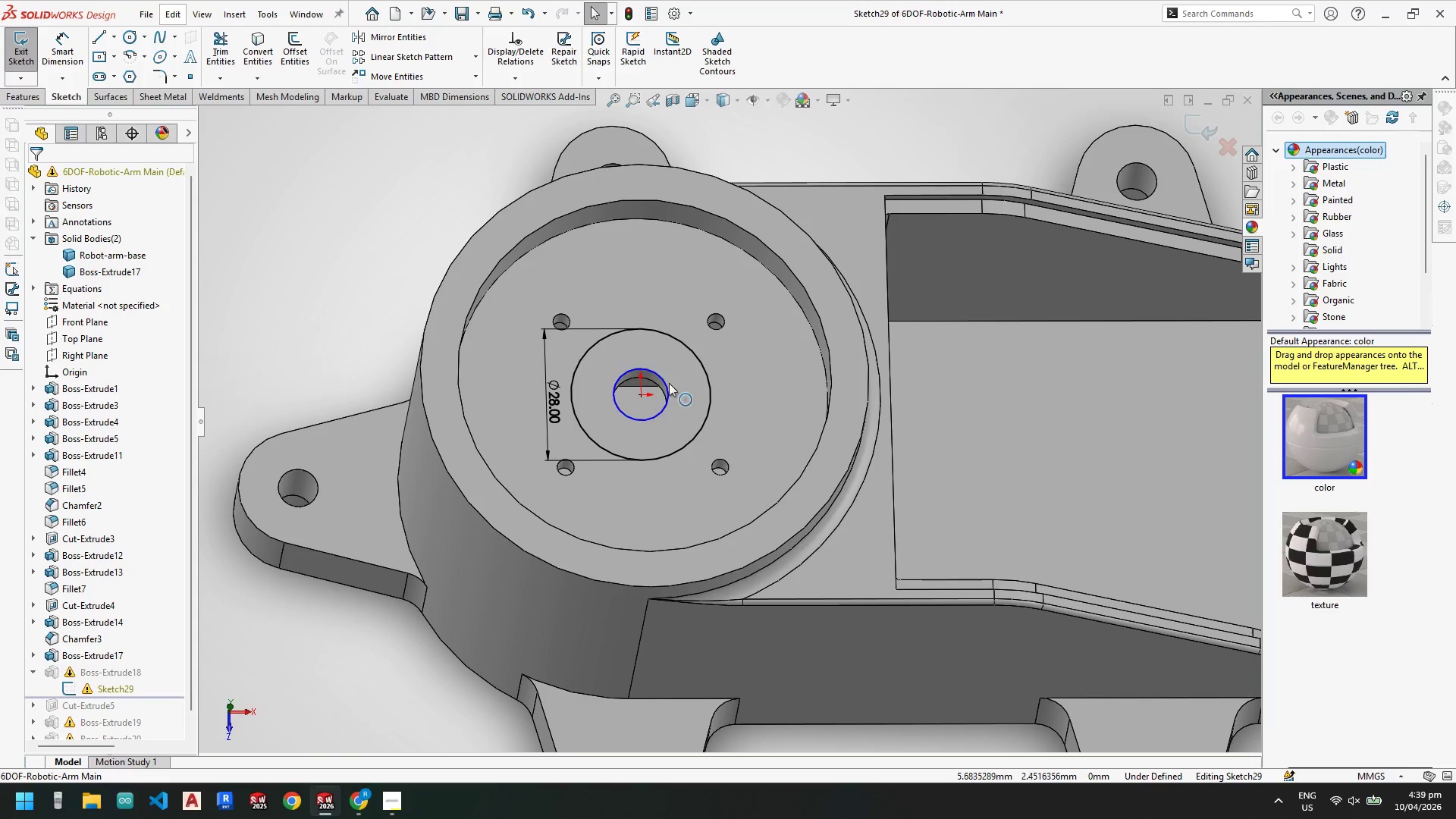 
key(Escape)
 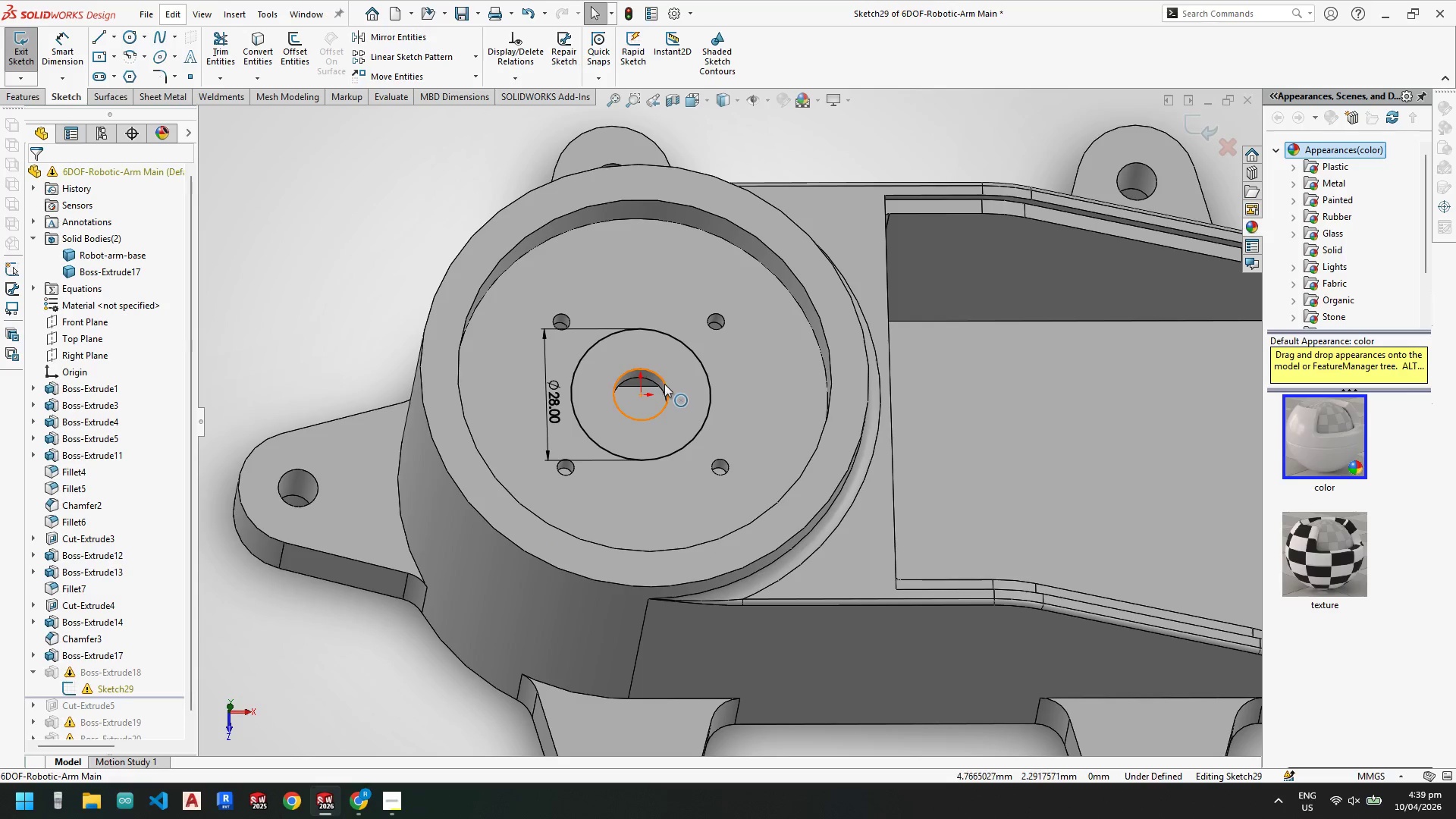 
key(Escape)
 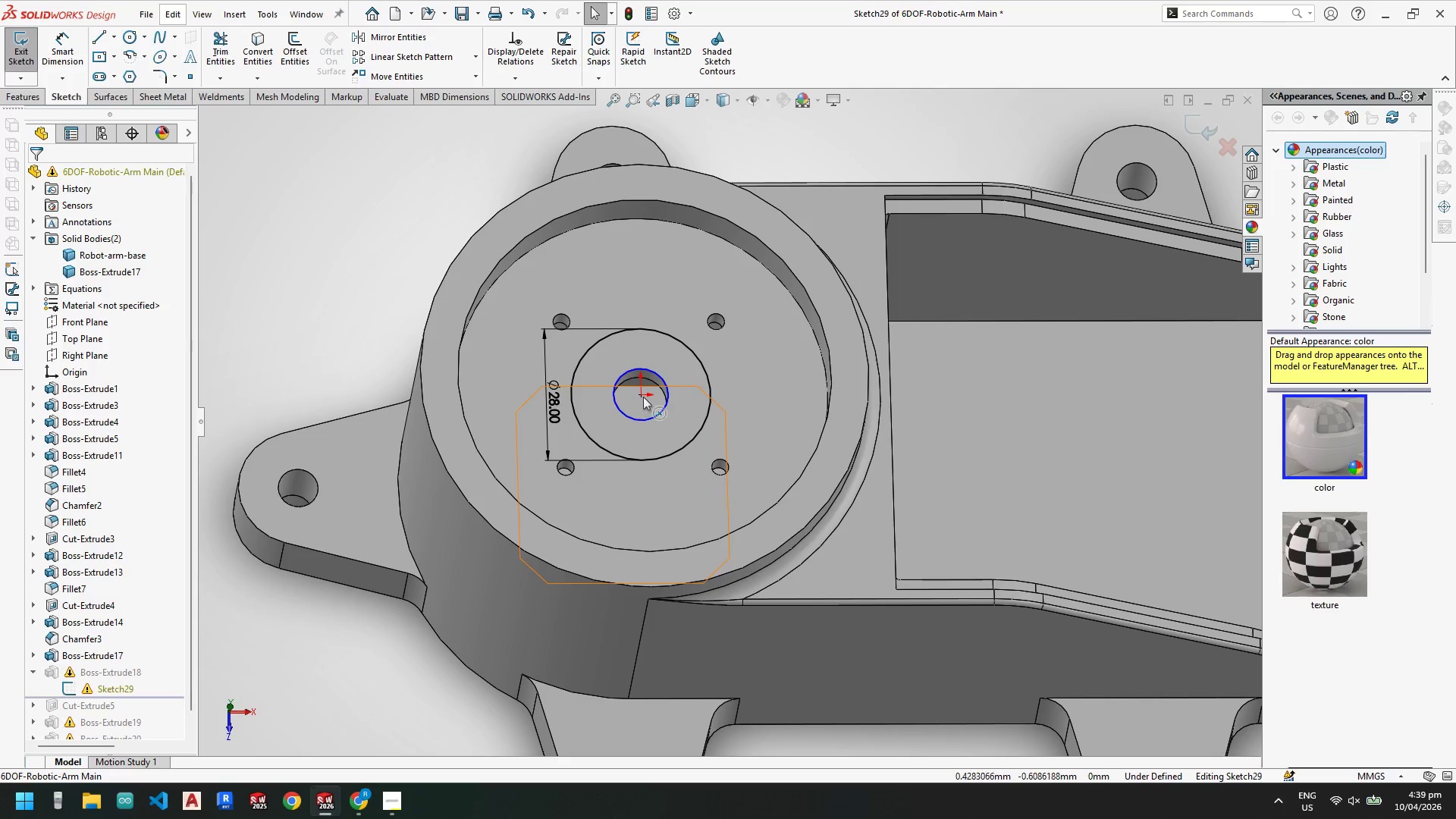 
left_click_drag(start_coordinate=[642, 394], to_coordinate=[676, 375])
 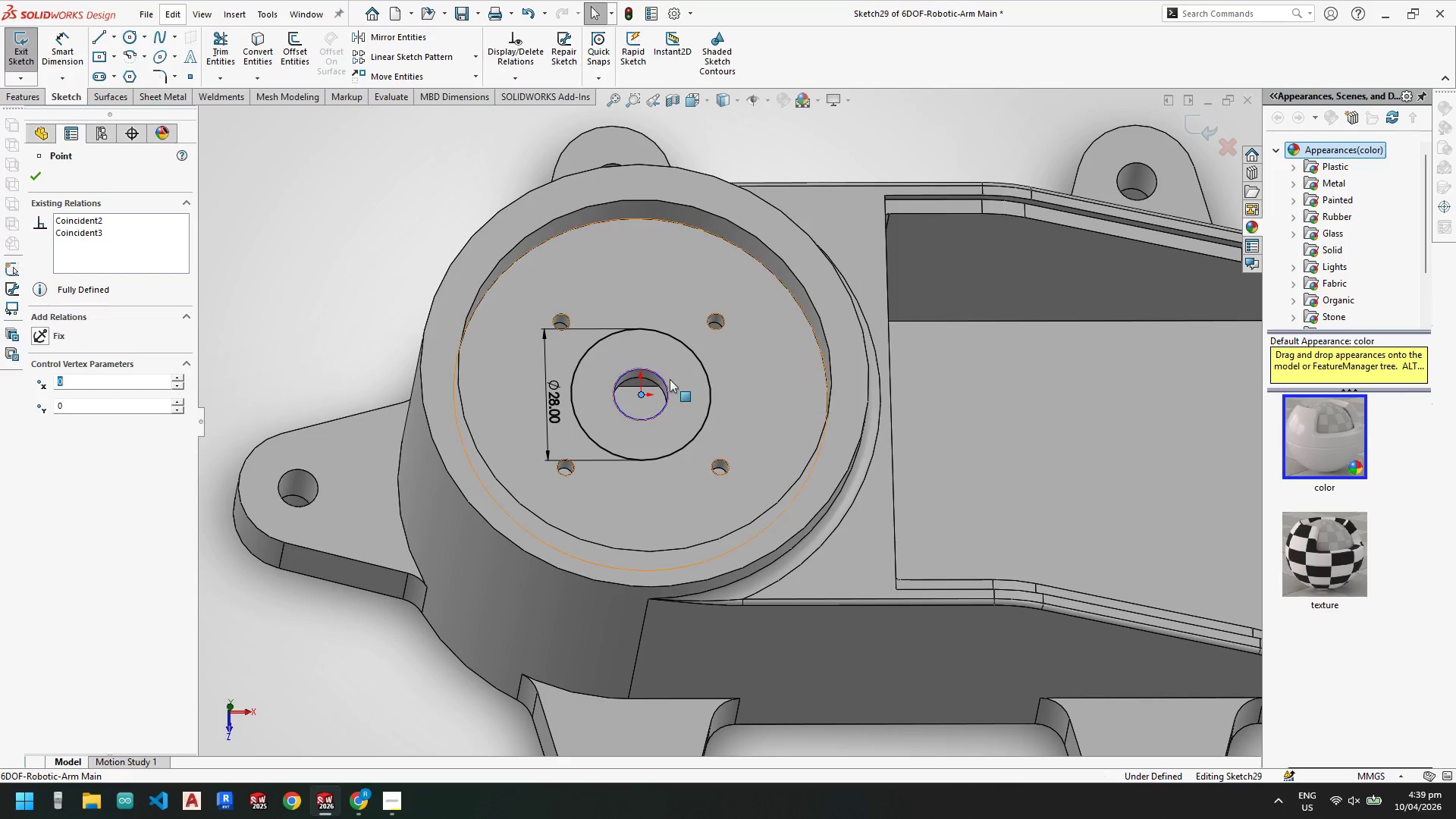 
key(Escape)
 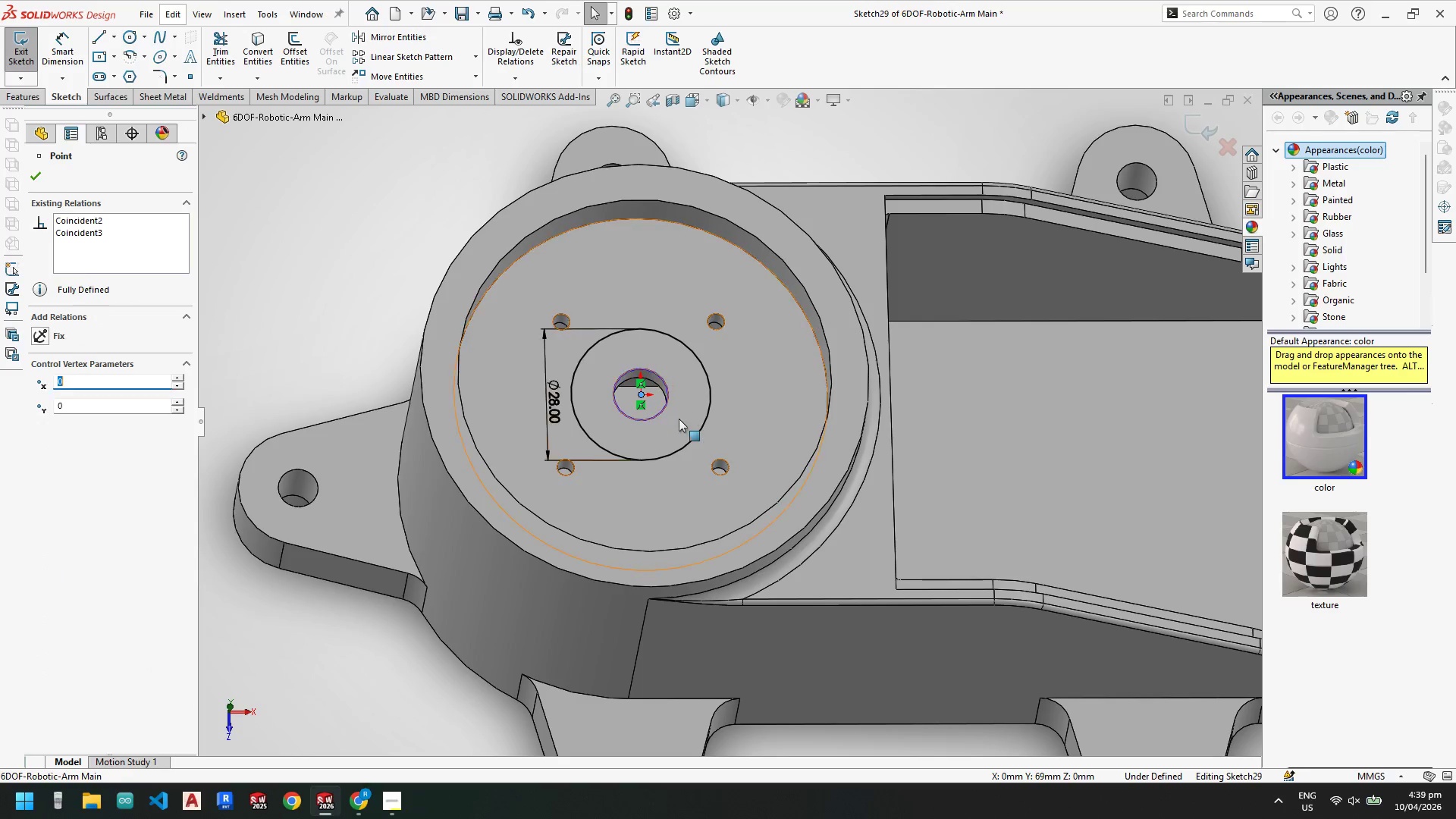 
key(Escape)
 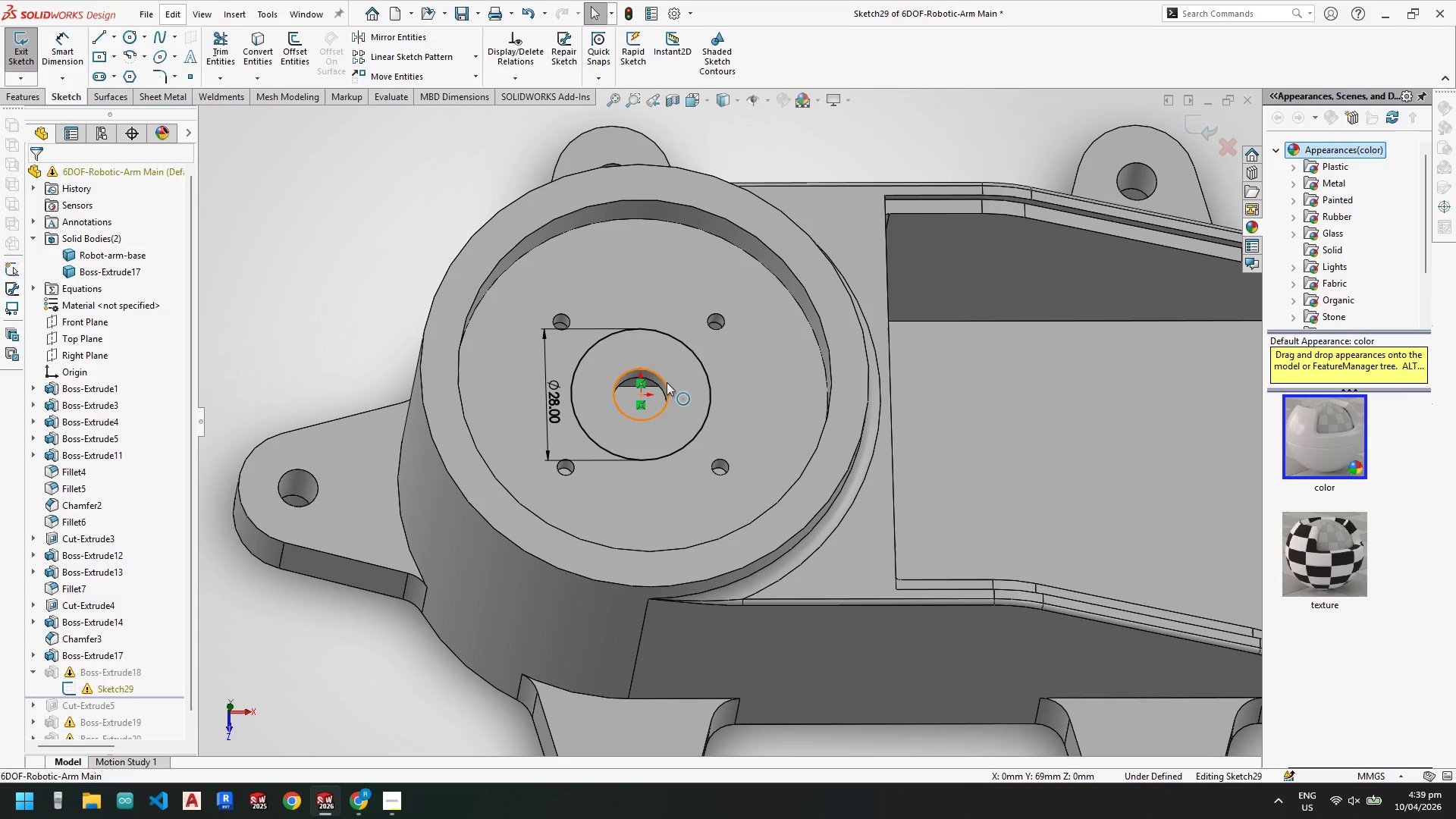 
left_click_drag(start_coordinate=[667, 382], to_coordinate=[661, 405])
 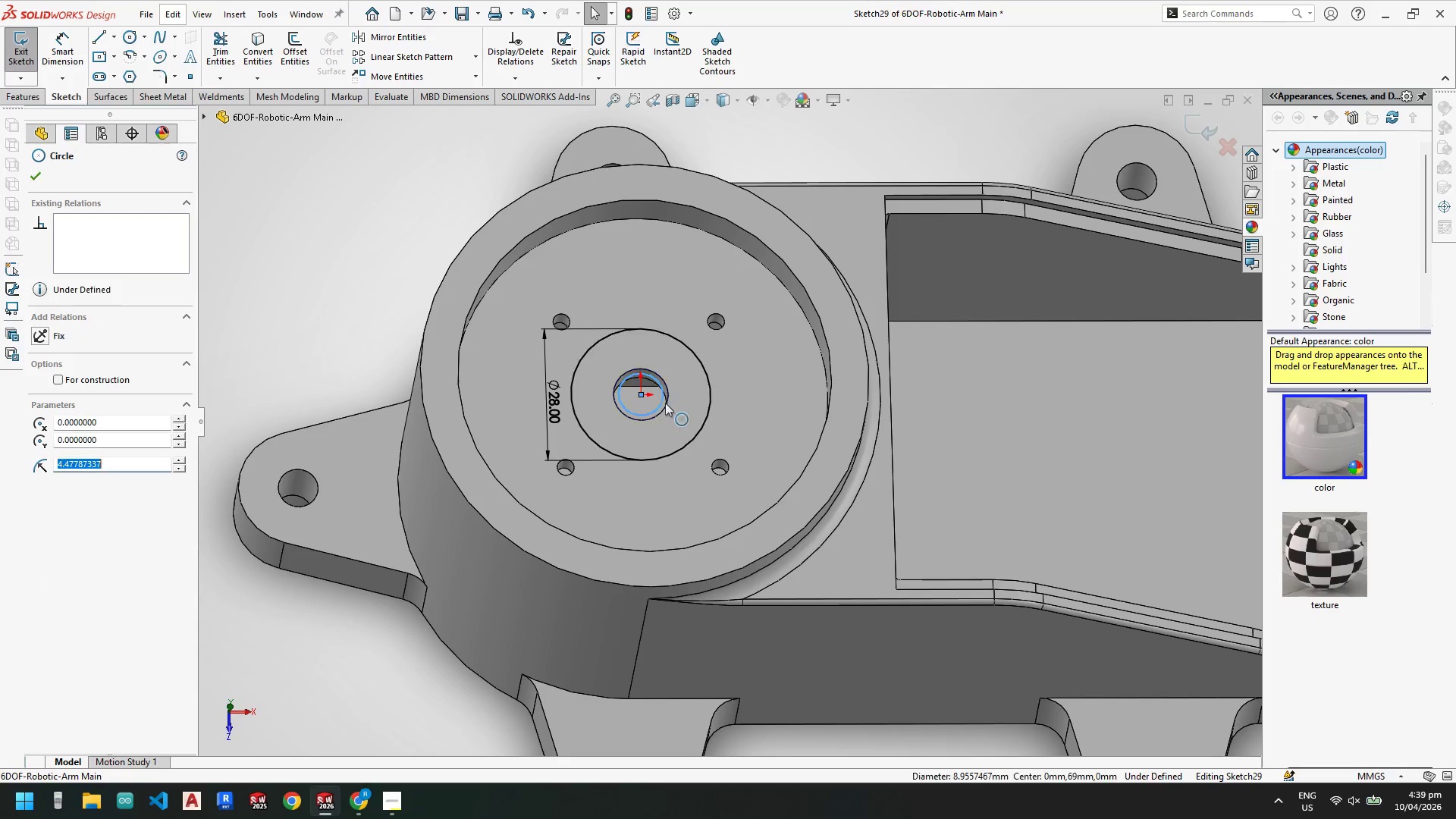 
key(Escape)
 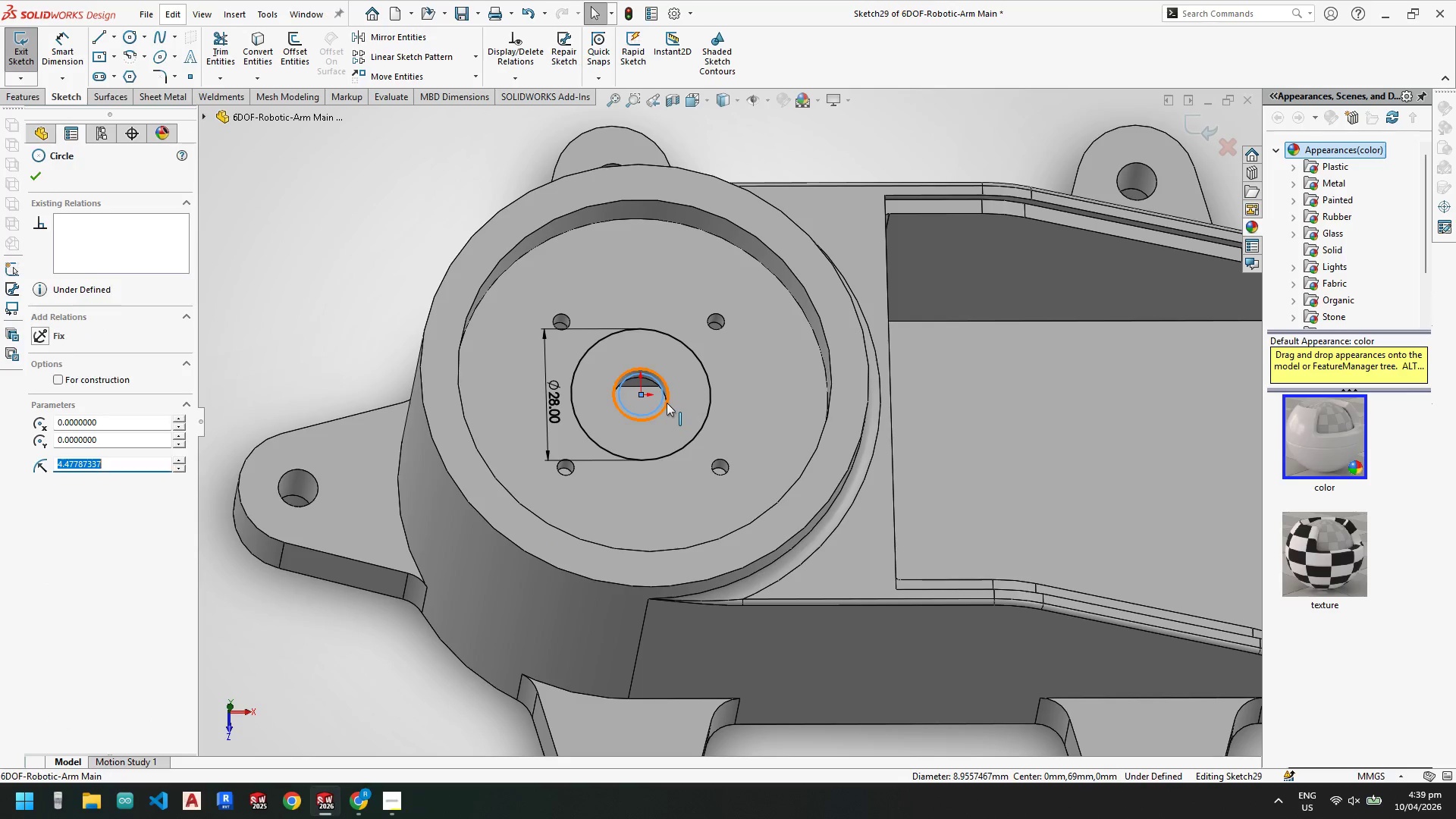 
key(Escape)
 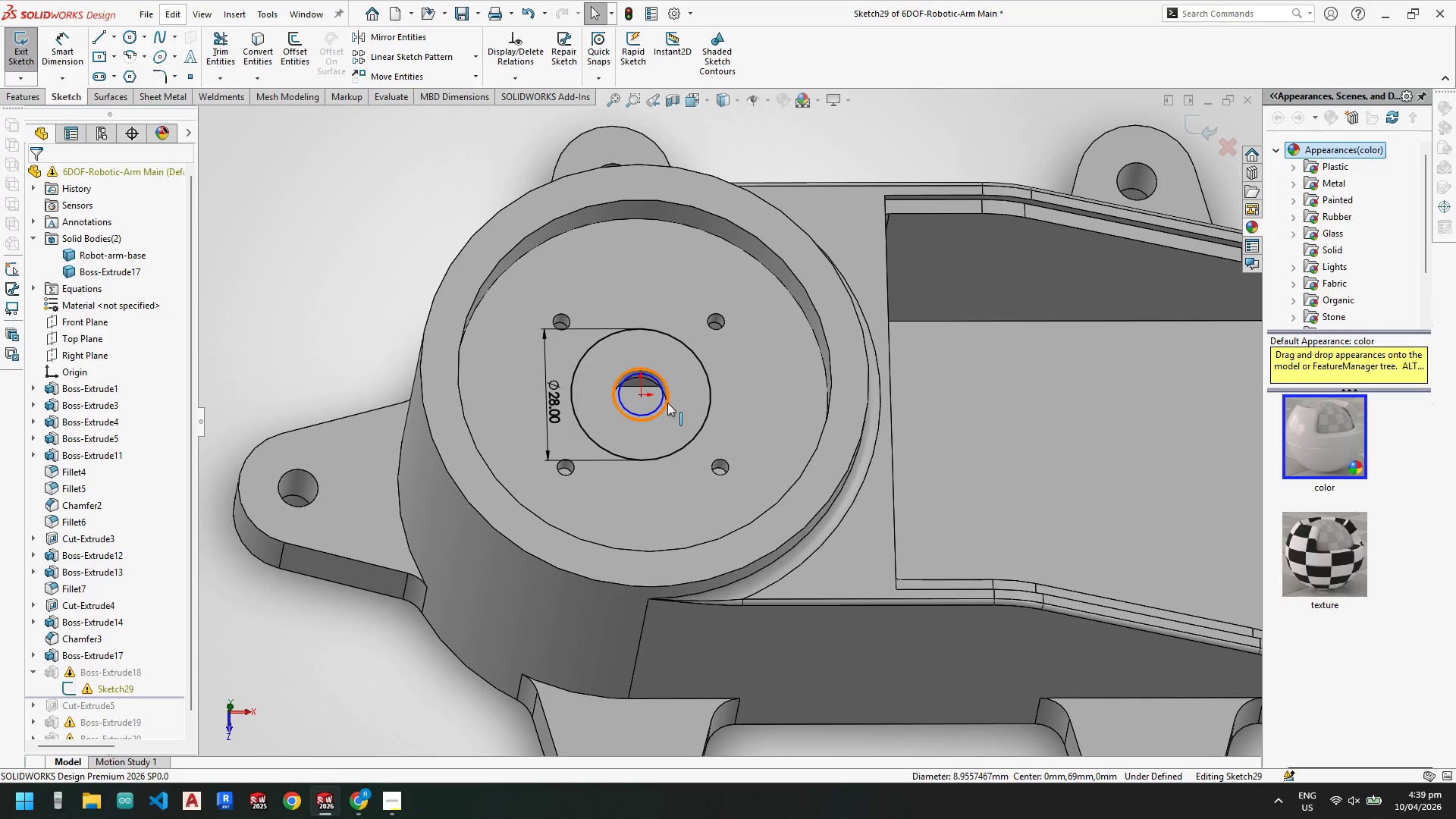 
left_click([667, 403])
 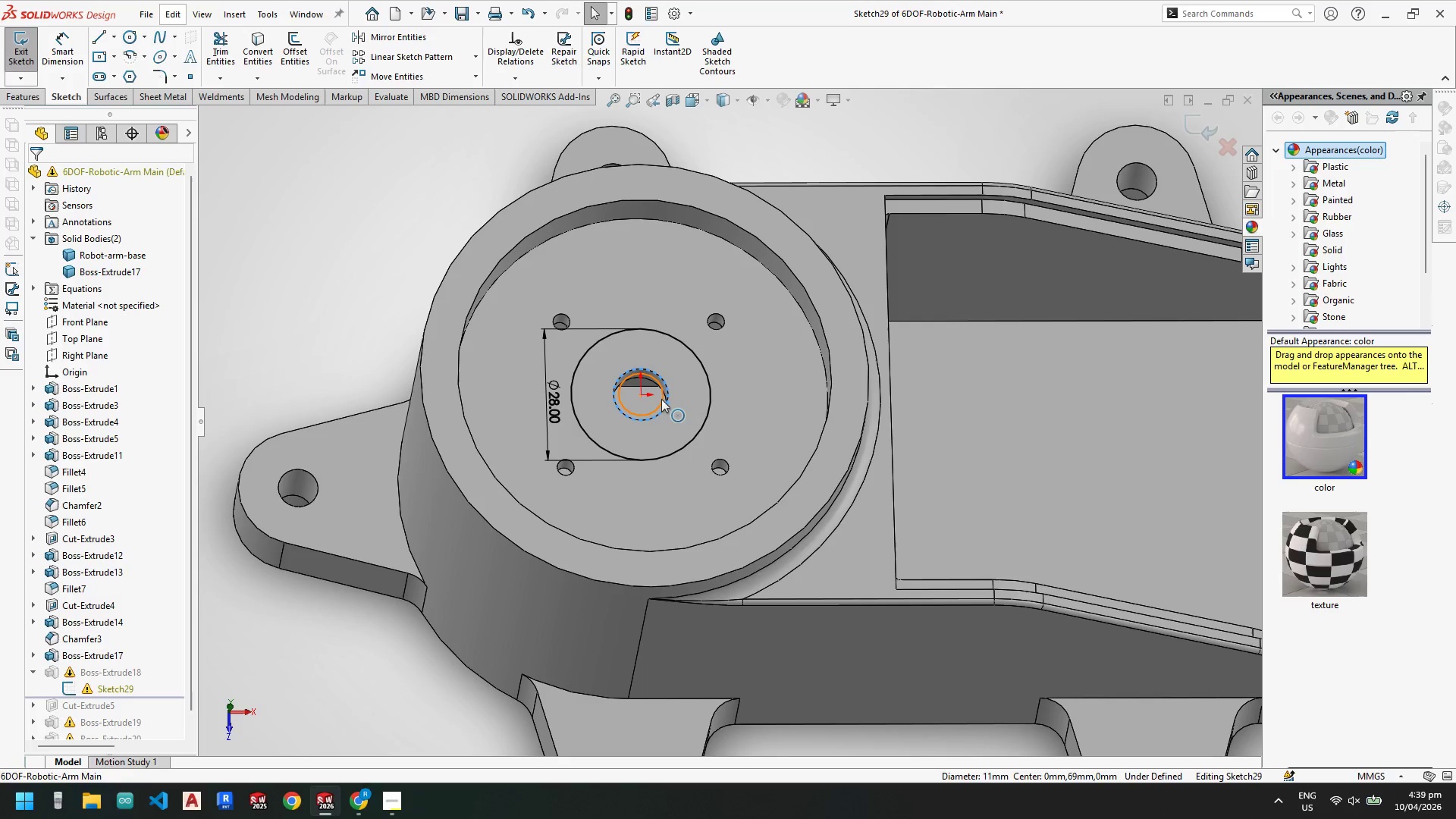 
hold_key(key=ControlLeft, duration=0.31)
double_click([661, 399])
 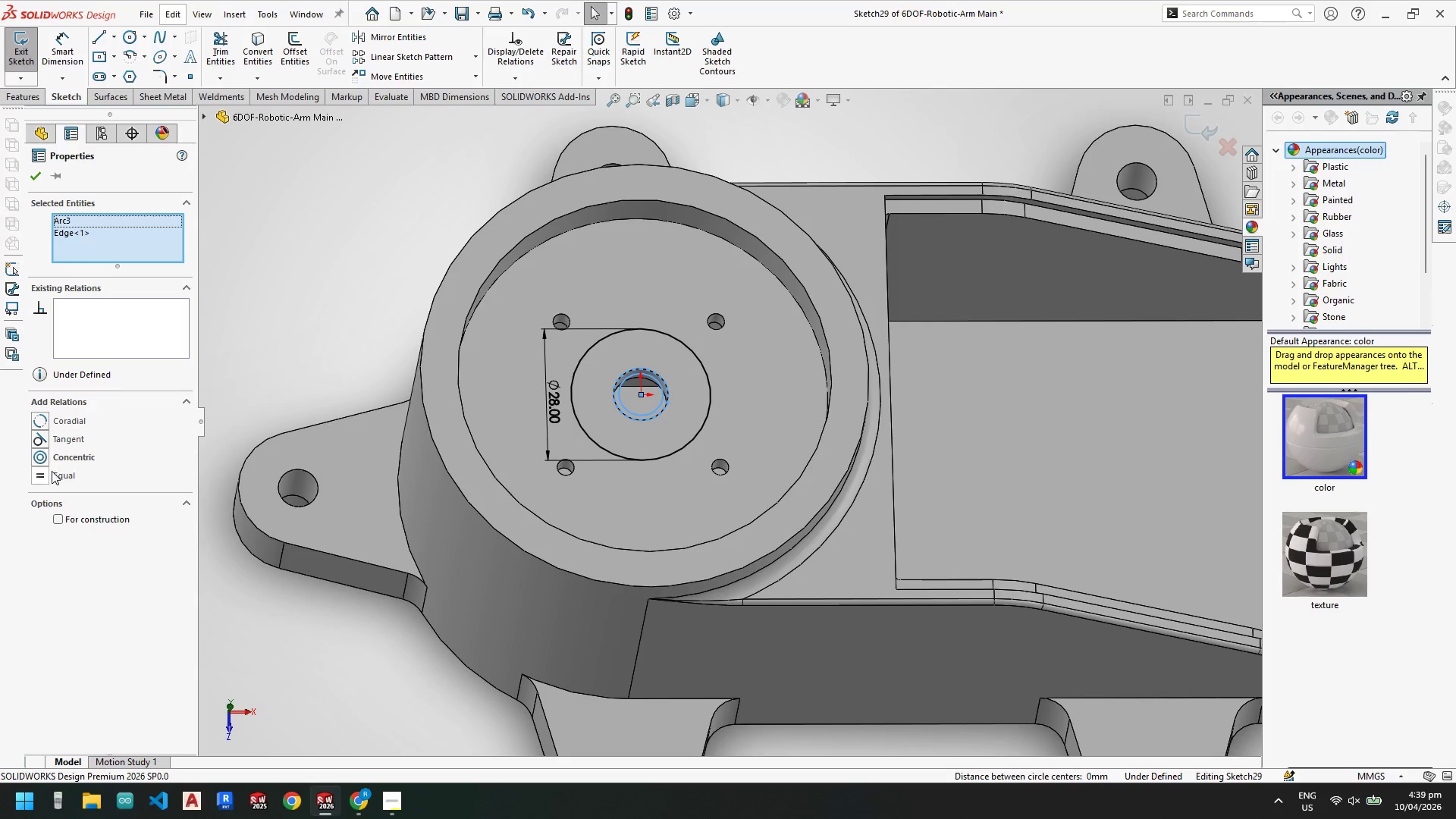 
left_click([39, 477])
 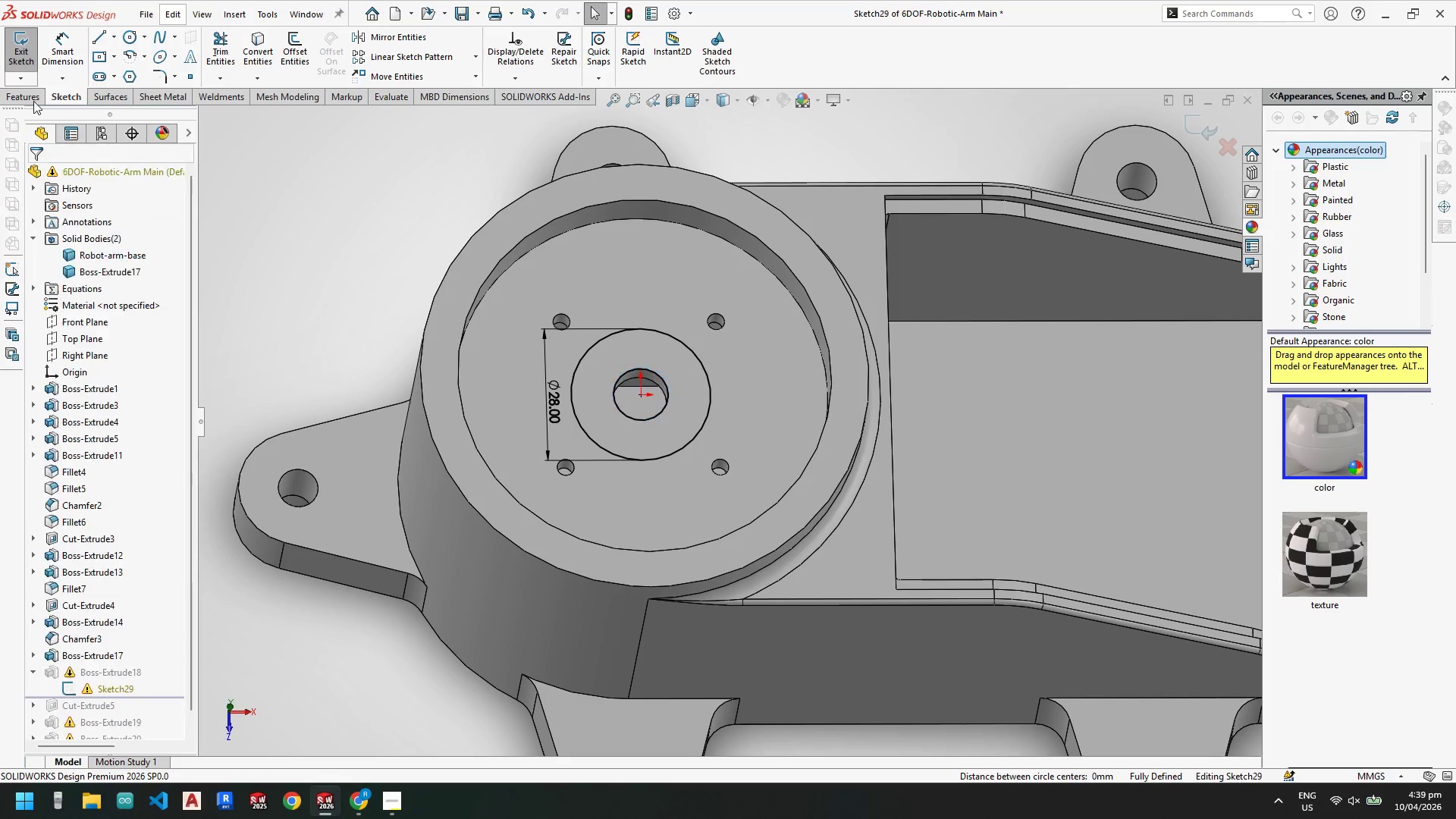 
double_click([27, 61])
 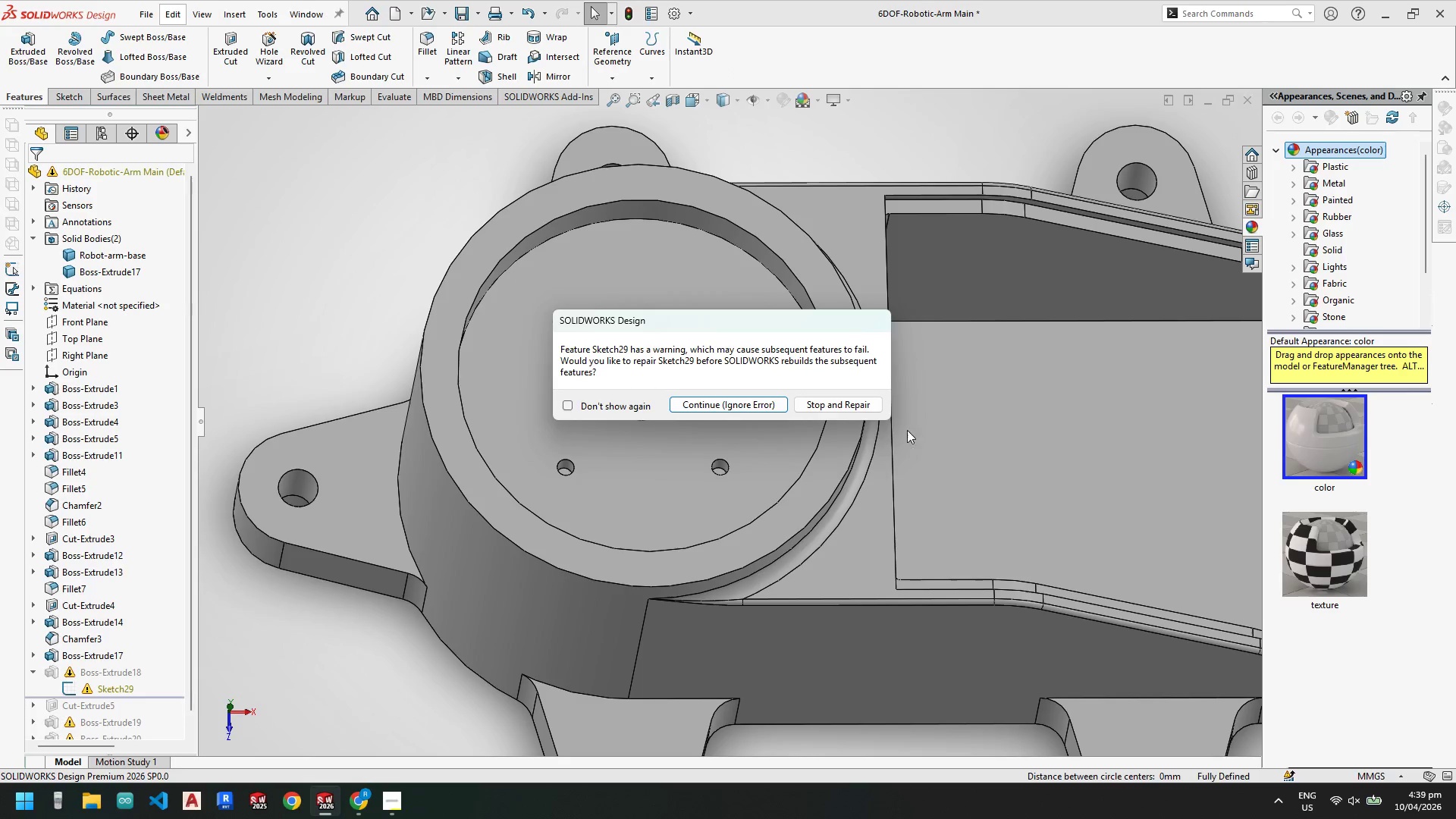 
left_click([850, 402])
 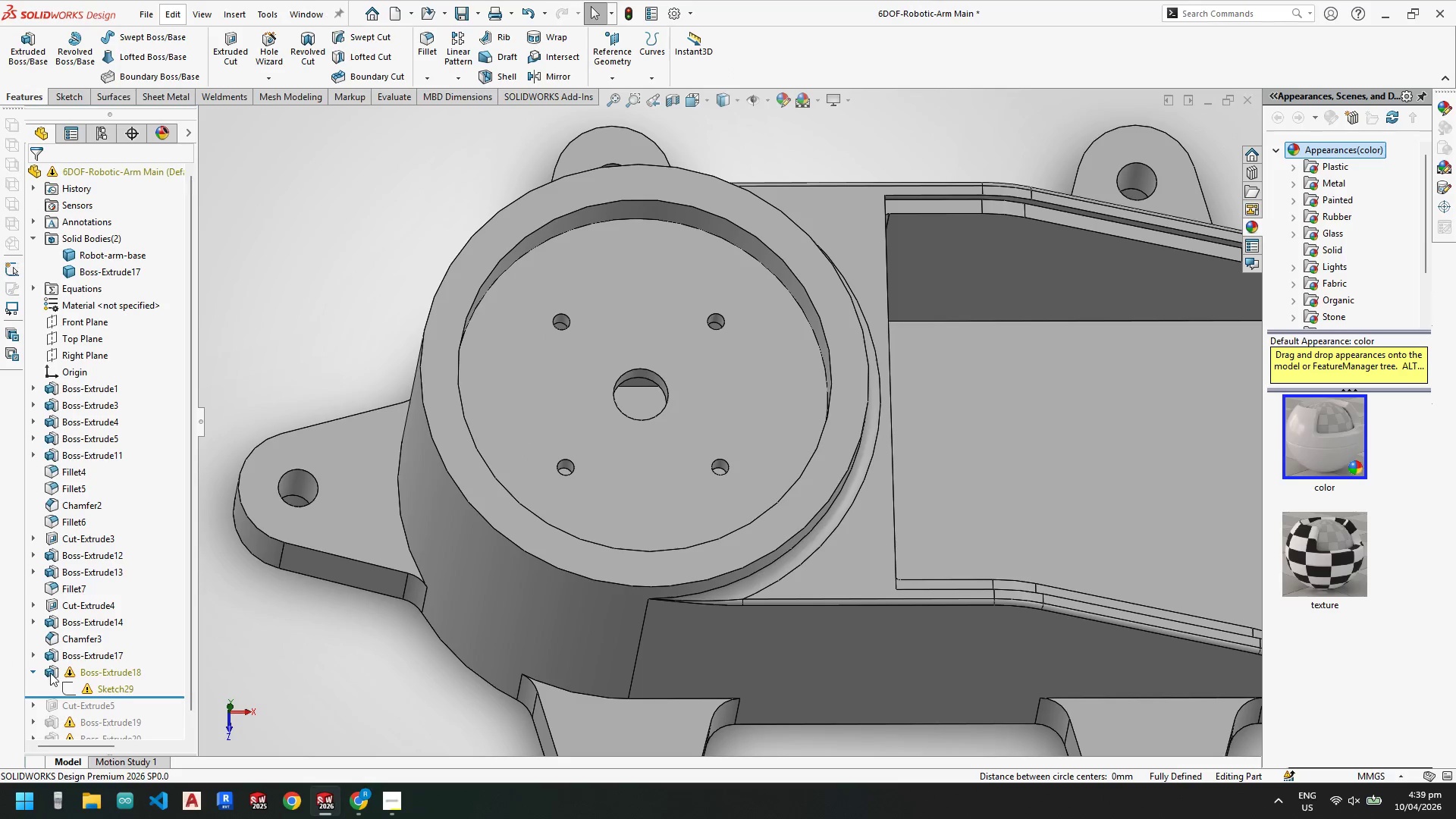 
left_click([102, 682])
 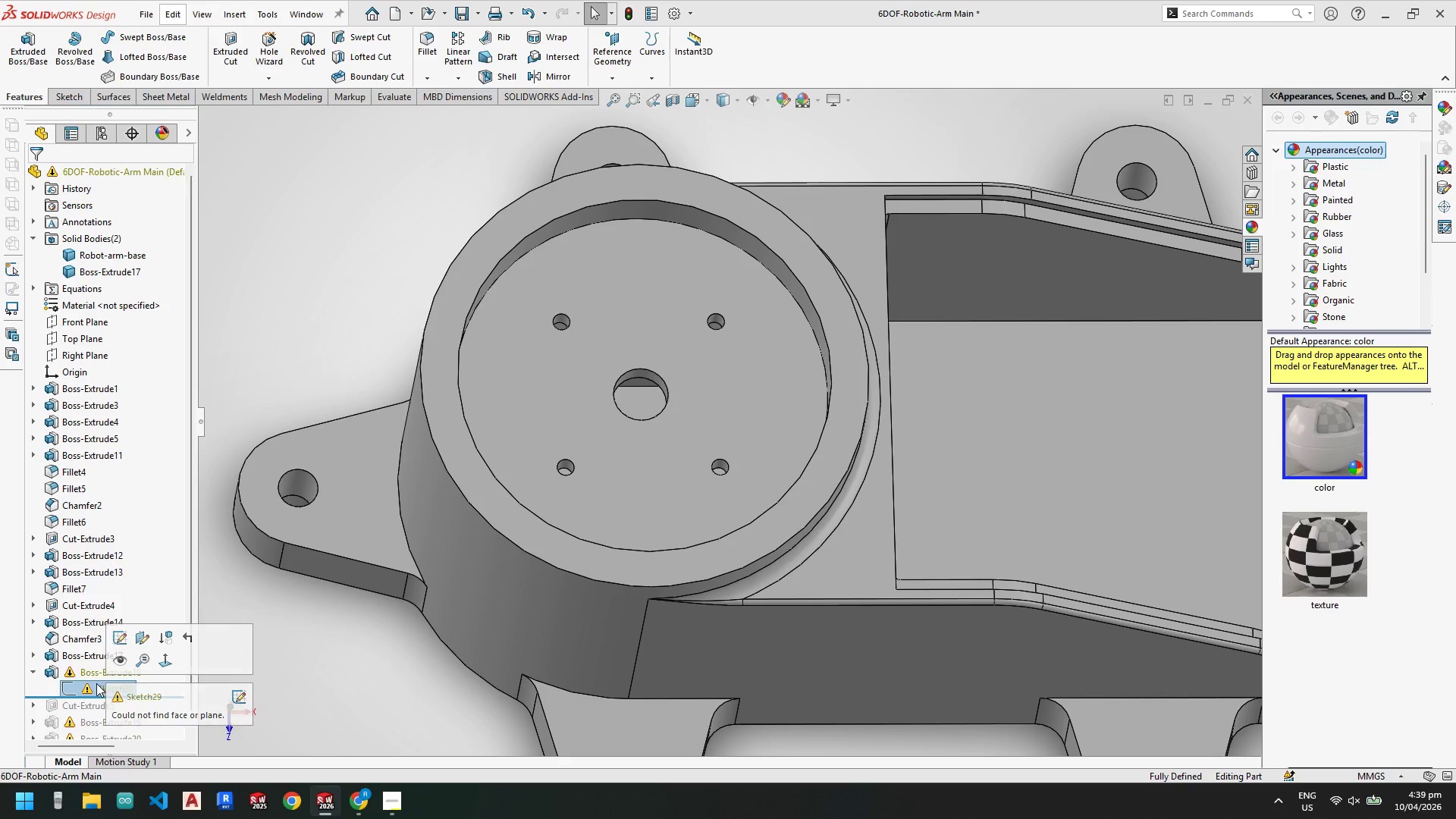 
right_click([96, 683])
 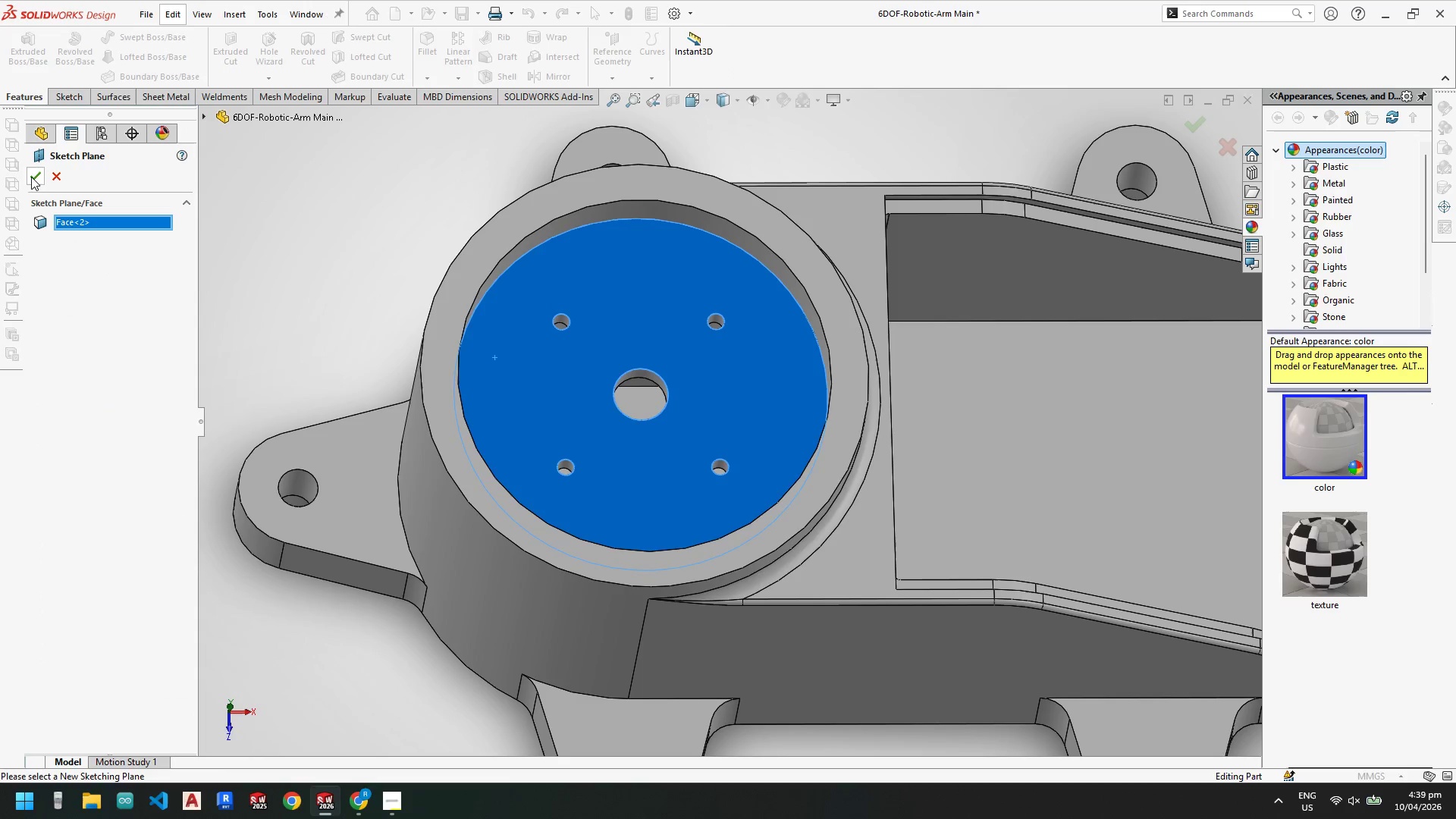 
key(Escape)
 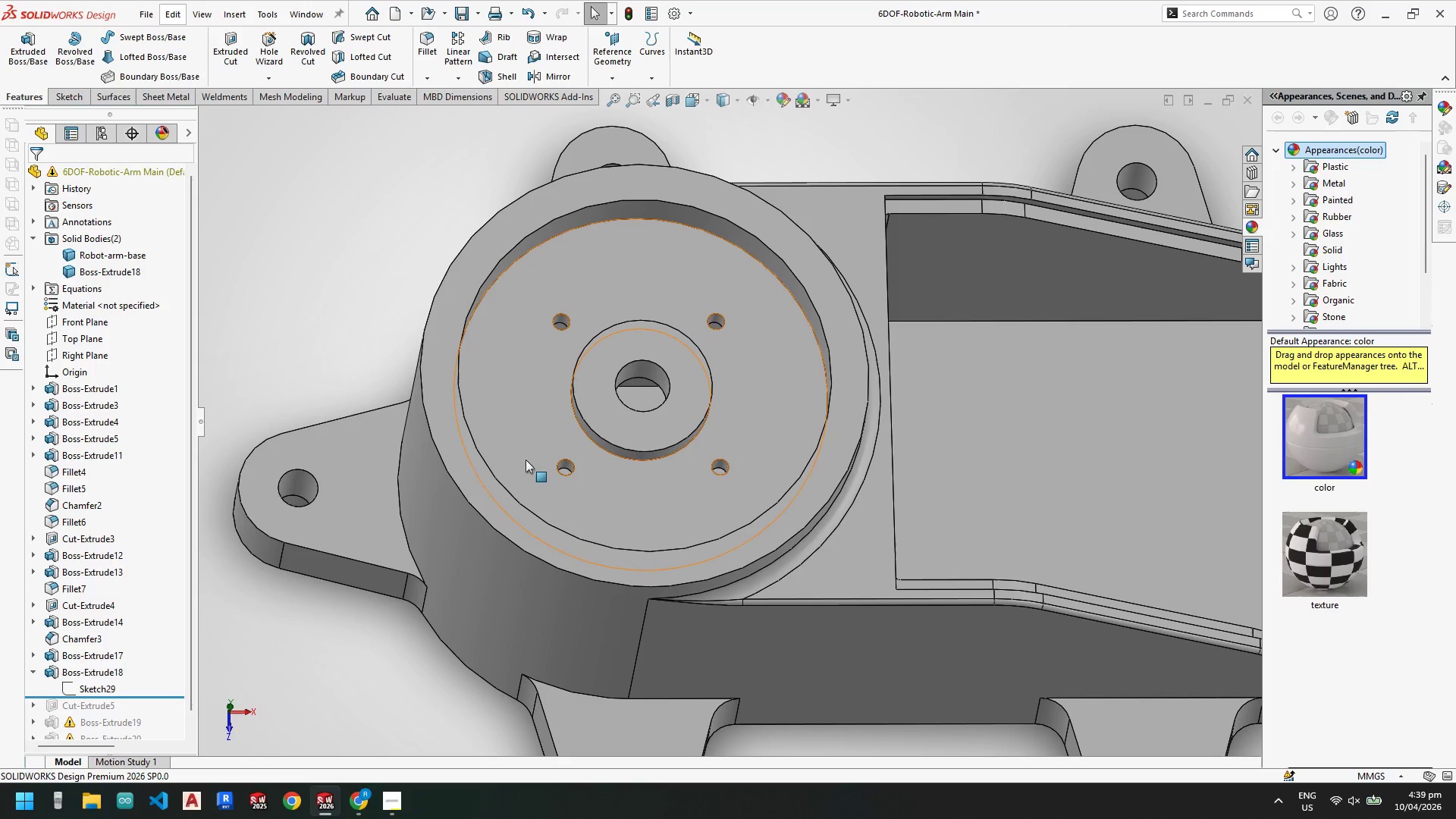 
key(Escape)
 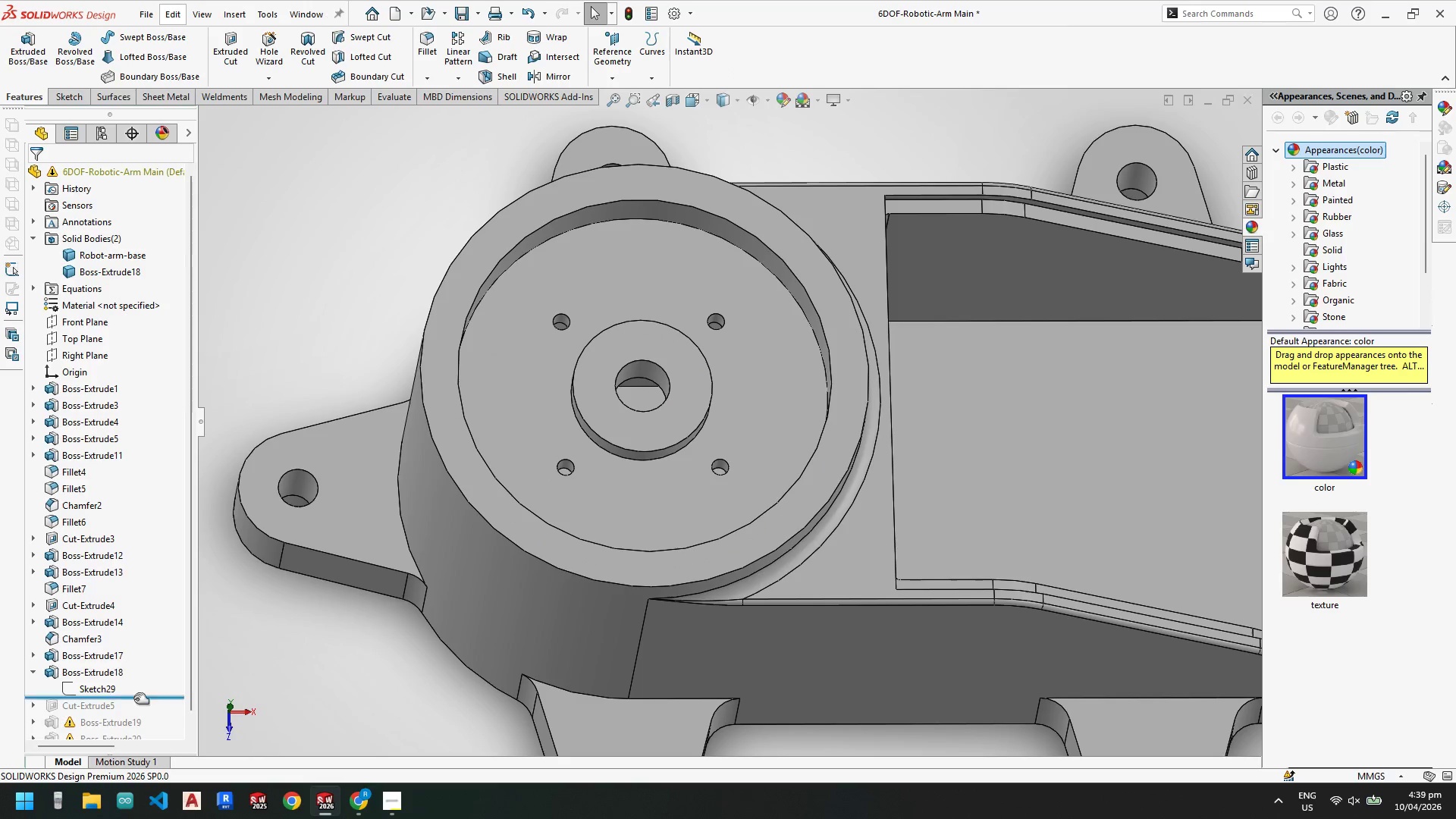 
left_click_drag(start_coordinate=[136, 696], to_coordinate=[135, 747])
 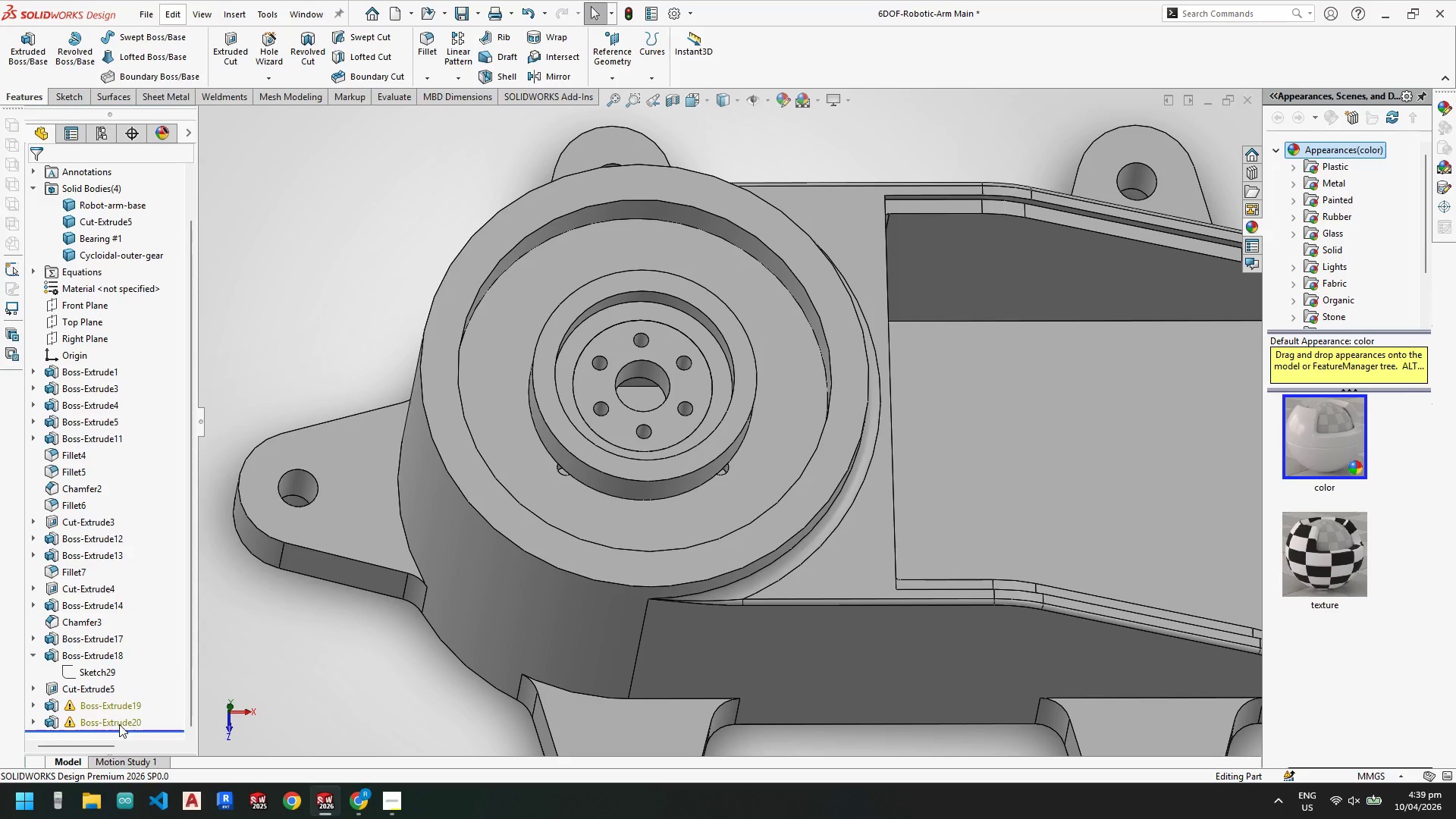 
key(Escape)
 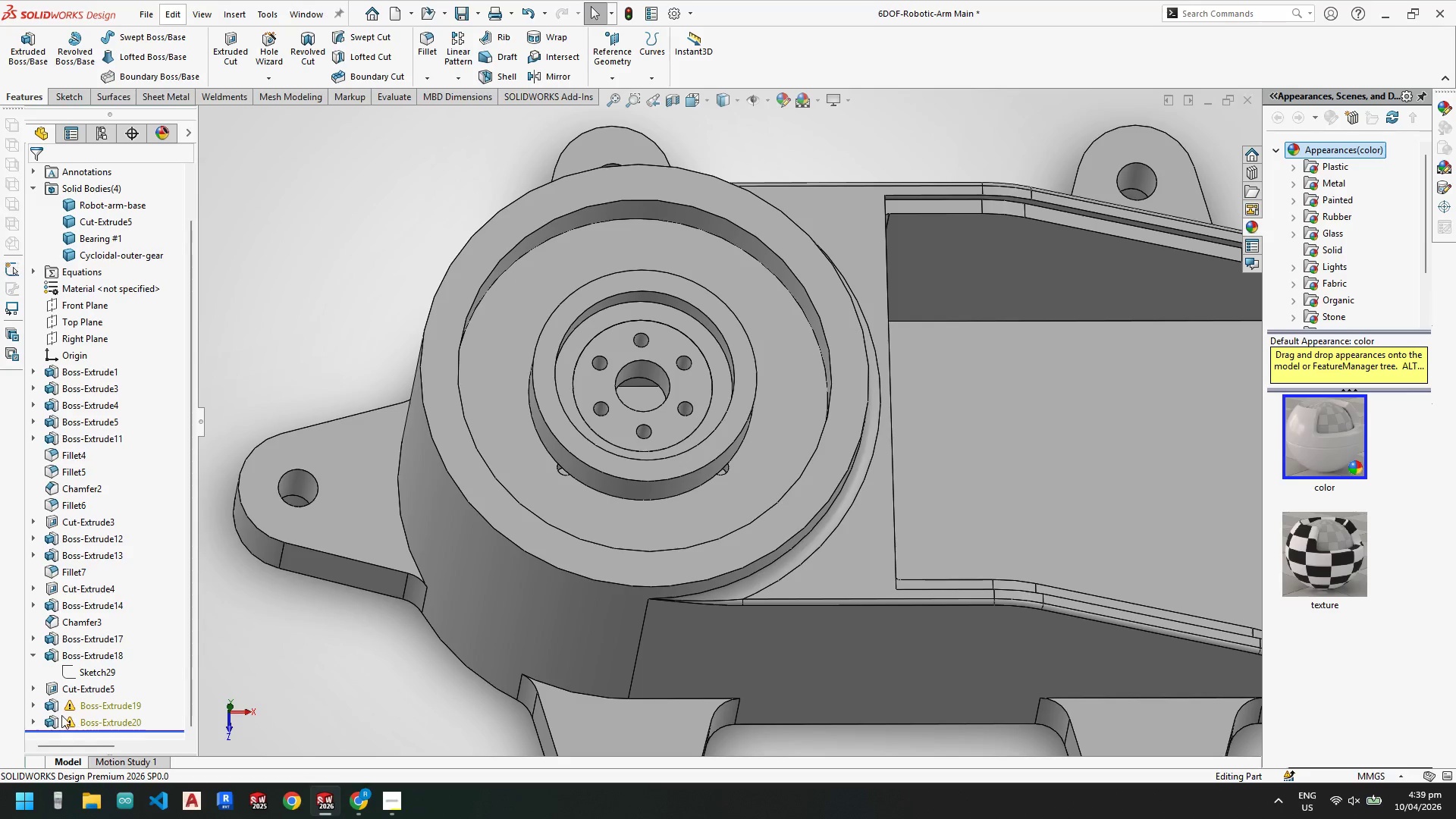 
left_click([41, 704])
 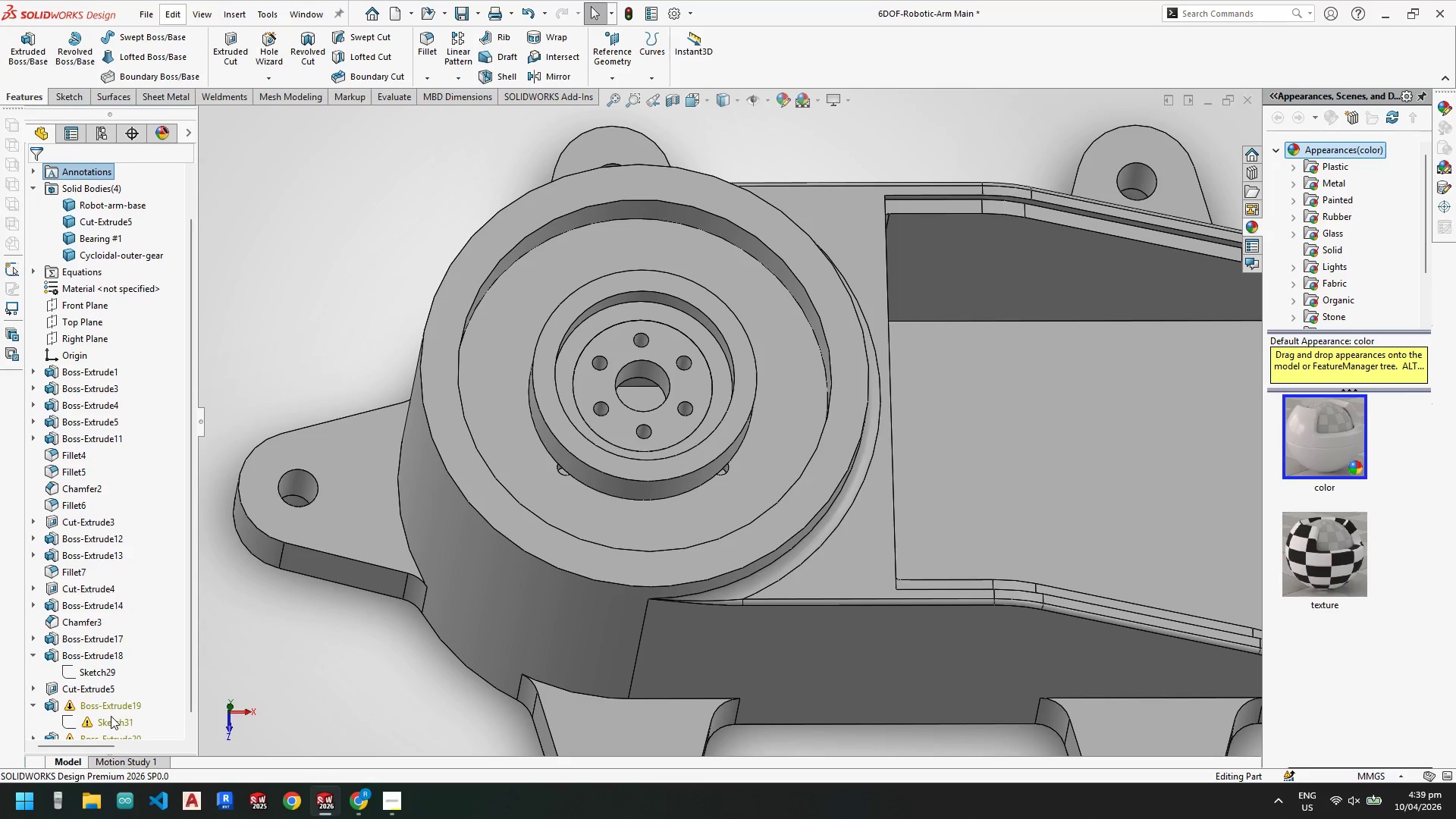 
left_click([111, 717])
 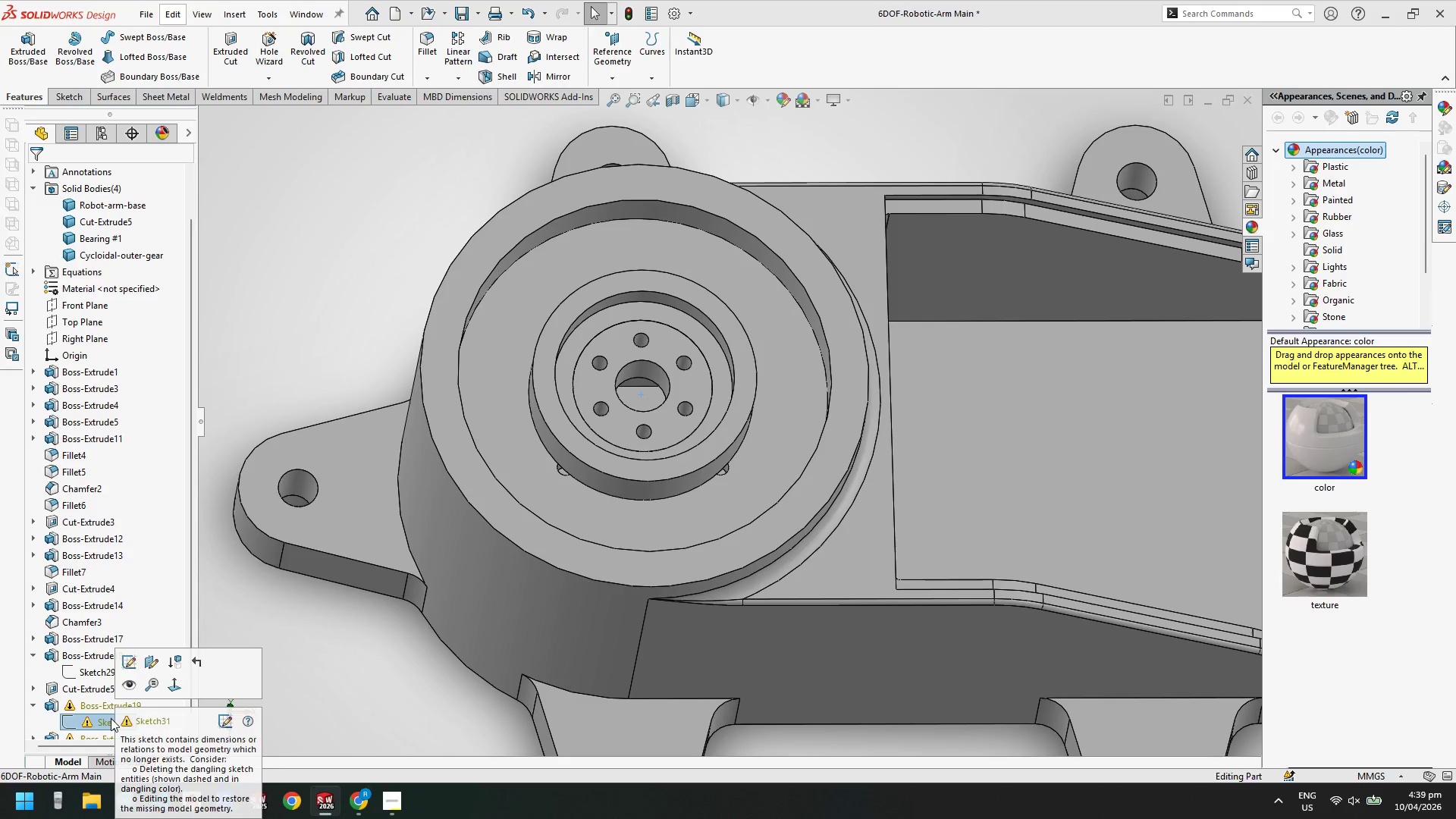 
right_click([111, 718])
 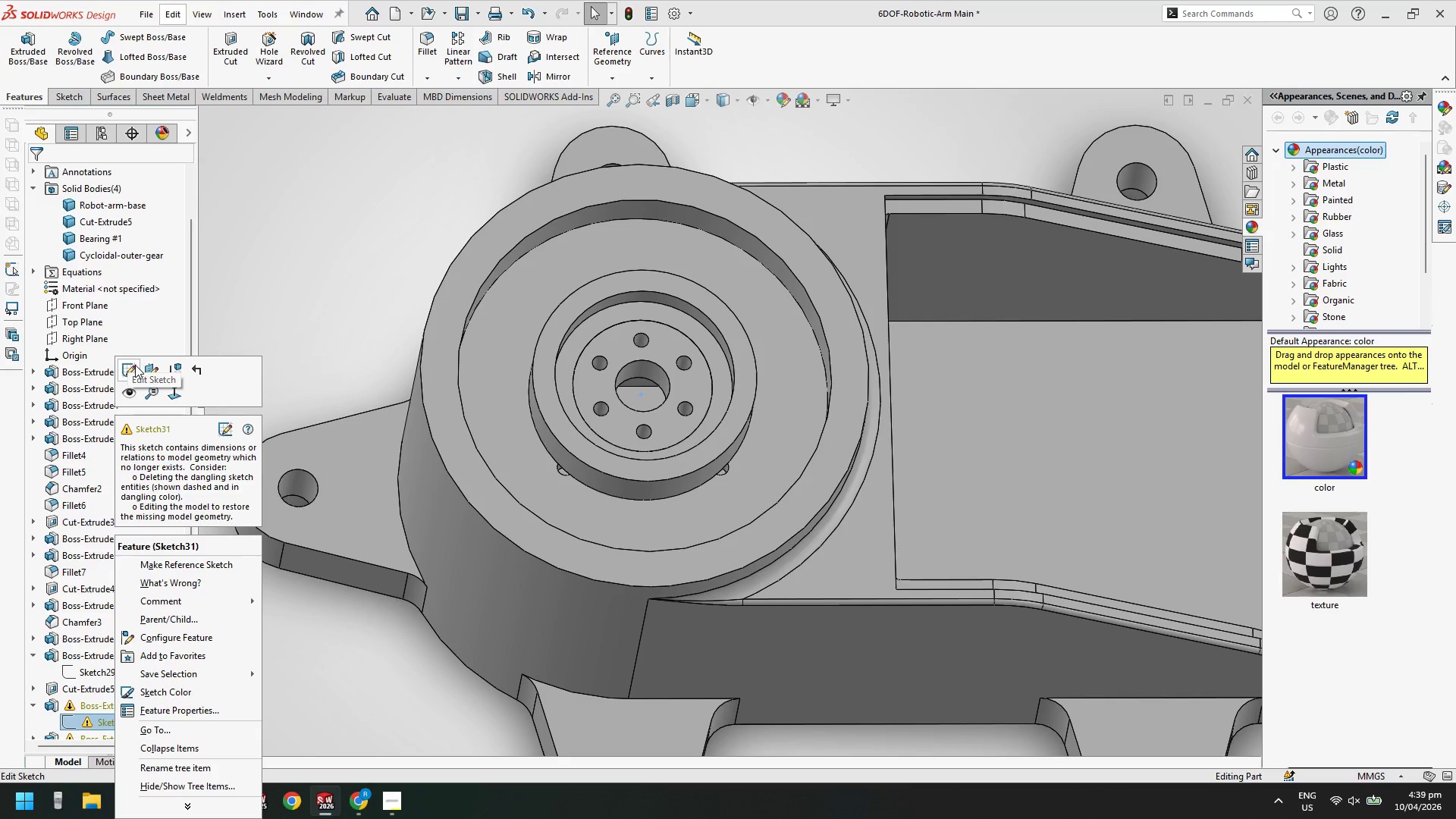 
left_click([128, 366])
 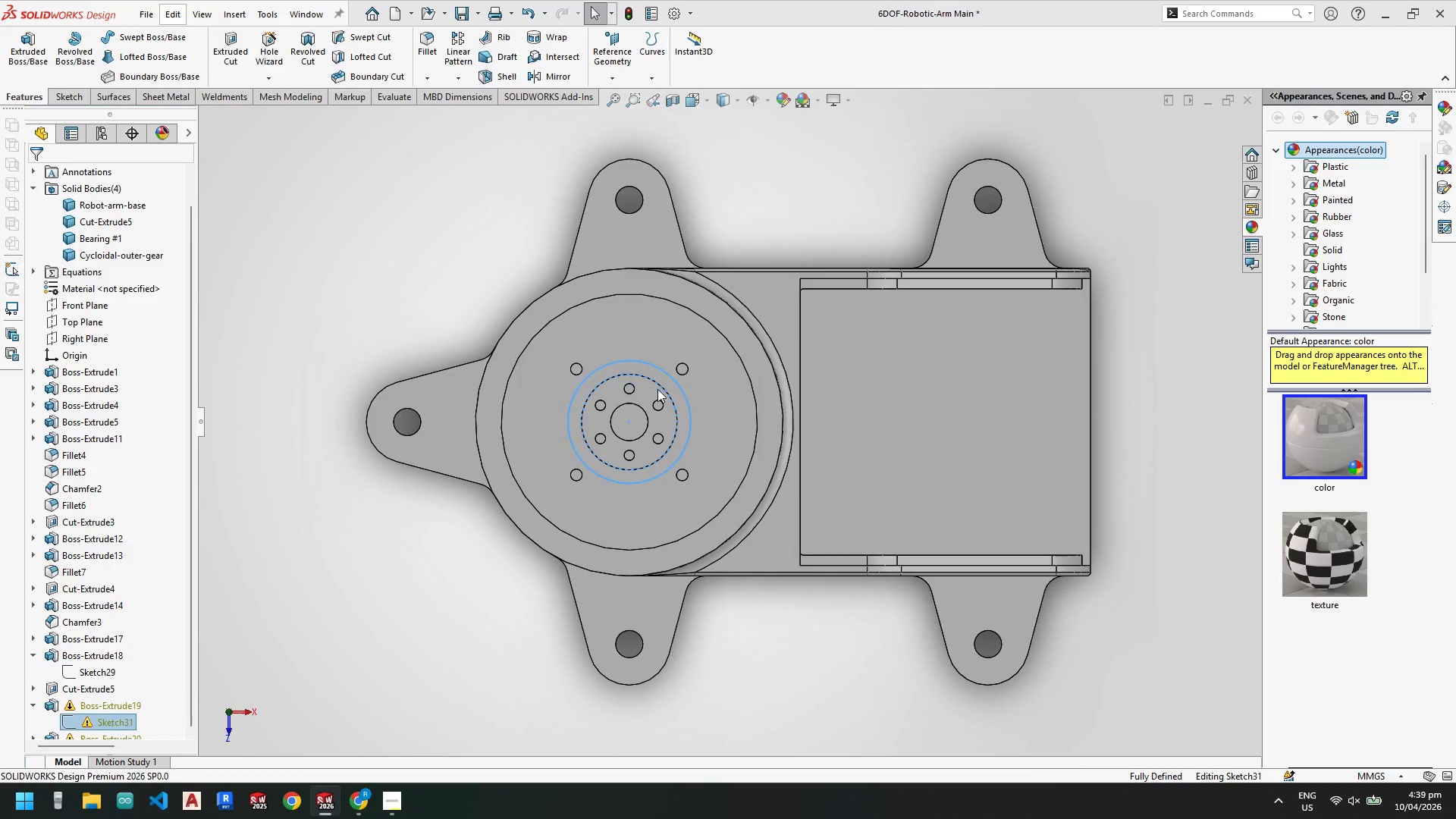 
scroll: coordinate [658, 384], scroll_direction: down, amount: 2.0
 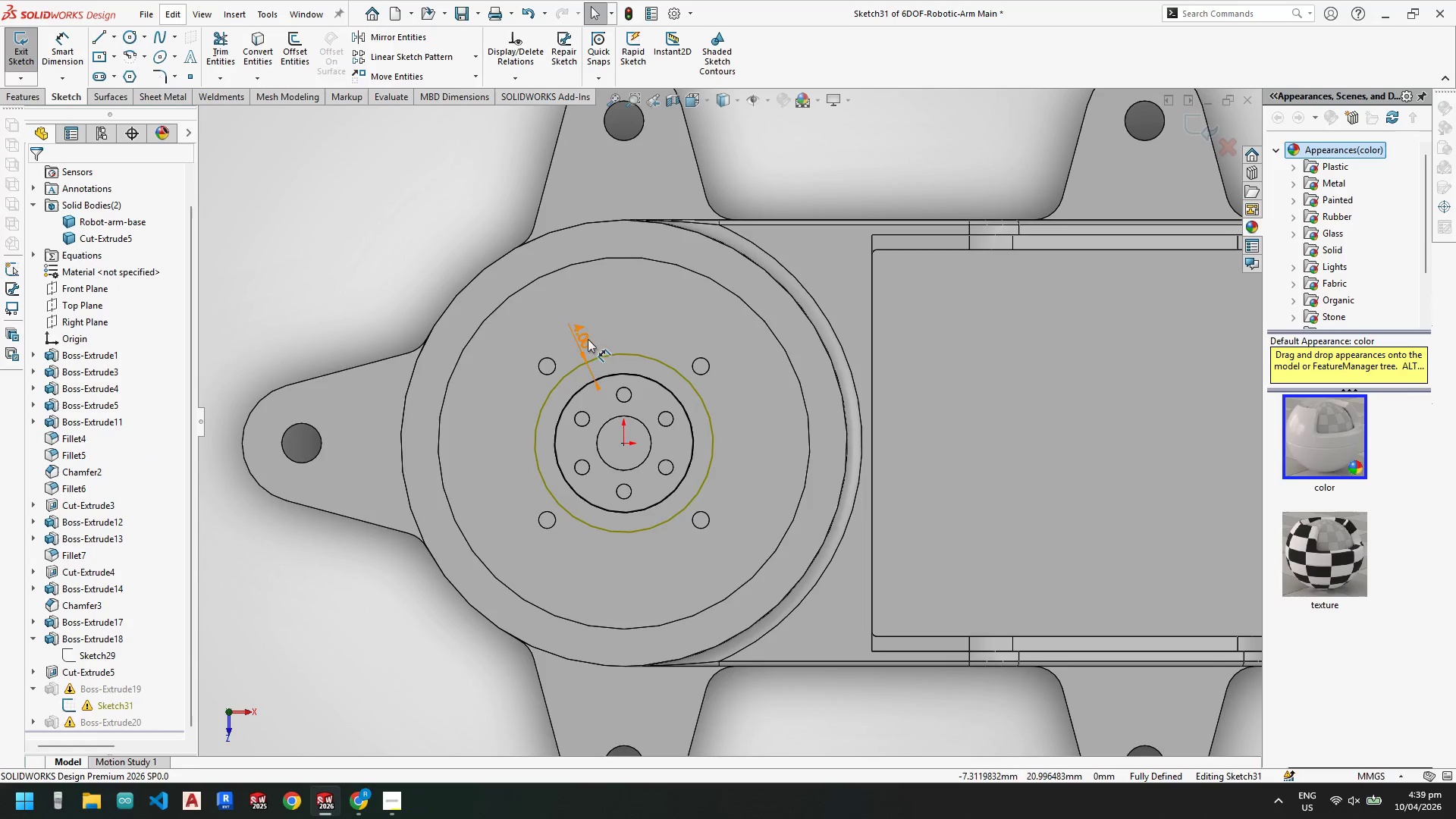 
left_click([577, 331])
 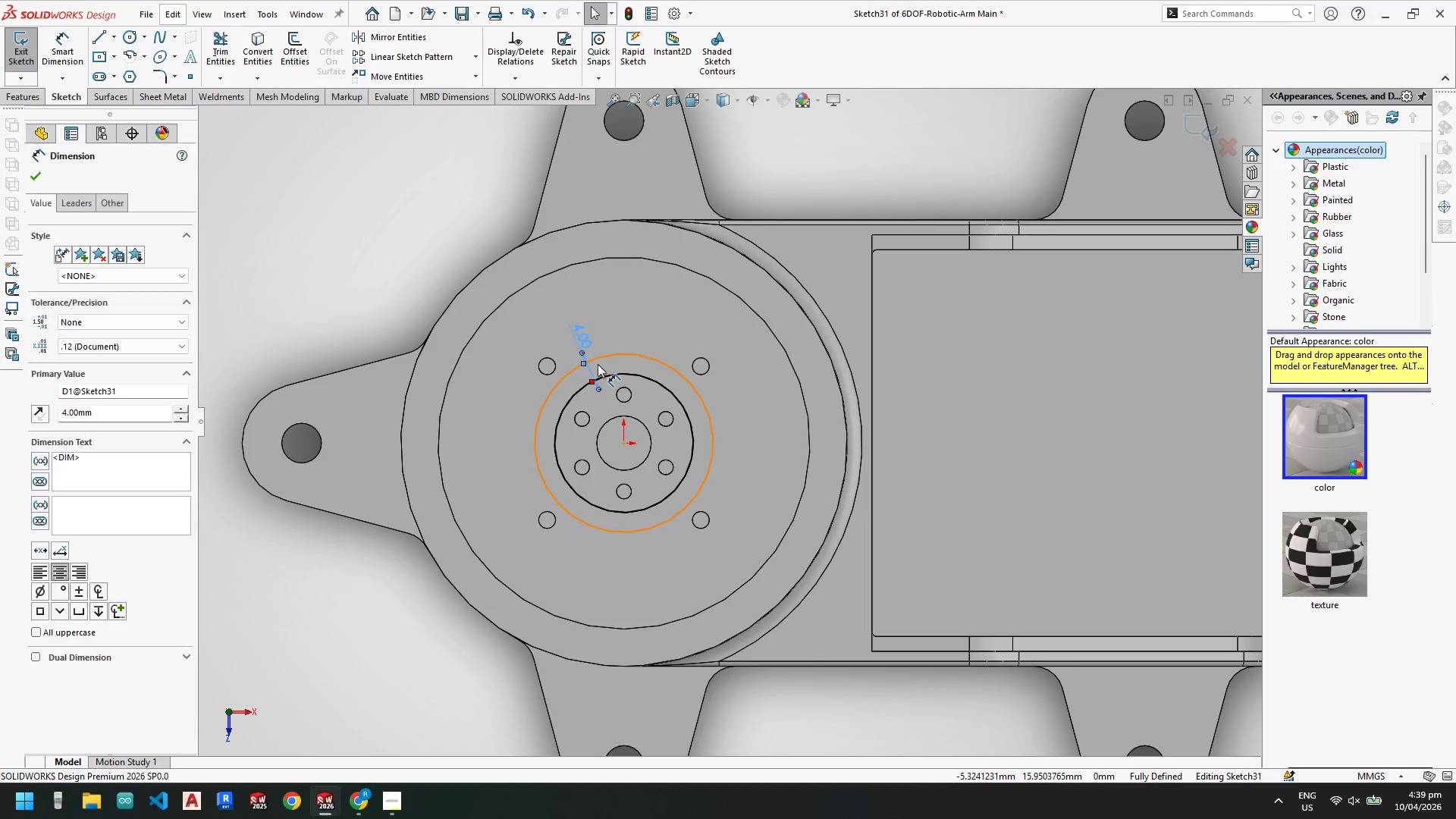 
key(Escape)
 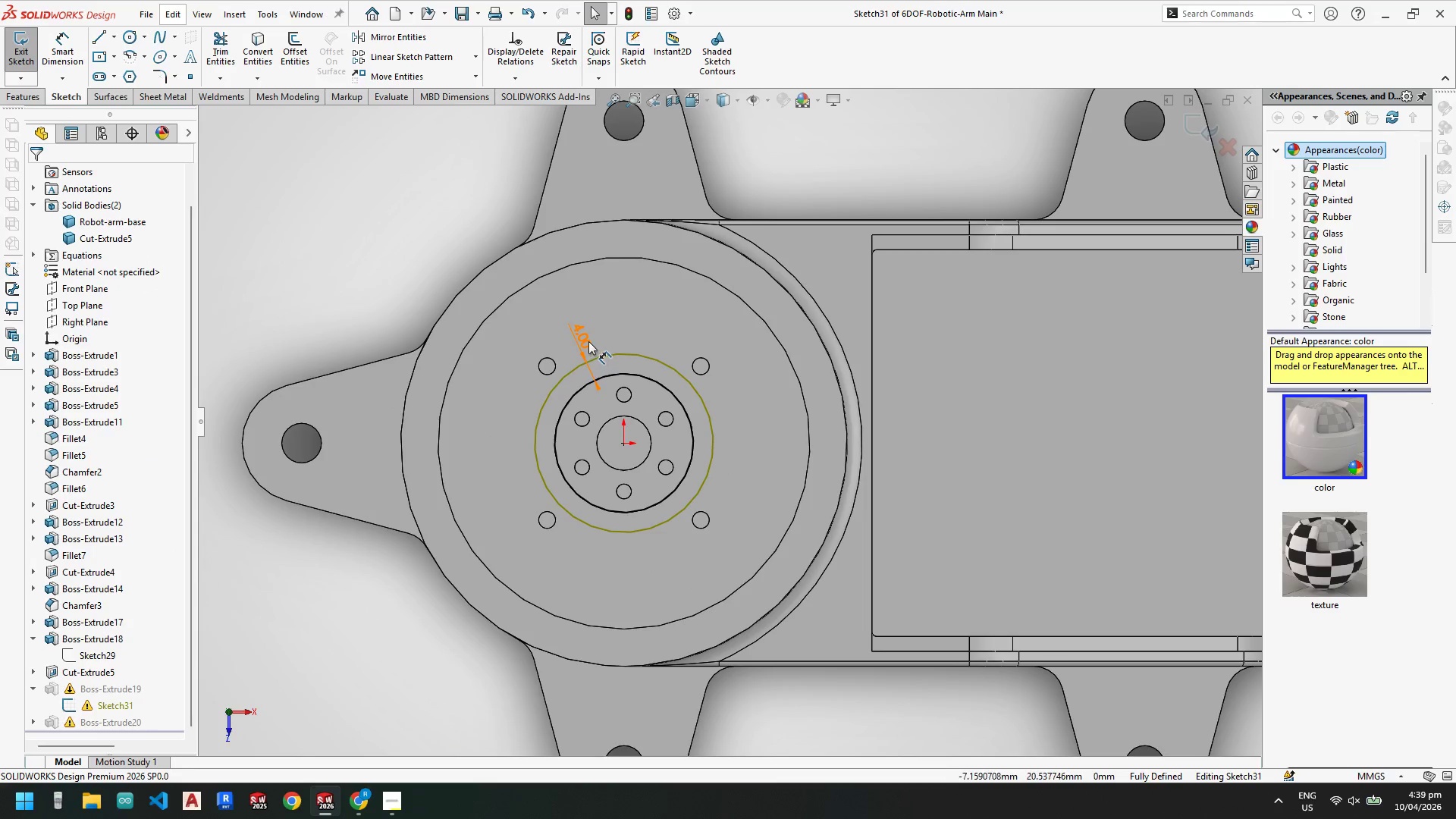 
left_click([588, 341])
 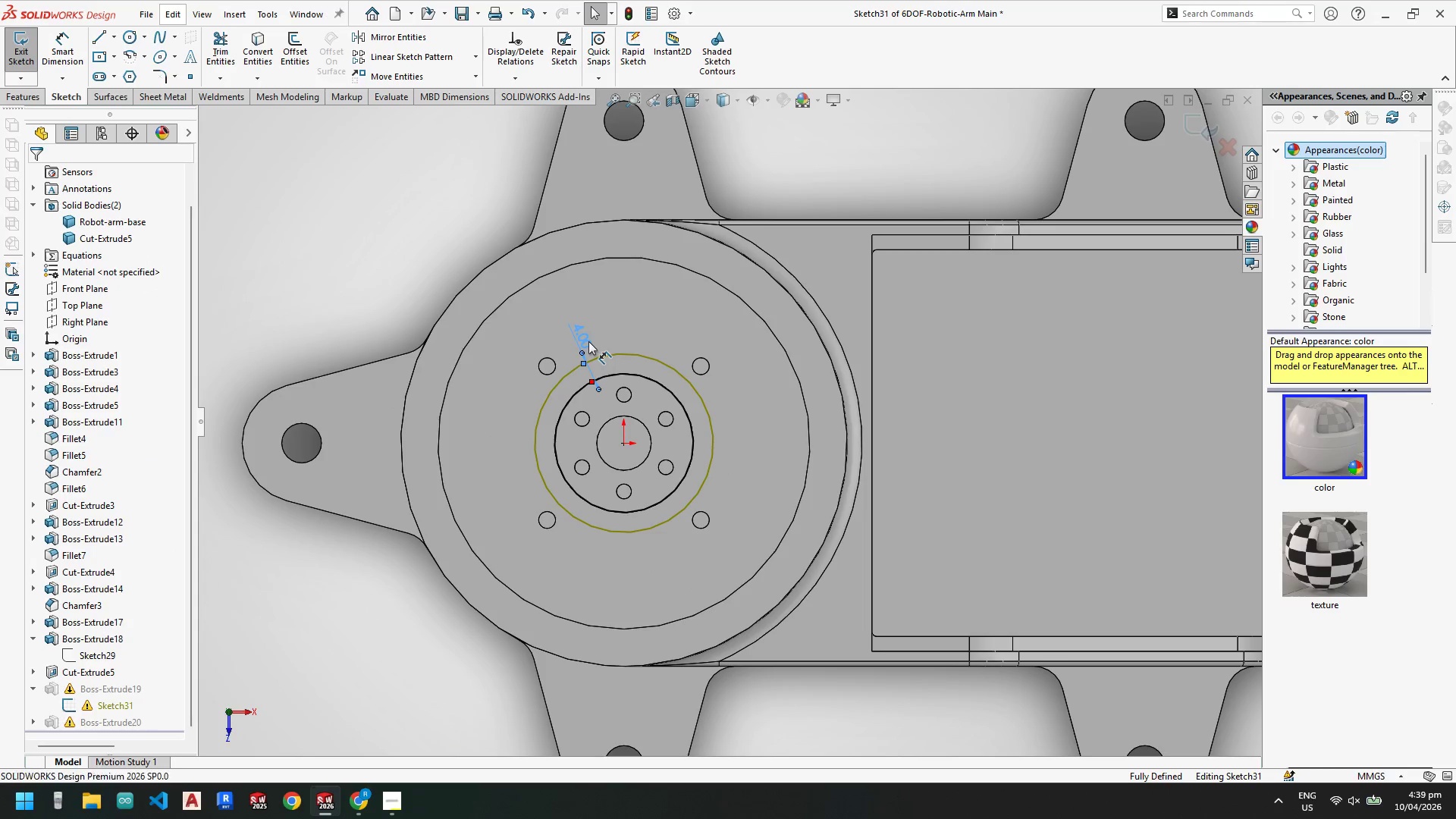 
key(Delete)
 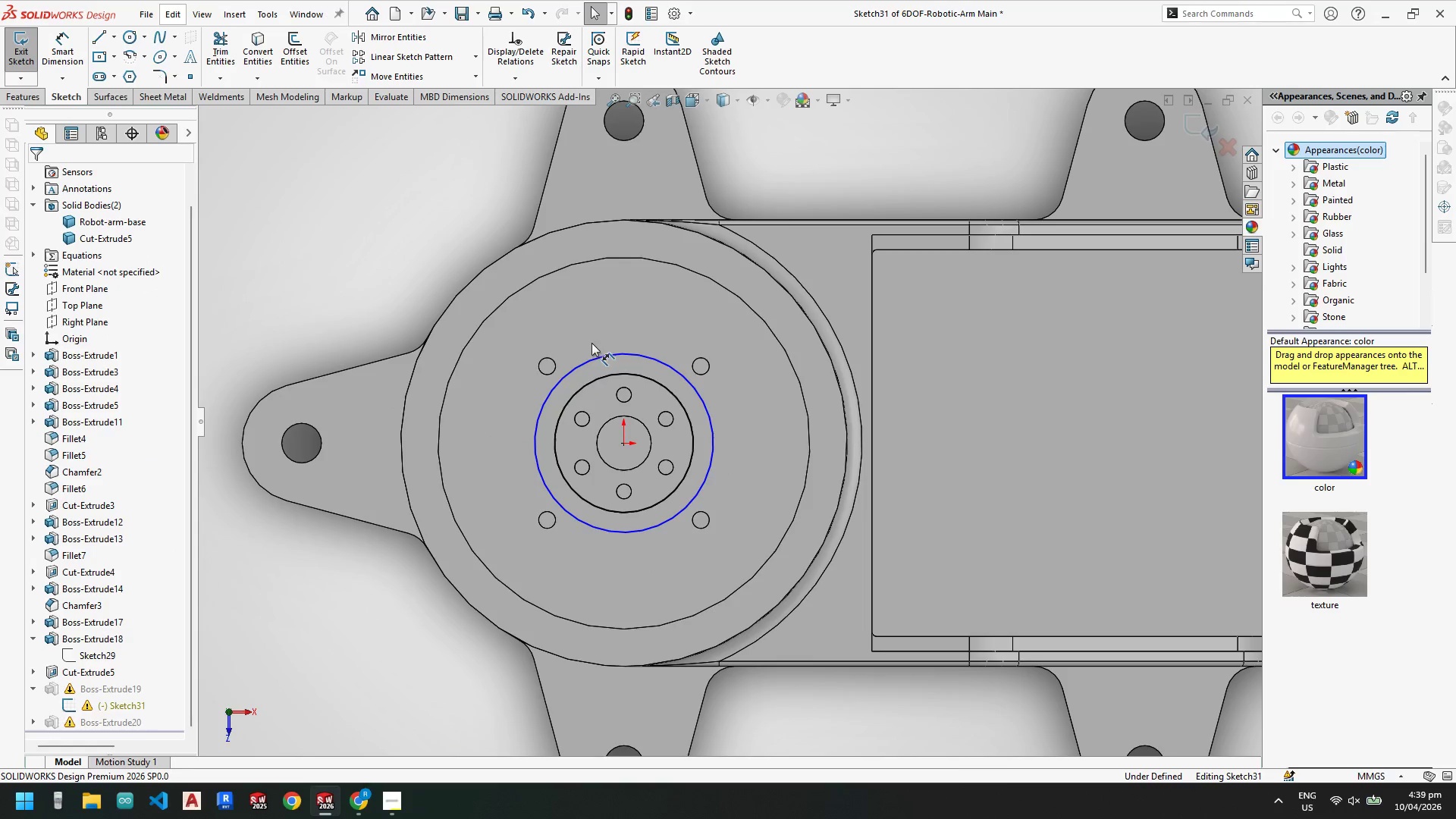 
key(Escape)
 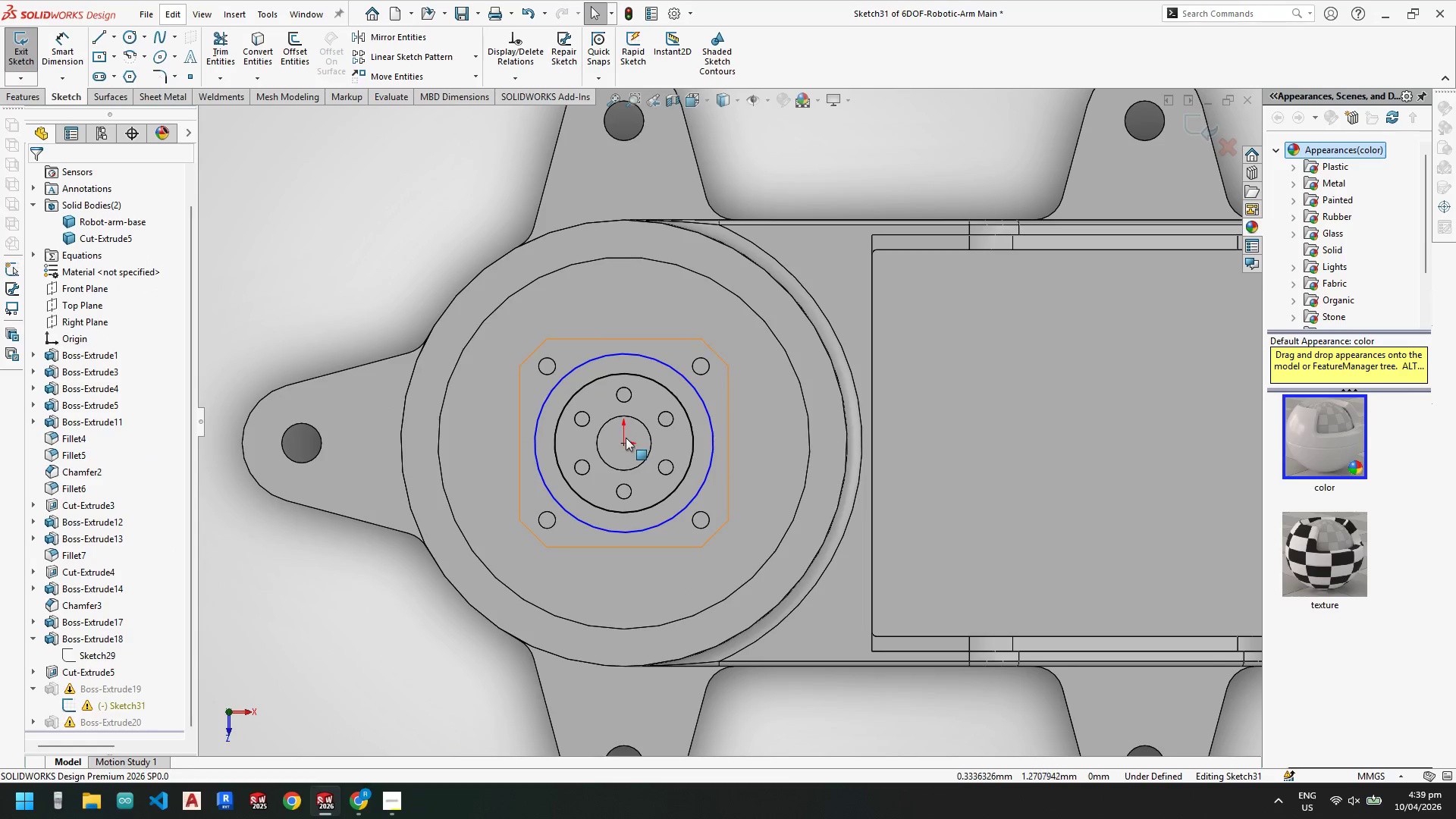 
left_click_drag(start_coordinate=[626, 438], to_coordinate=[629, 438])
 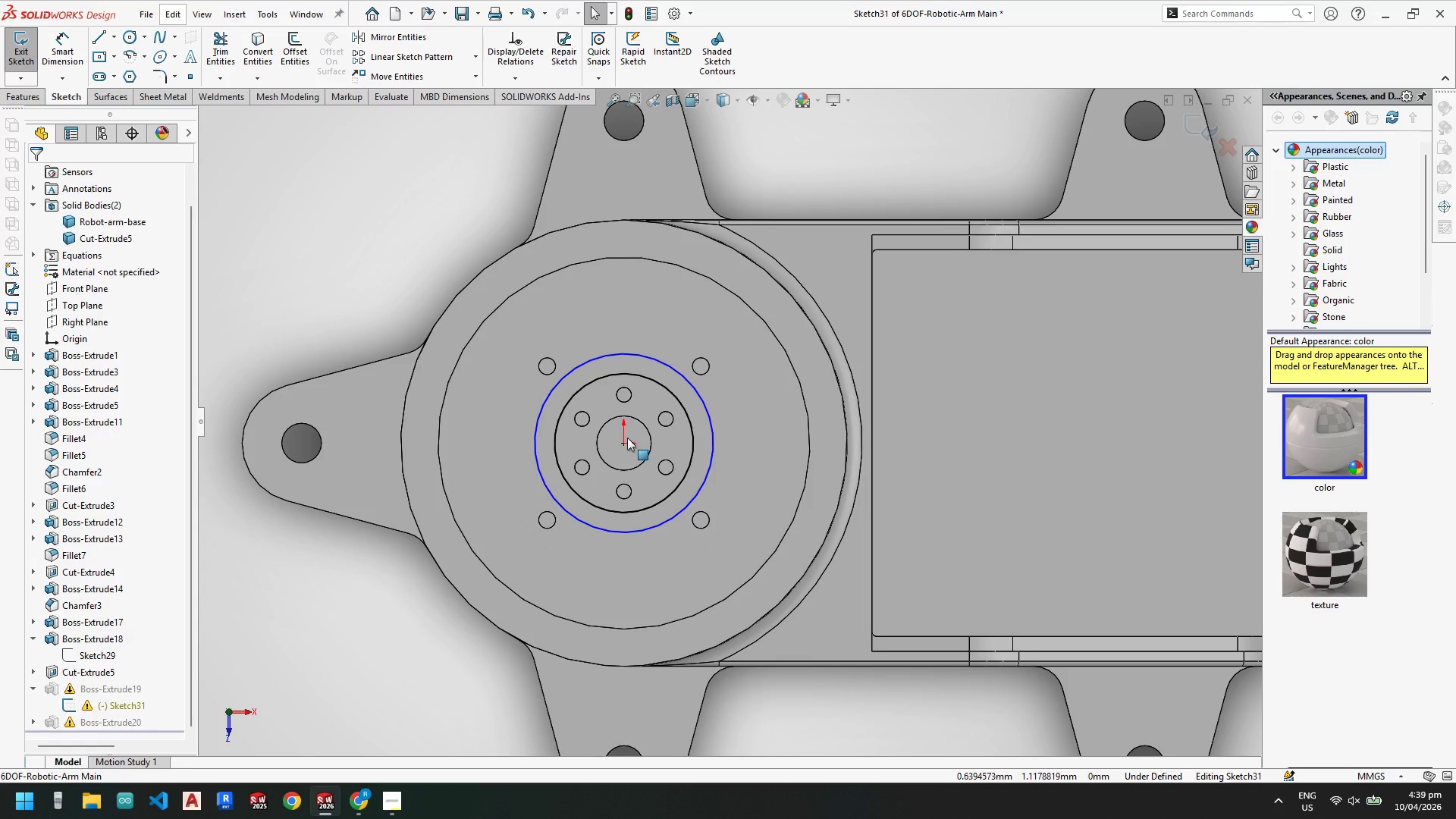 
key(Escape)
 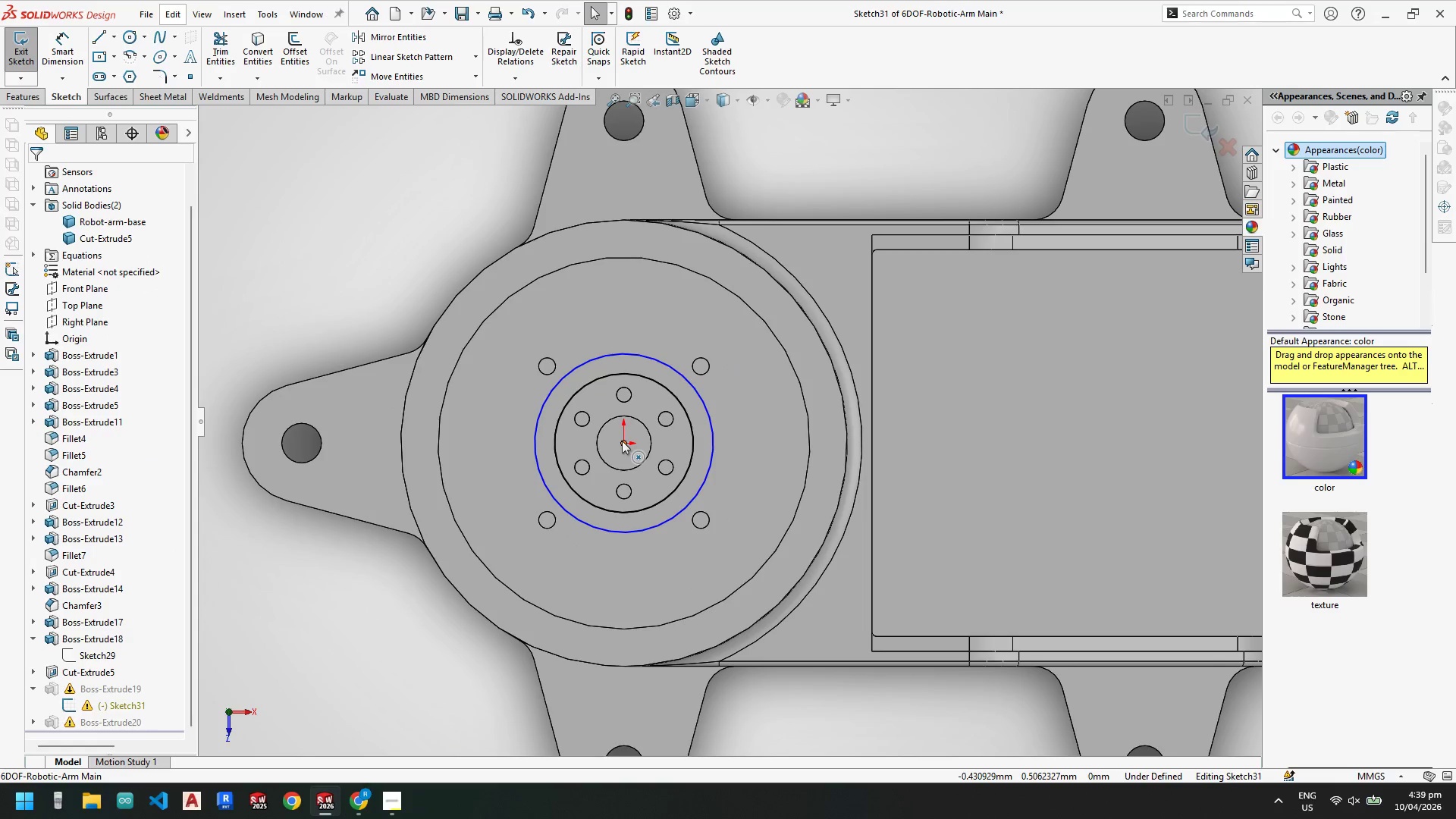 
left_click_drag(start_coordinate=[622, 441], to_coordinate=[666, 420])
 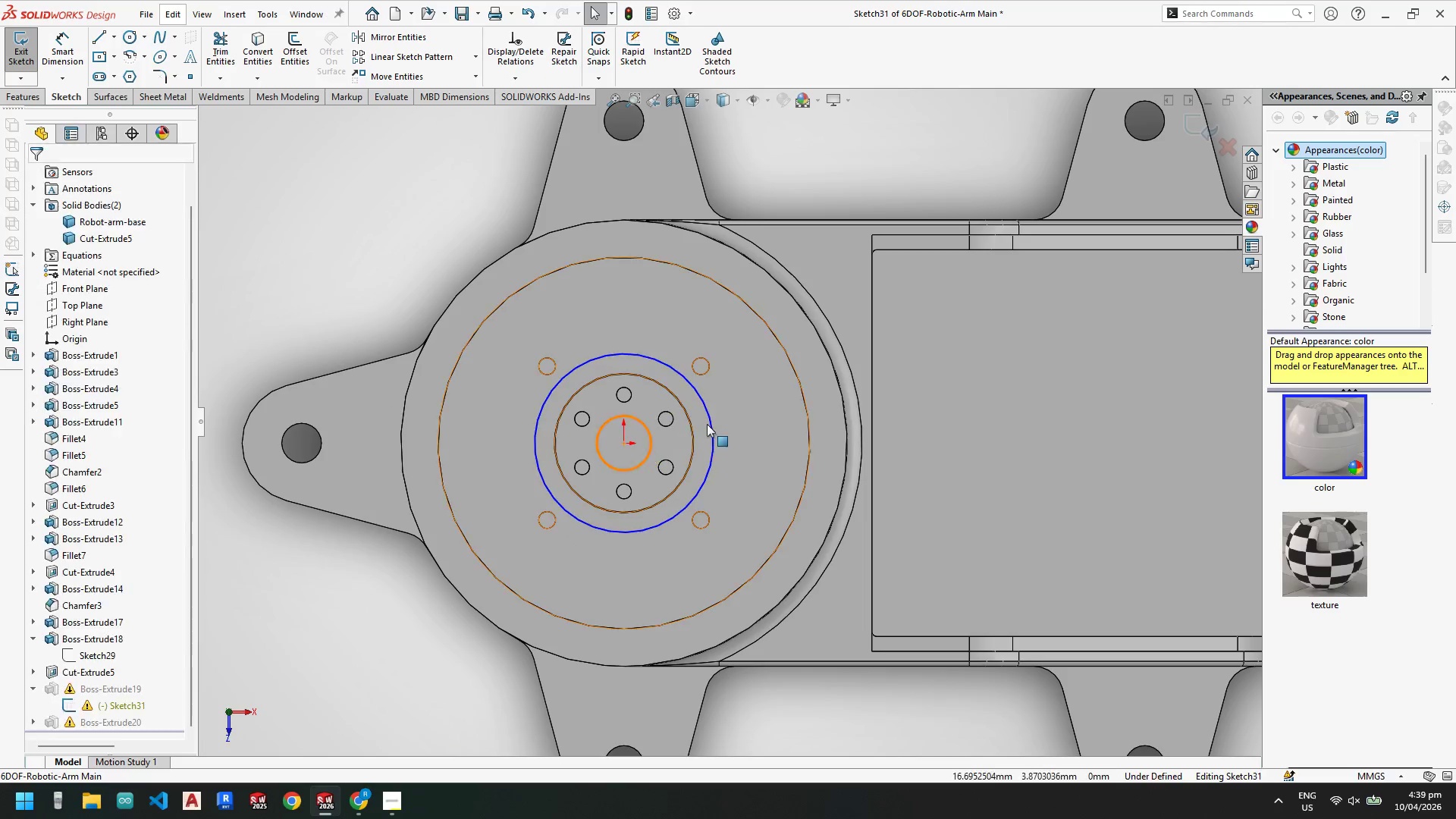 
key(Escape)
 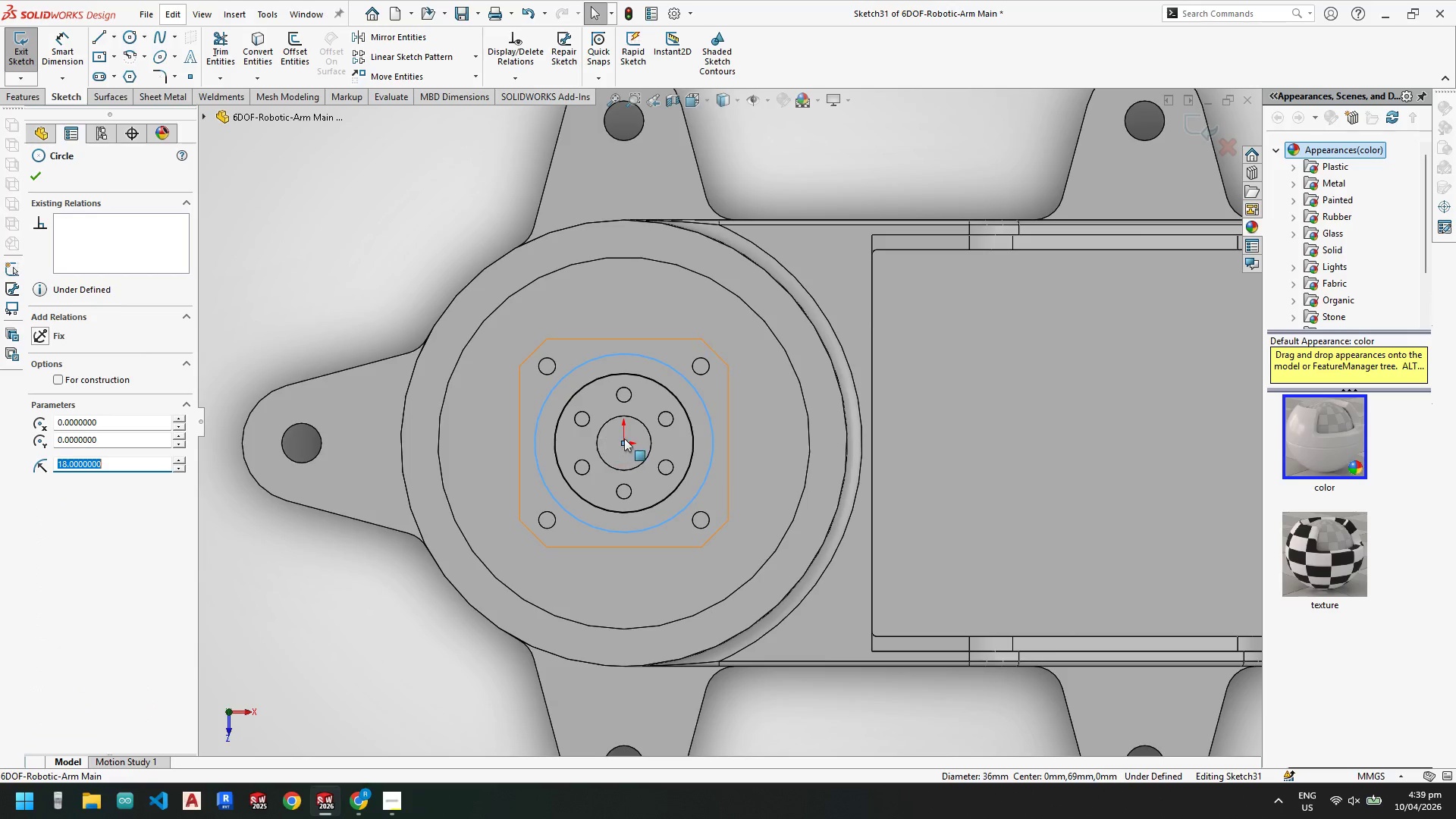 
left_click_drag(start_coordinate=[622, 441], to_coordinate=[636, 428])
 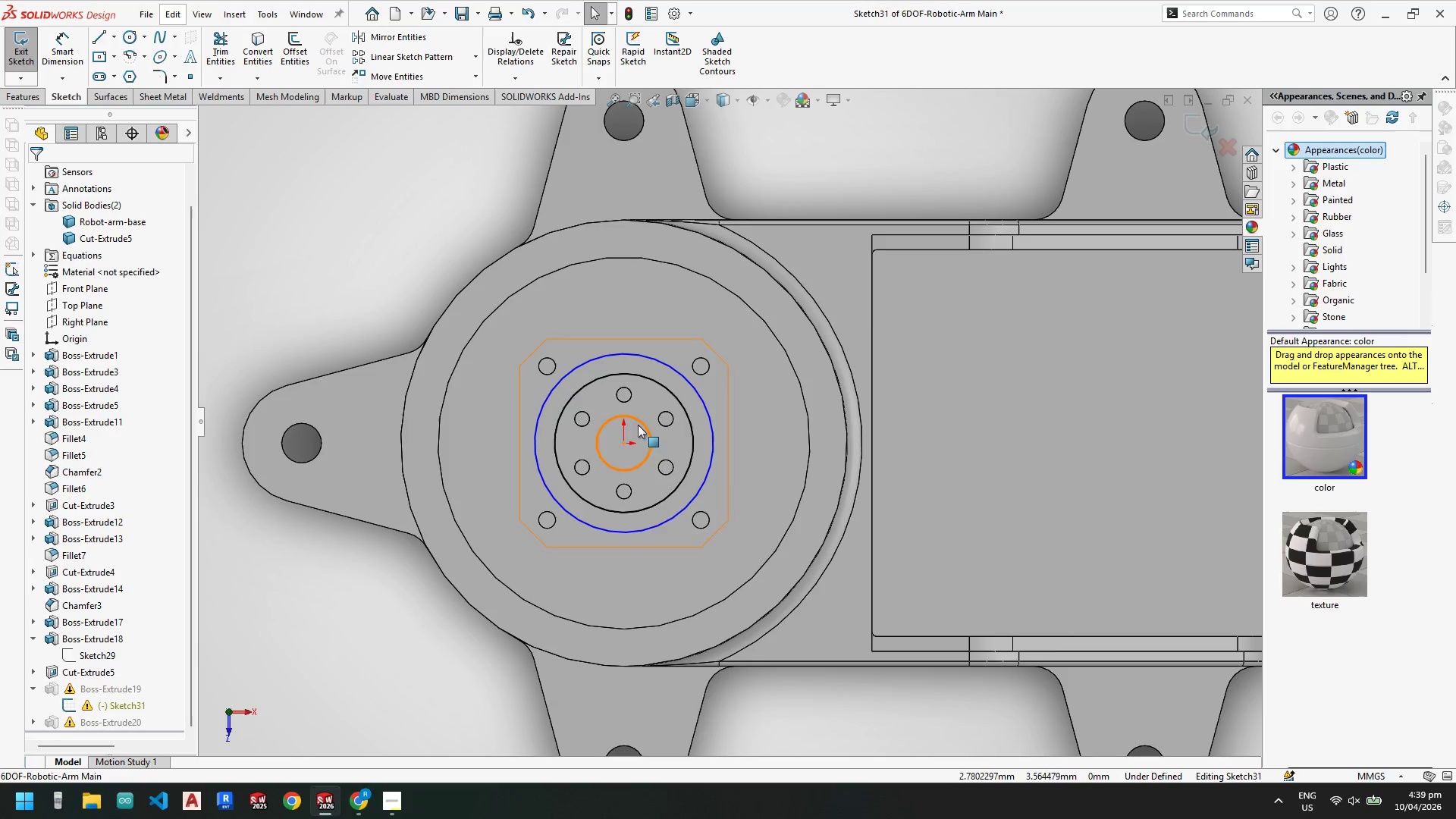 
key(Escape)
 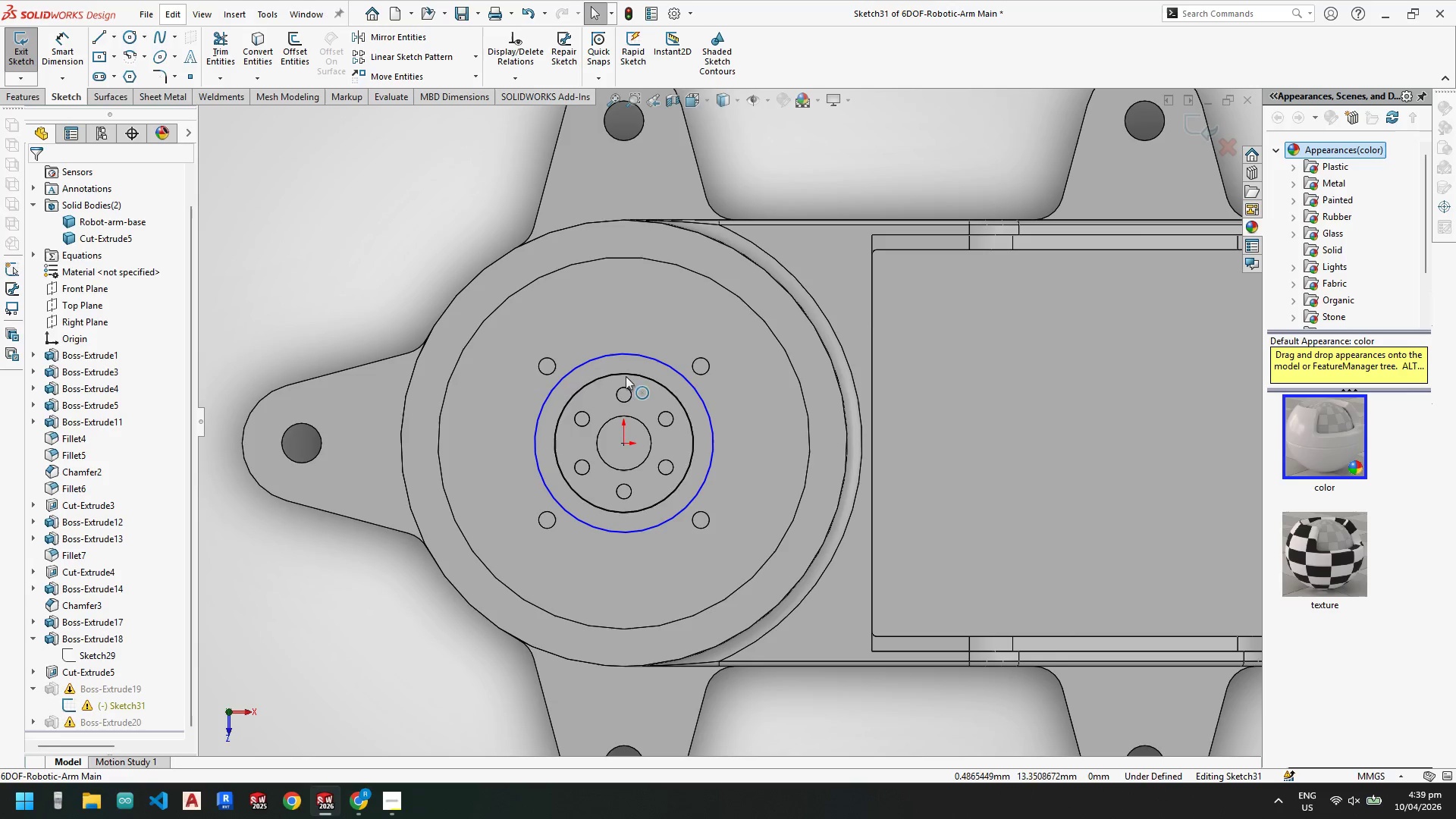 
key(Escape)
 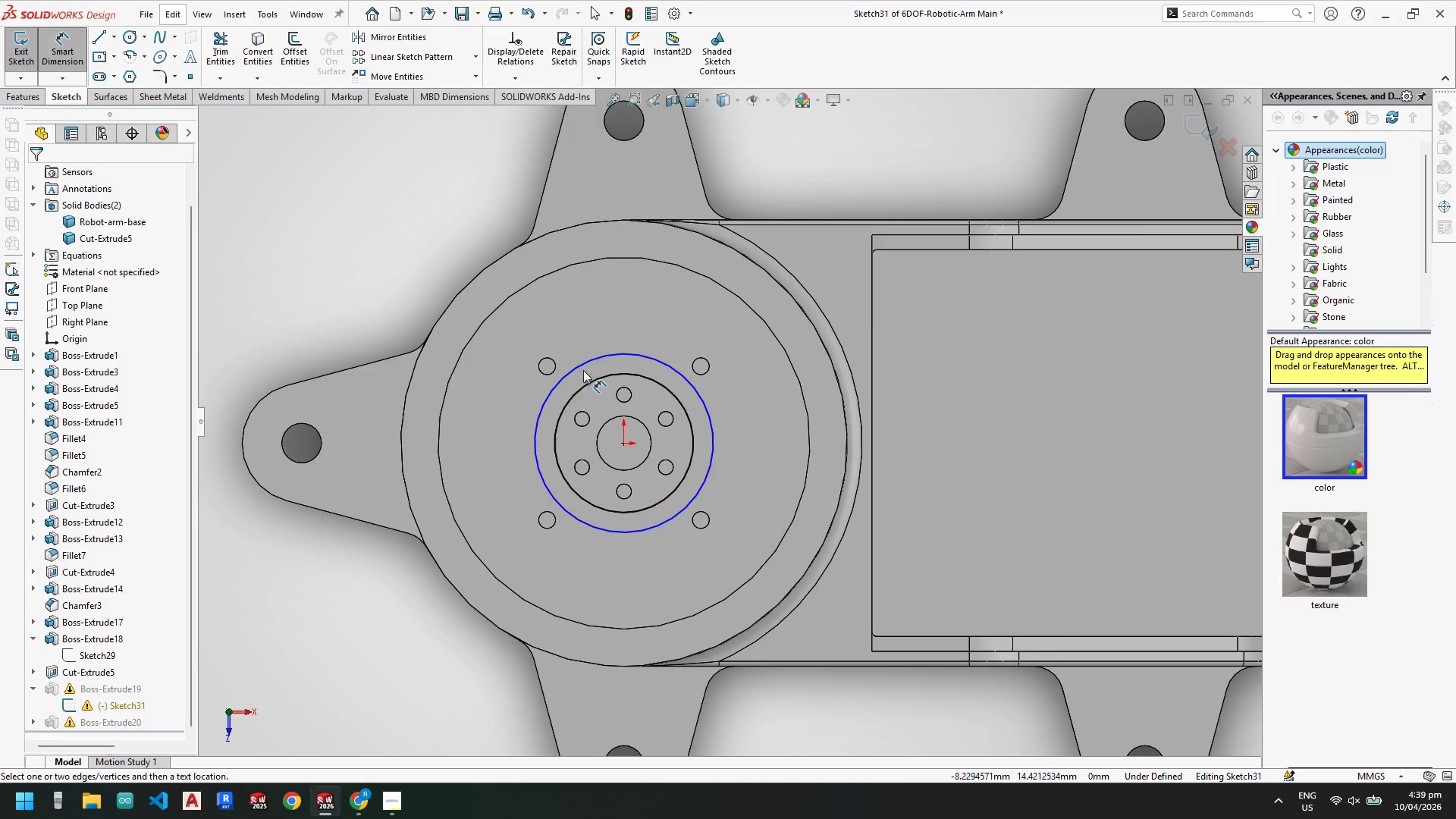 
left_click([583, 366])
 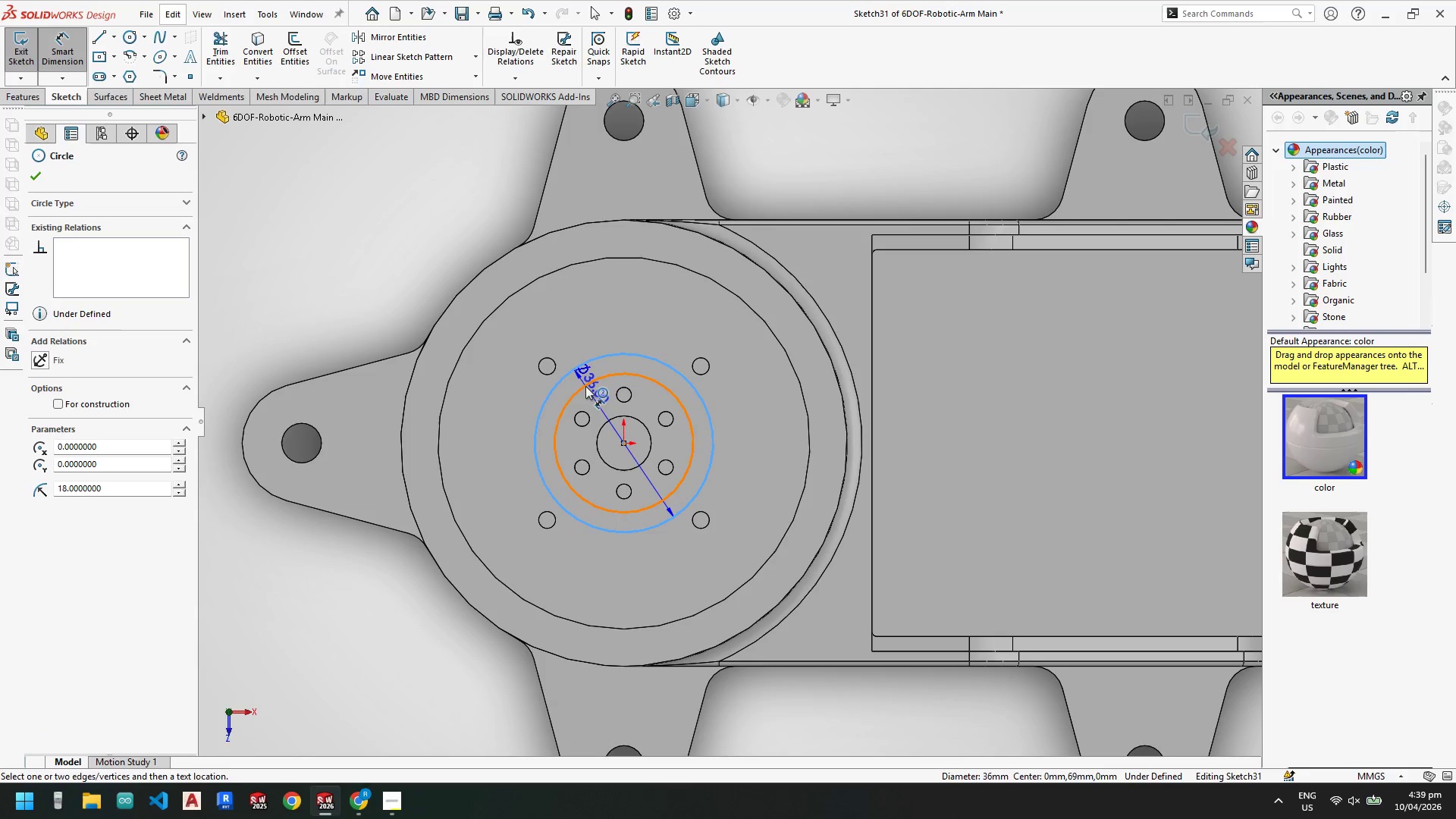 
left_click([584, 384])
 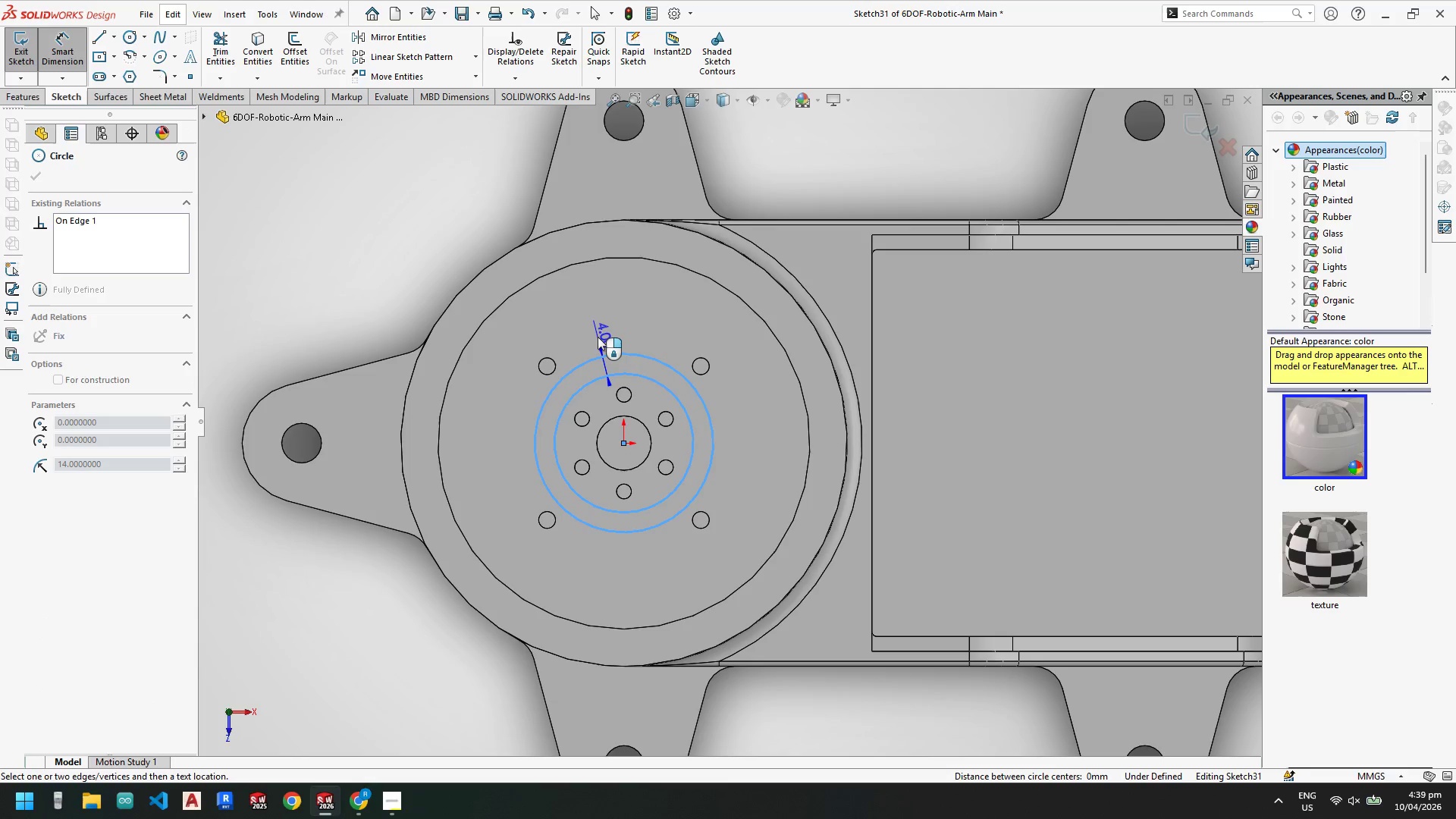 
left_click([598, 336])
 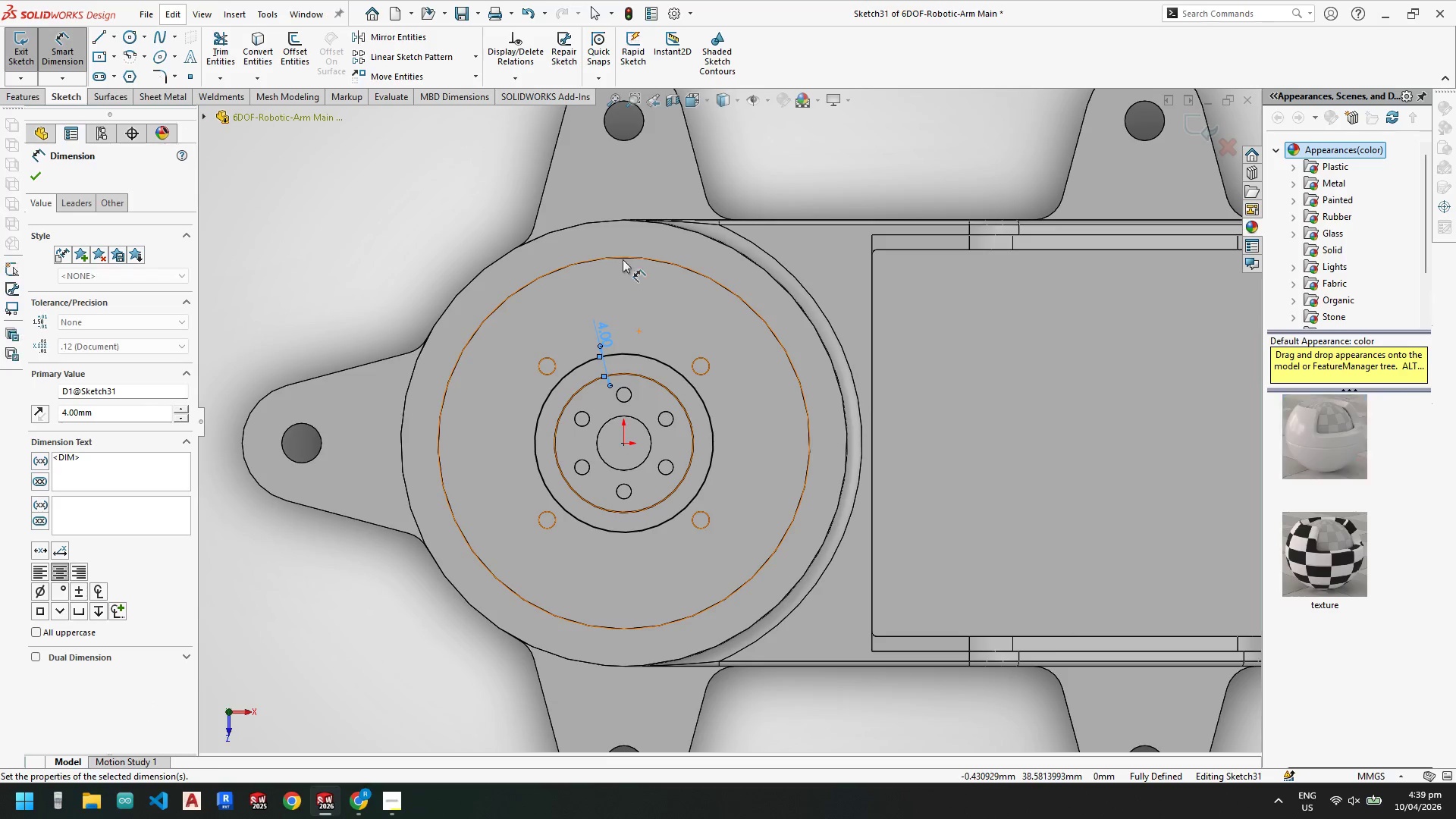 
hold_key(key=Escape, duration=0.33)
 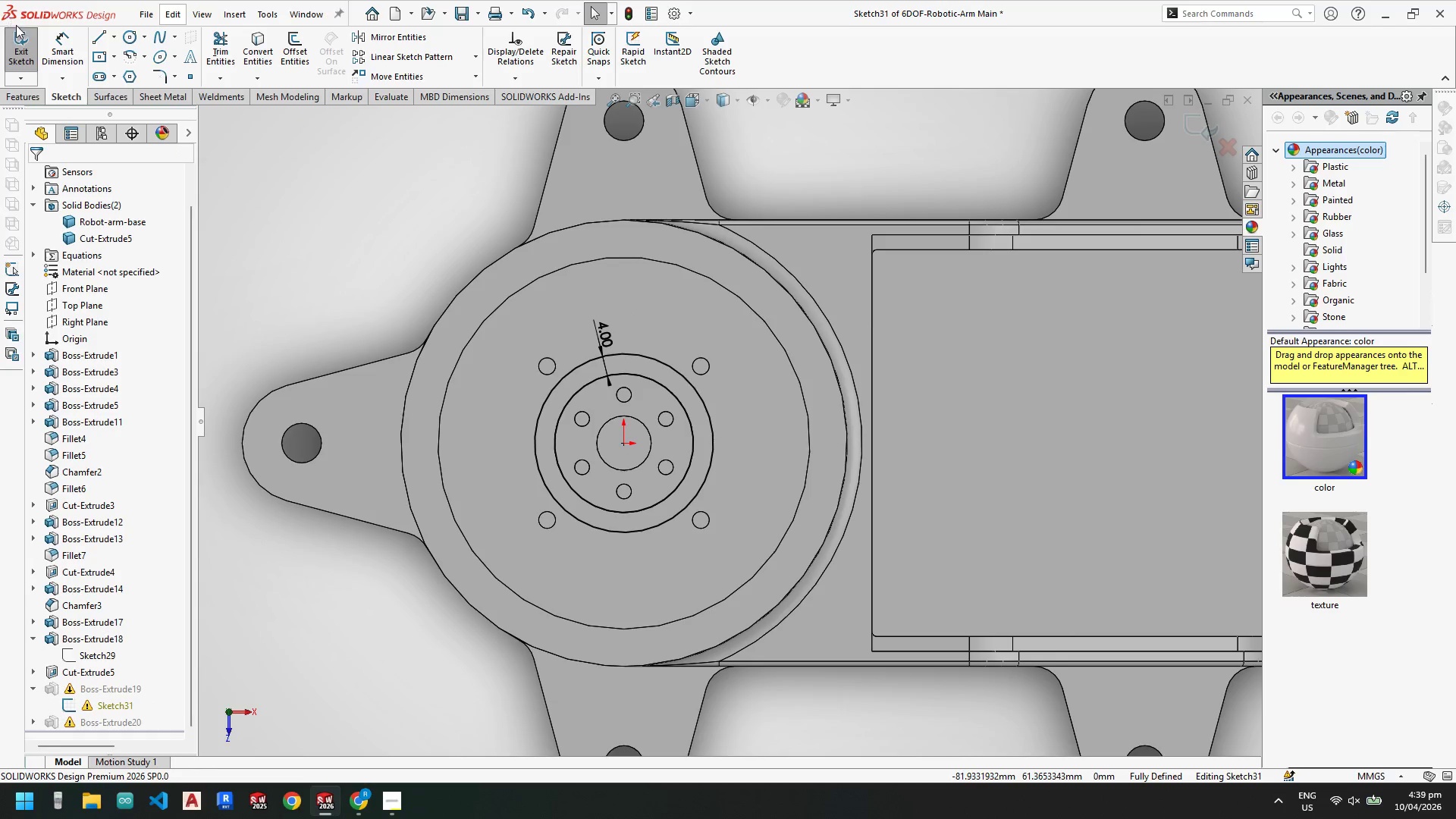 
left_click([14, 44])
 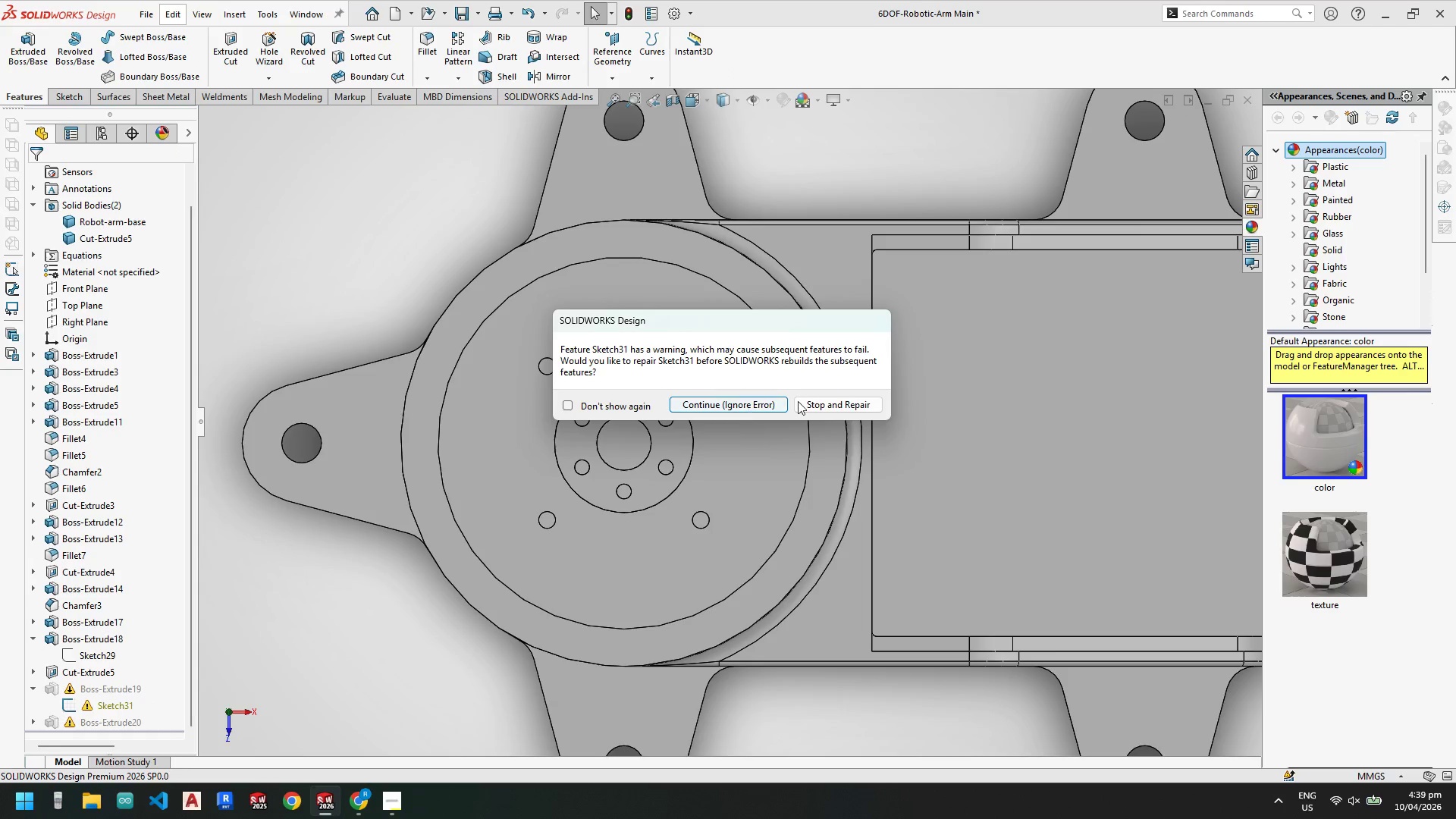 
left_click([823, 402])
 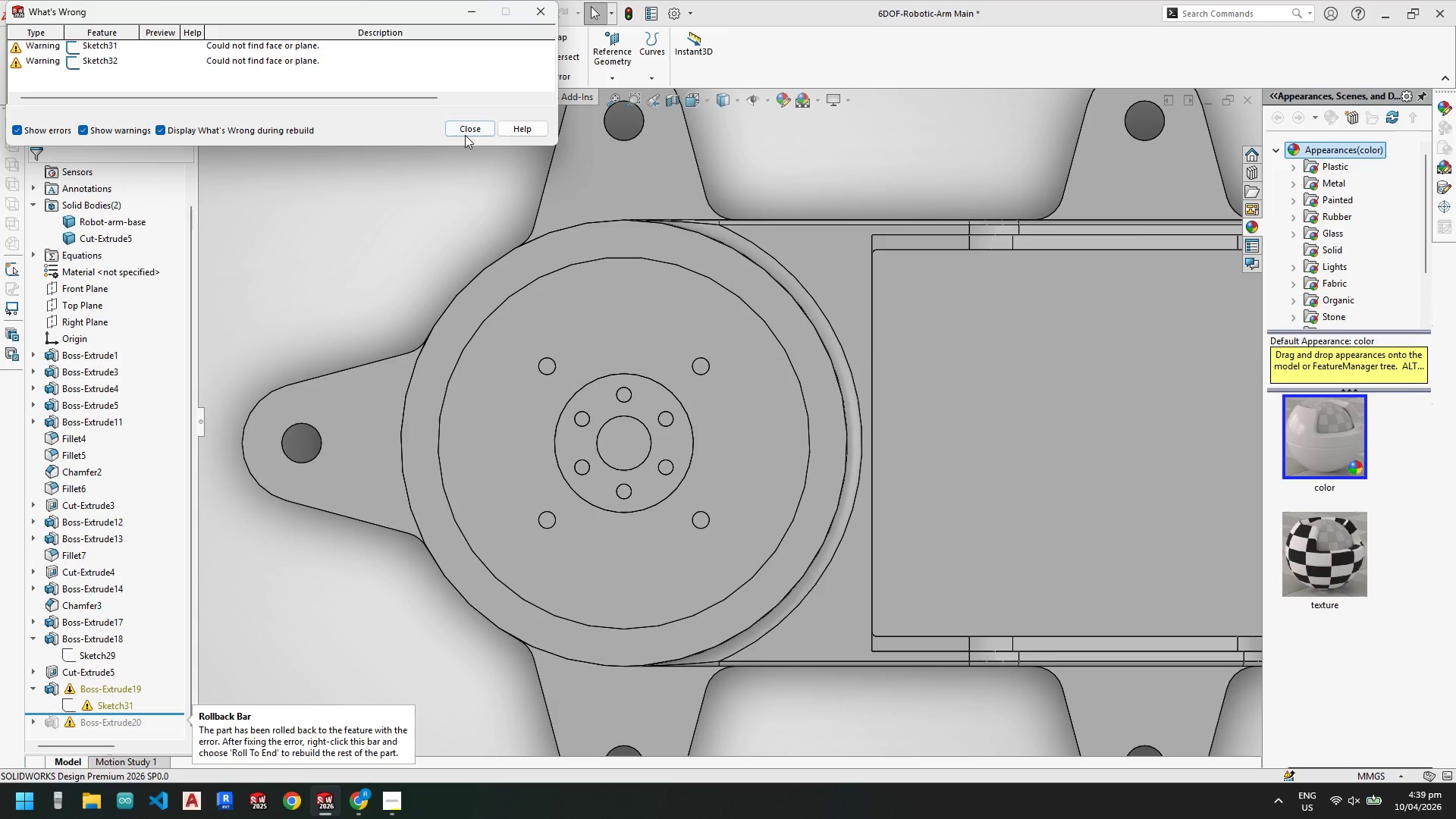 
left_click_drag(start_coordinate=[466, 129], to_coordinate=[462, 130])
 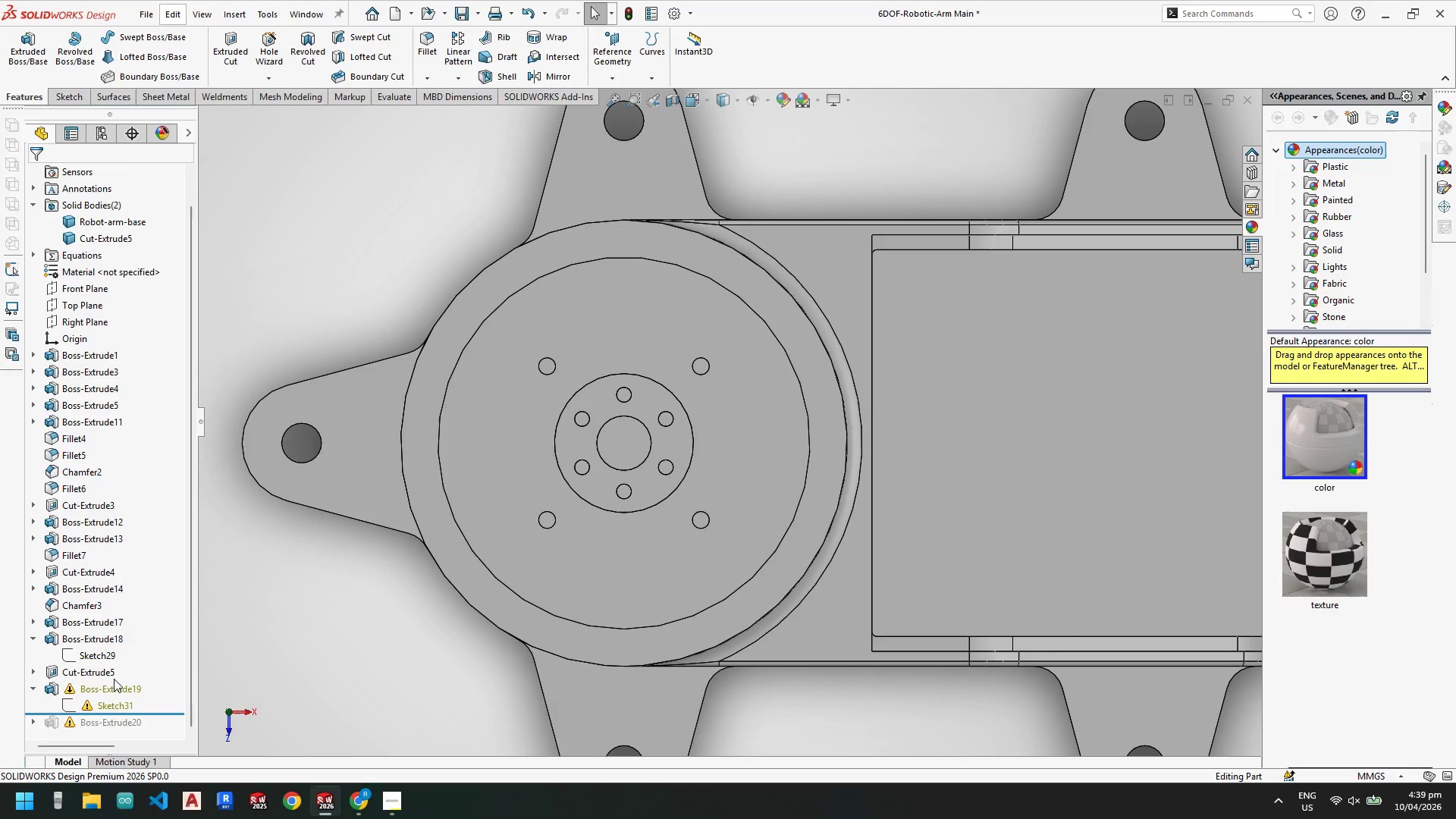 
right_click([114, 682])
 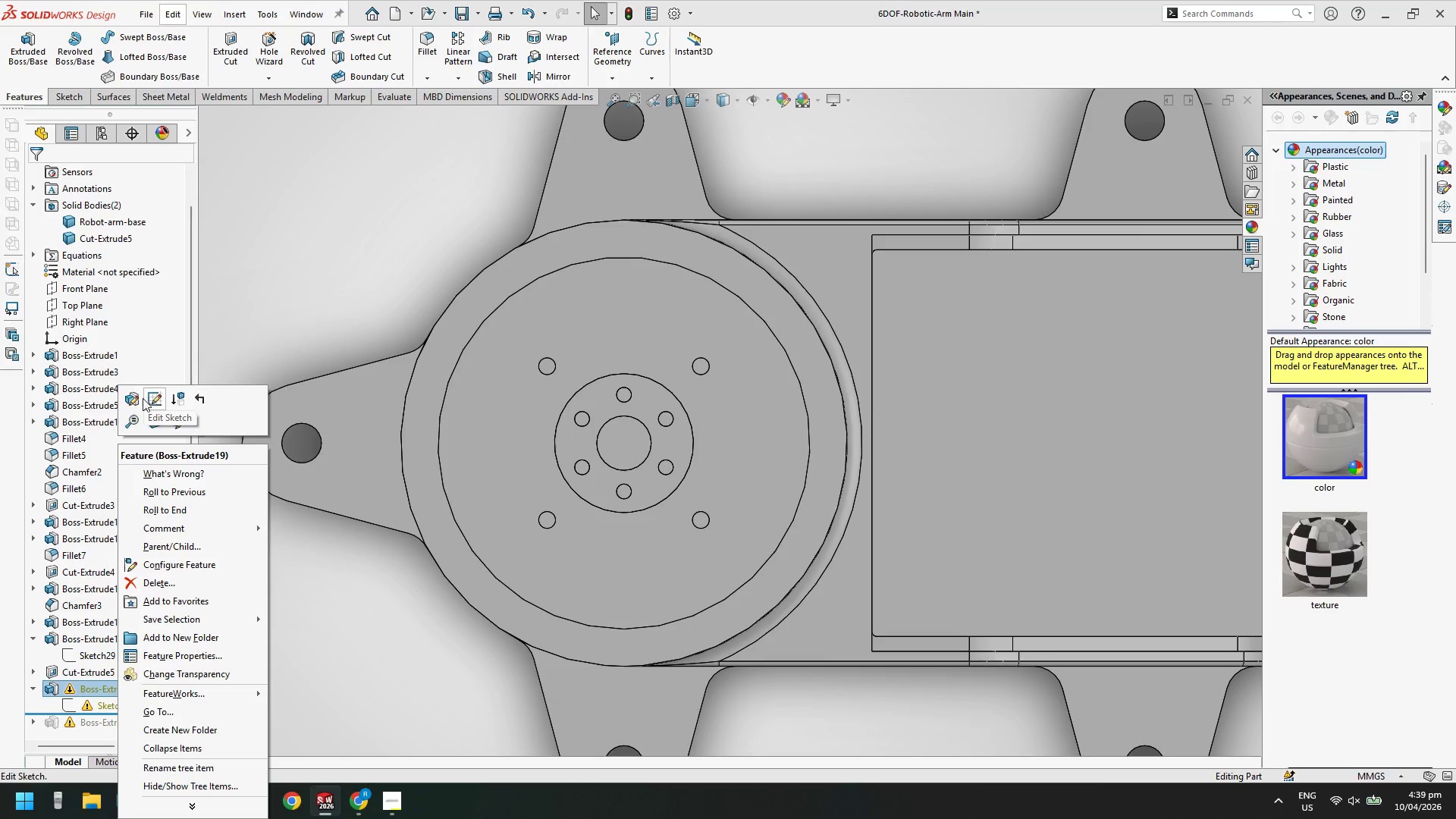 
key(Escape)
 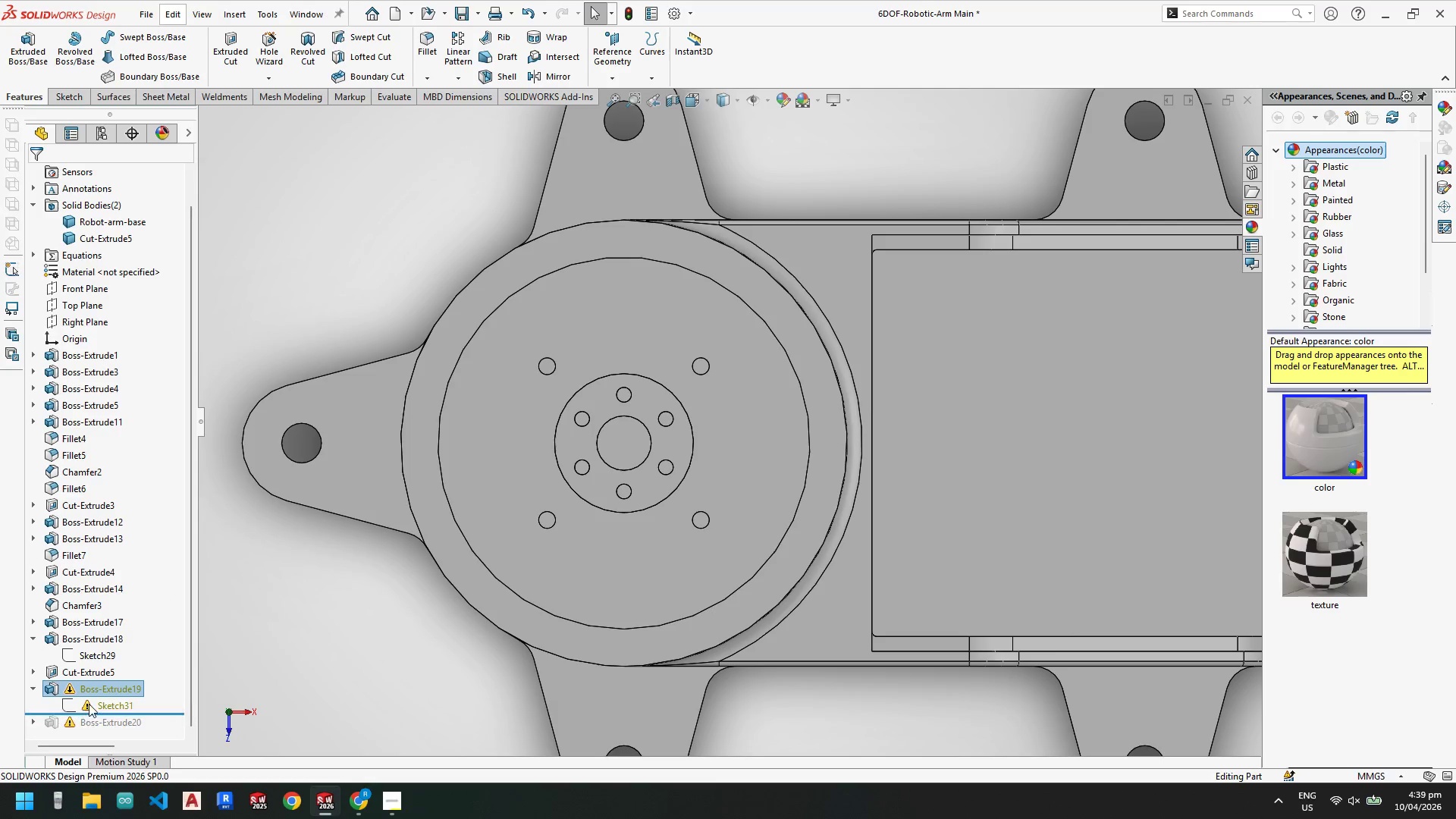 
right_click([89, 704])
 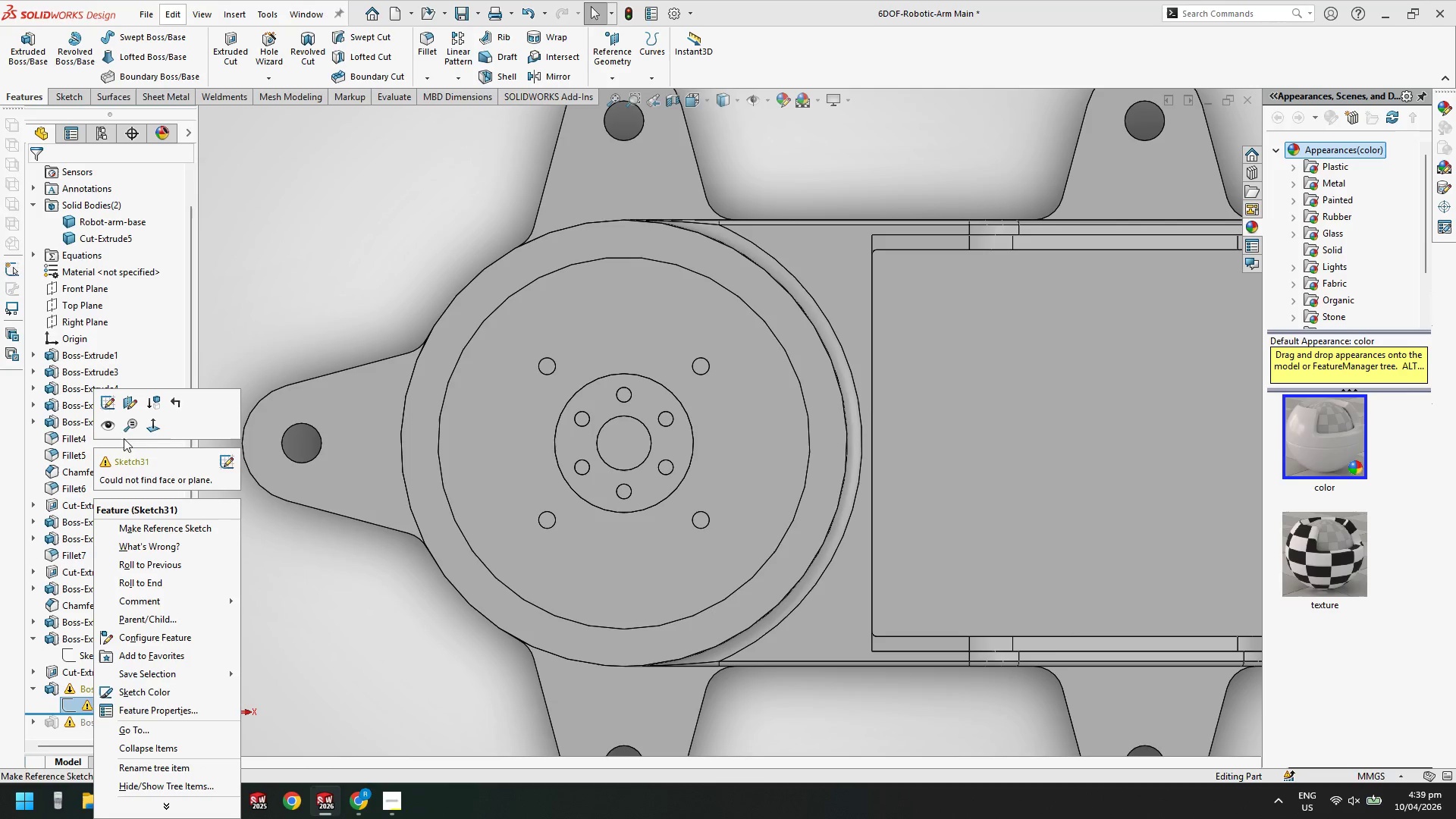 
left_click([126, 411])
 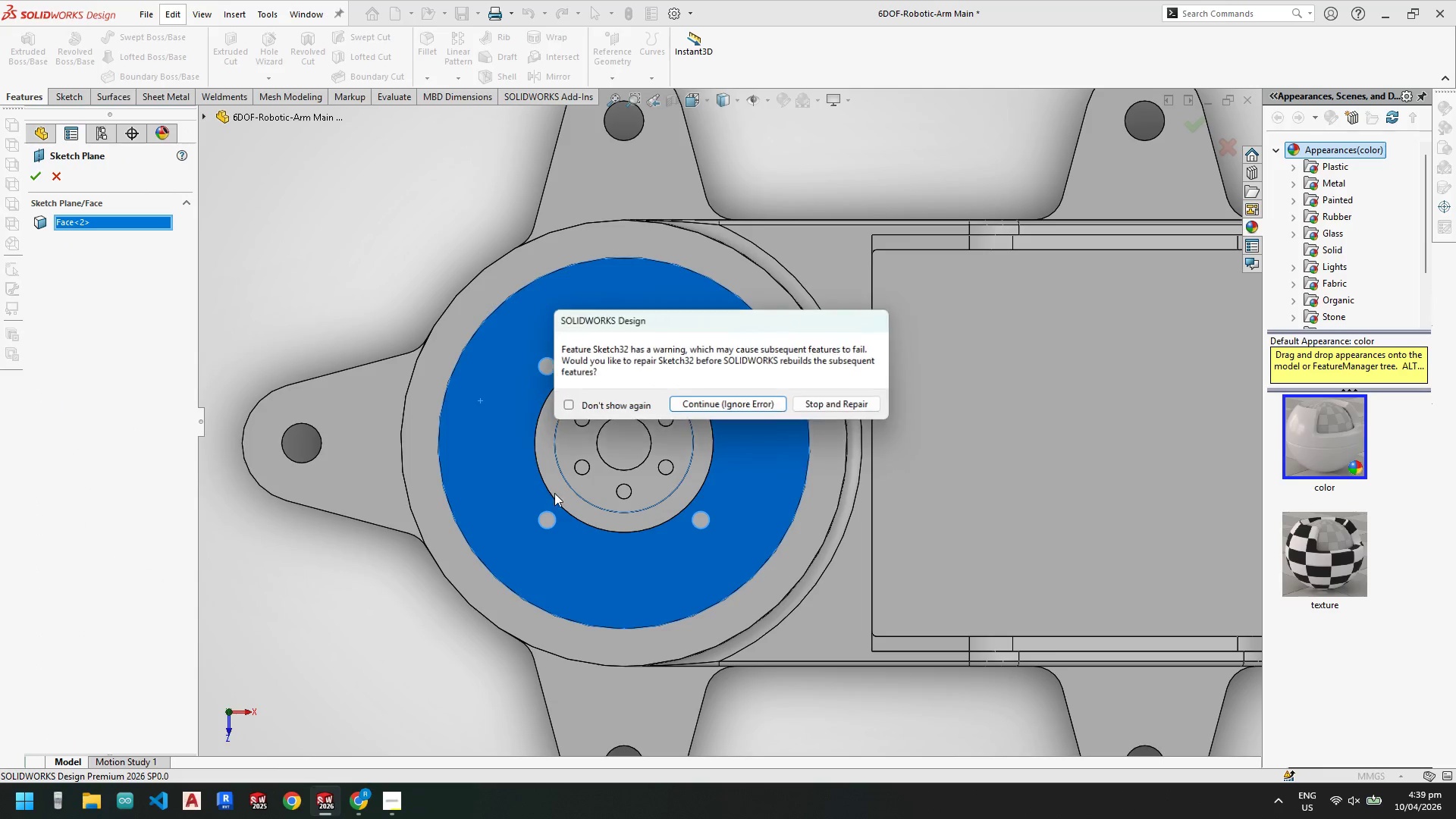 
left_click([829, 406])
 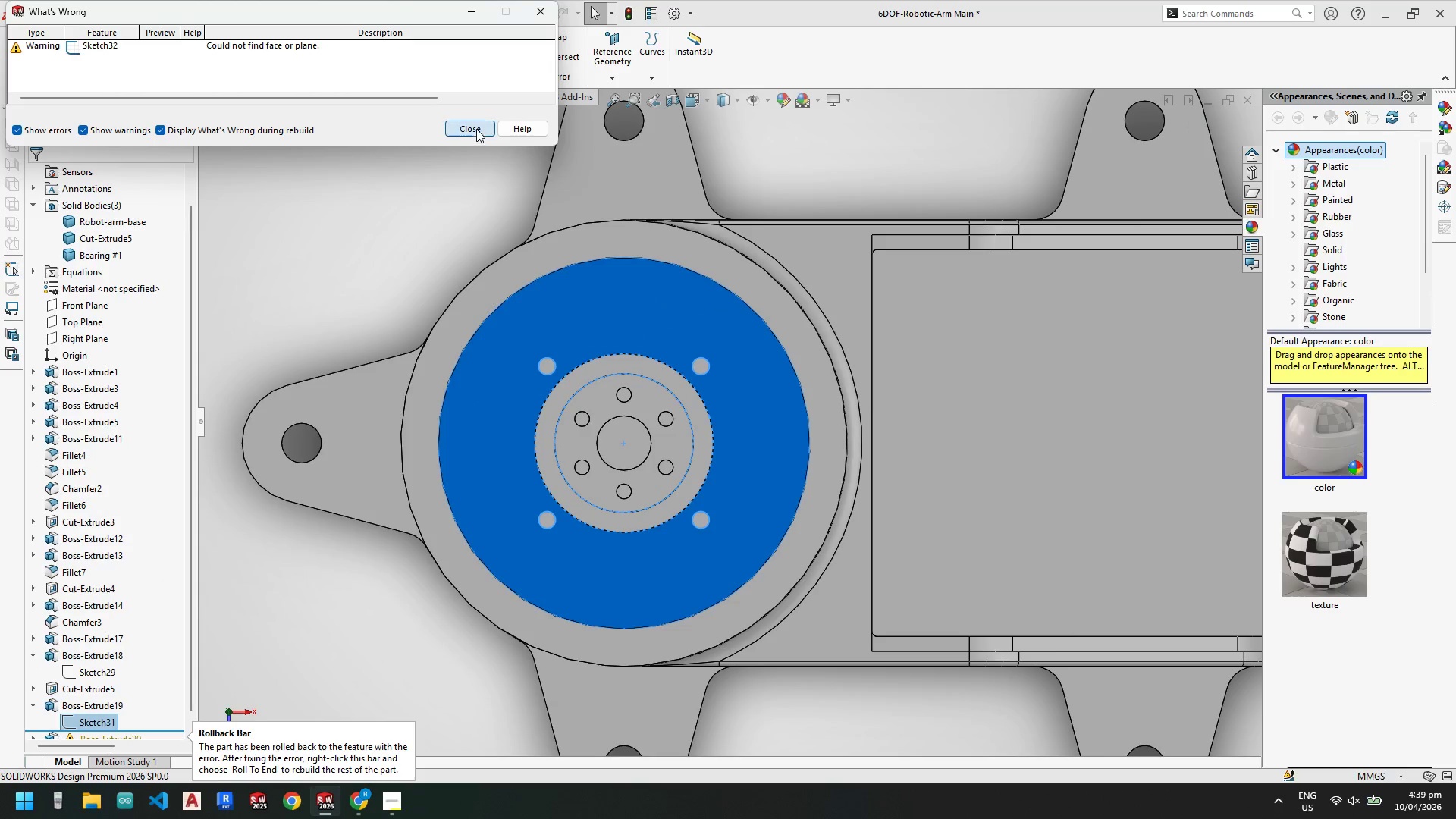 
scroll: coordinate [110, 570], scroll_direction: down, amount: 5.0
 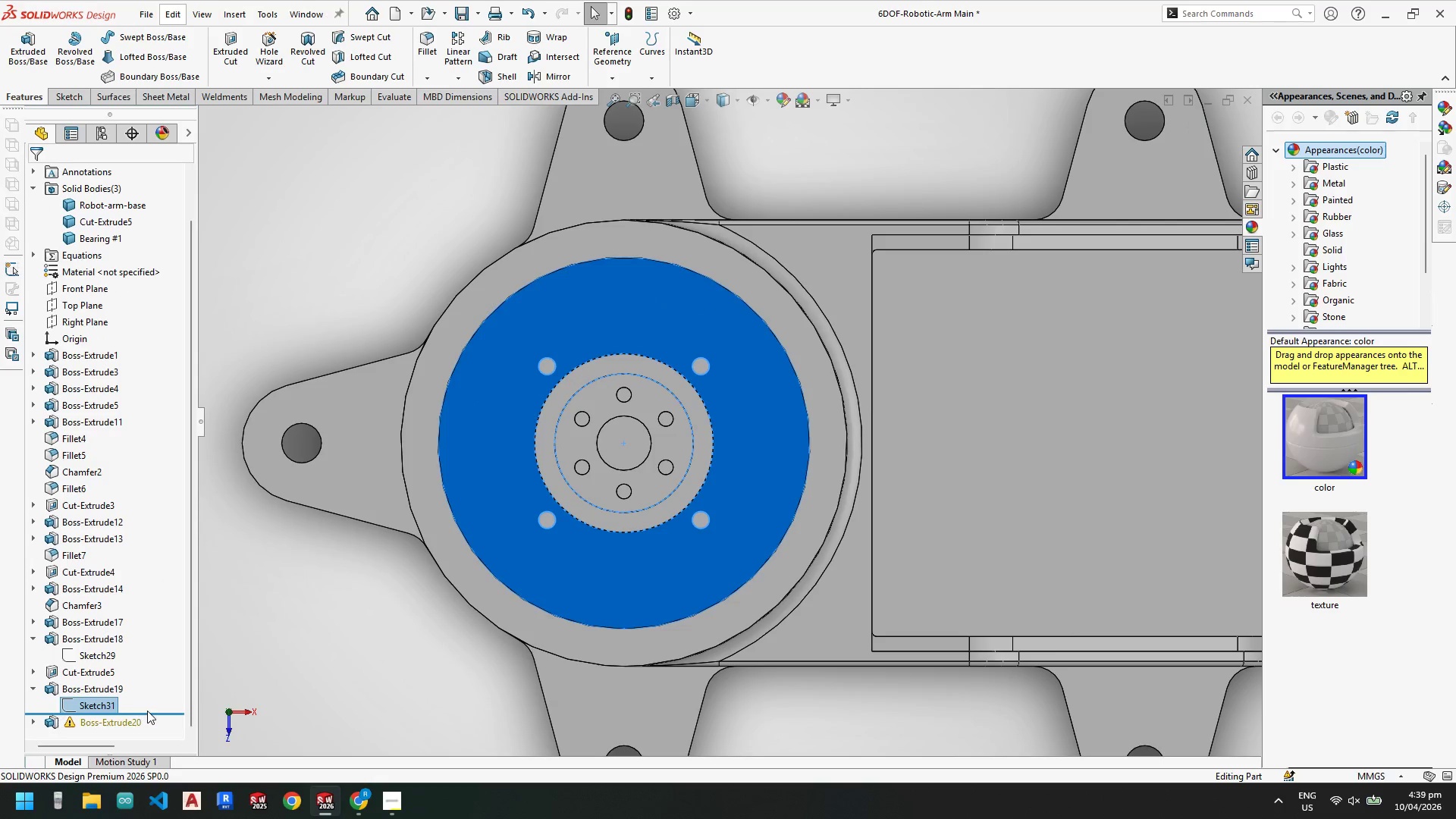 
left_click([147, 711])
 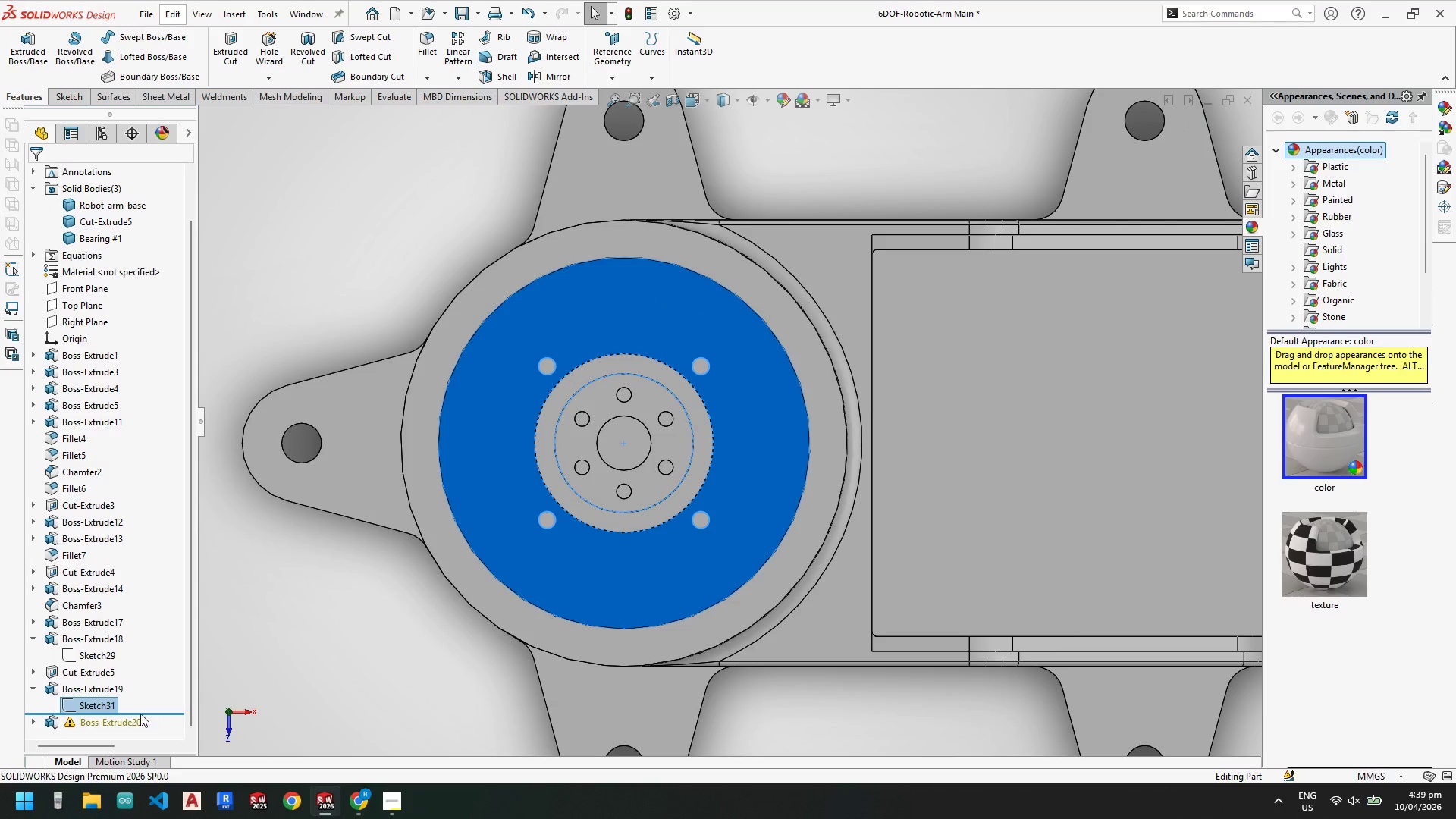 
left_click_drag(start_coordinate=[141, 713], to_coordinate=[142, 748])
 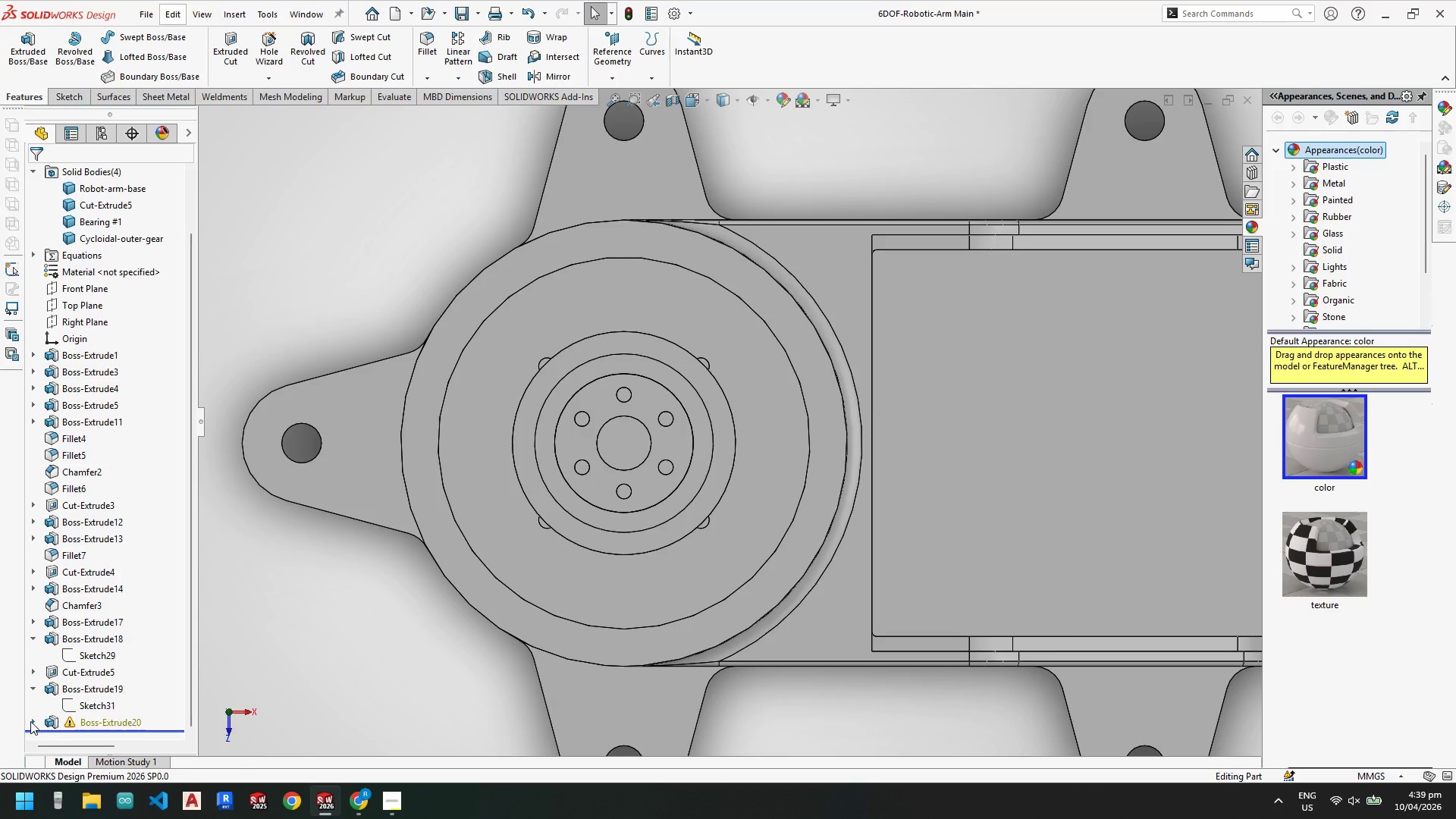 
left_click([29, 720])
 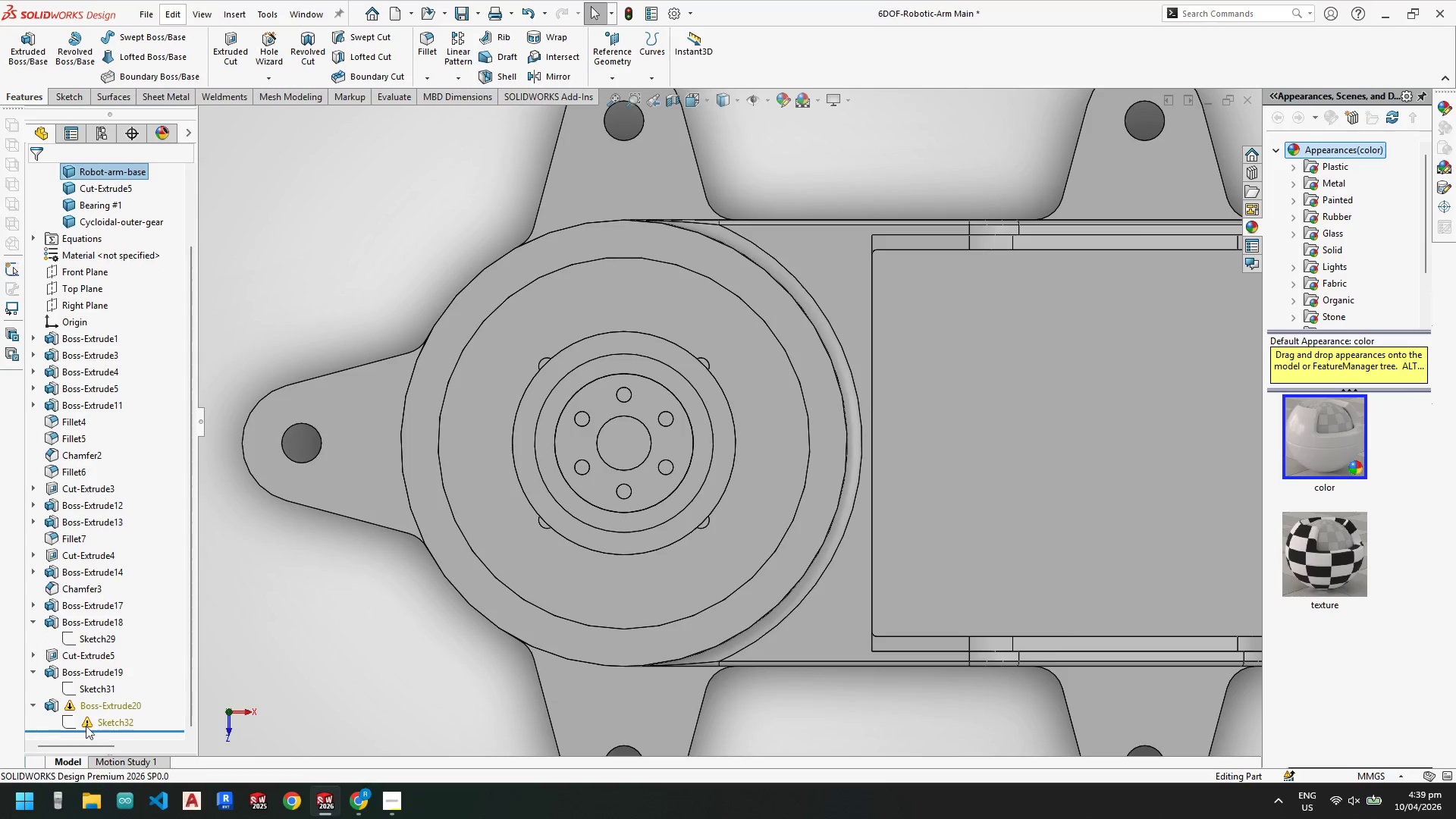 
left_click([110, 721])
 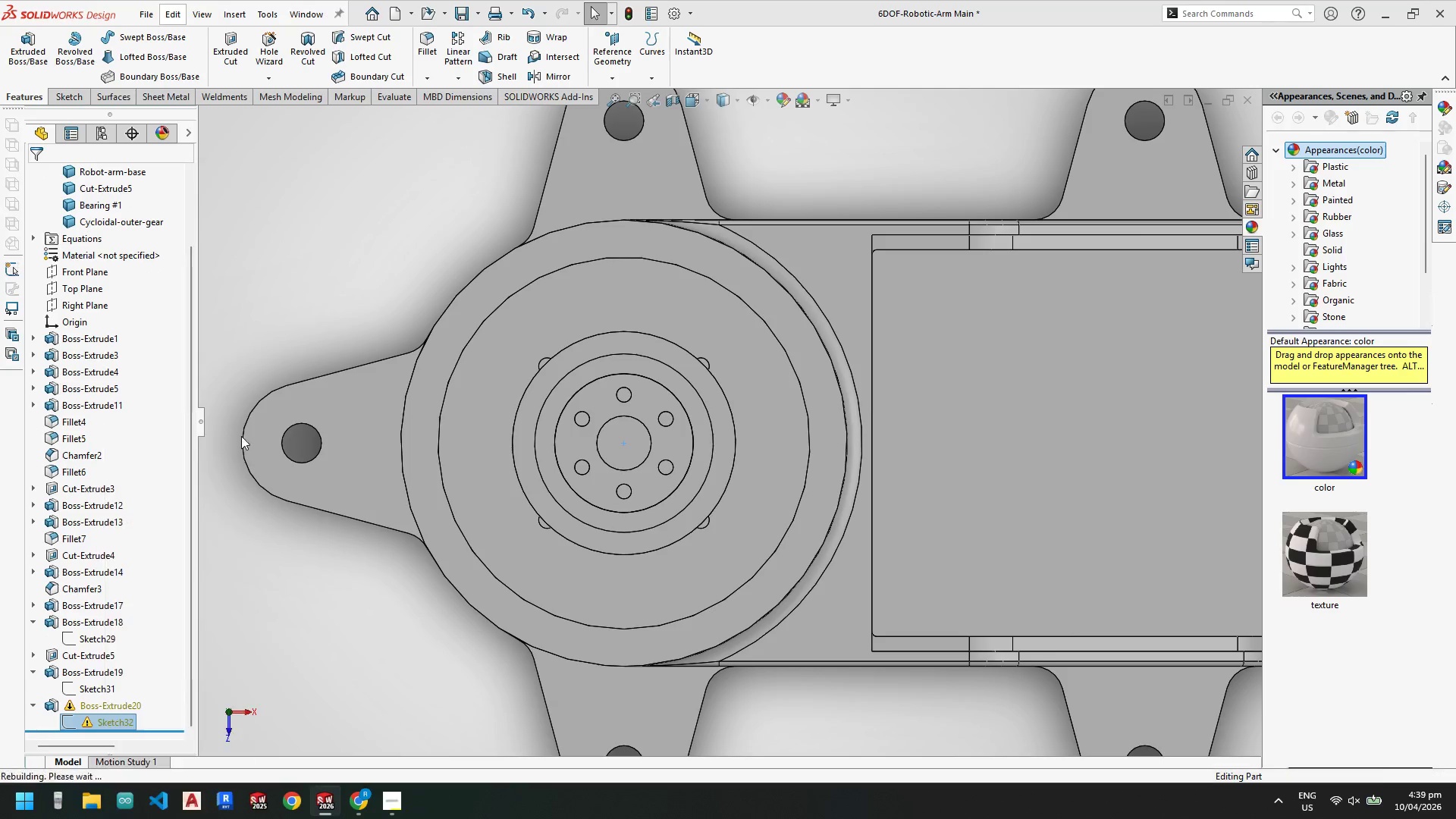 
left_click([478, 413])
 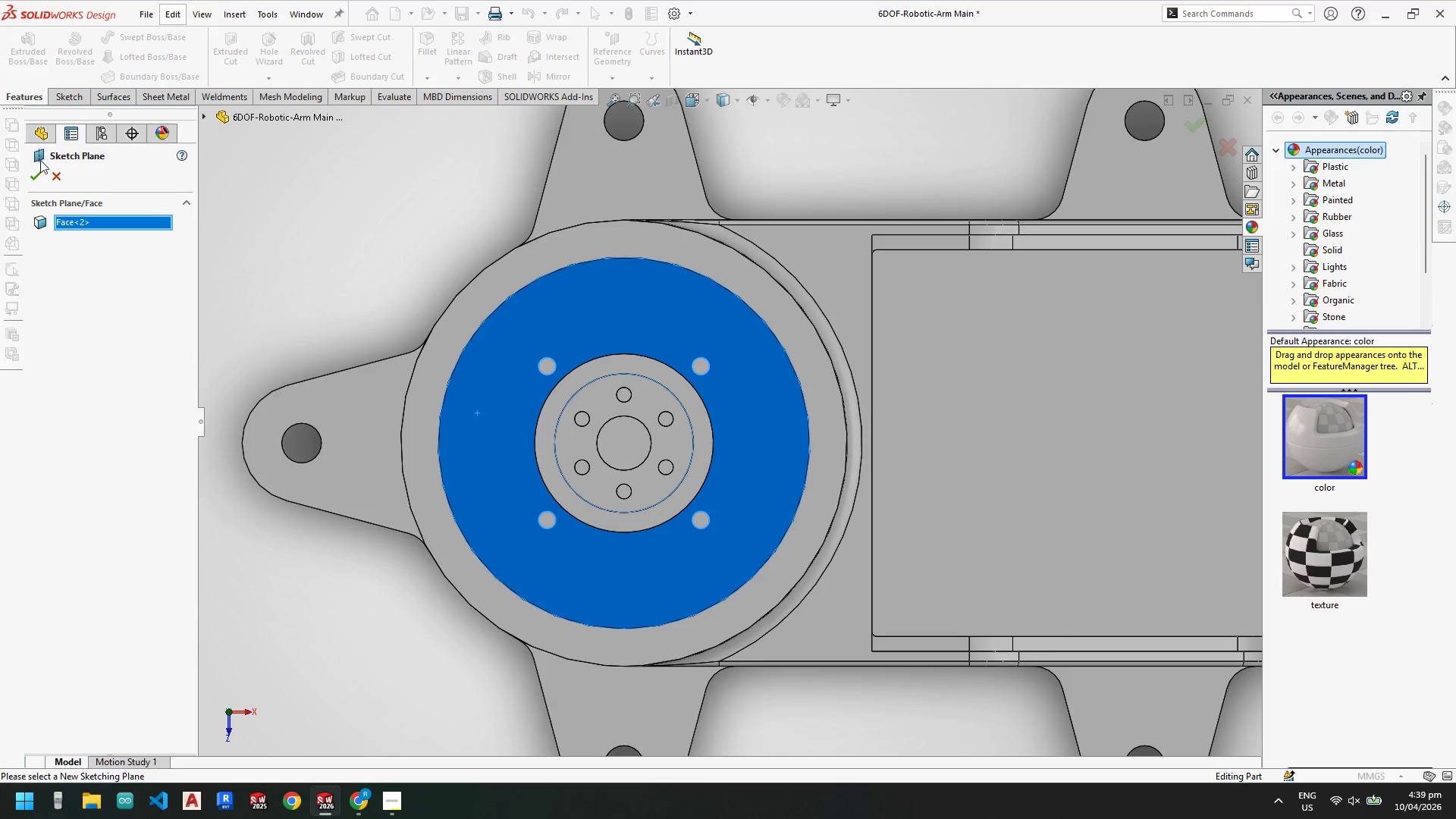 
left_click([39, 173])
 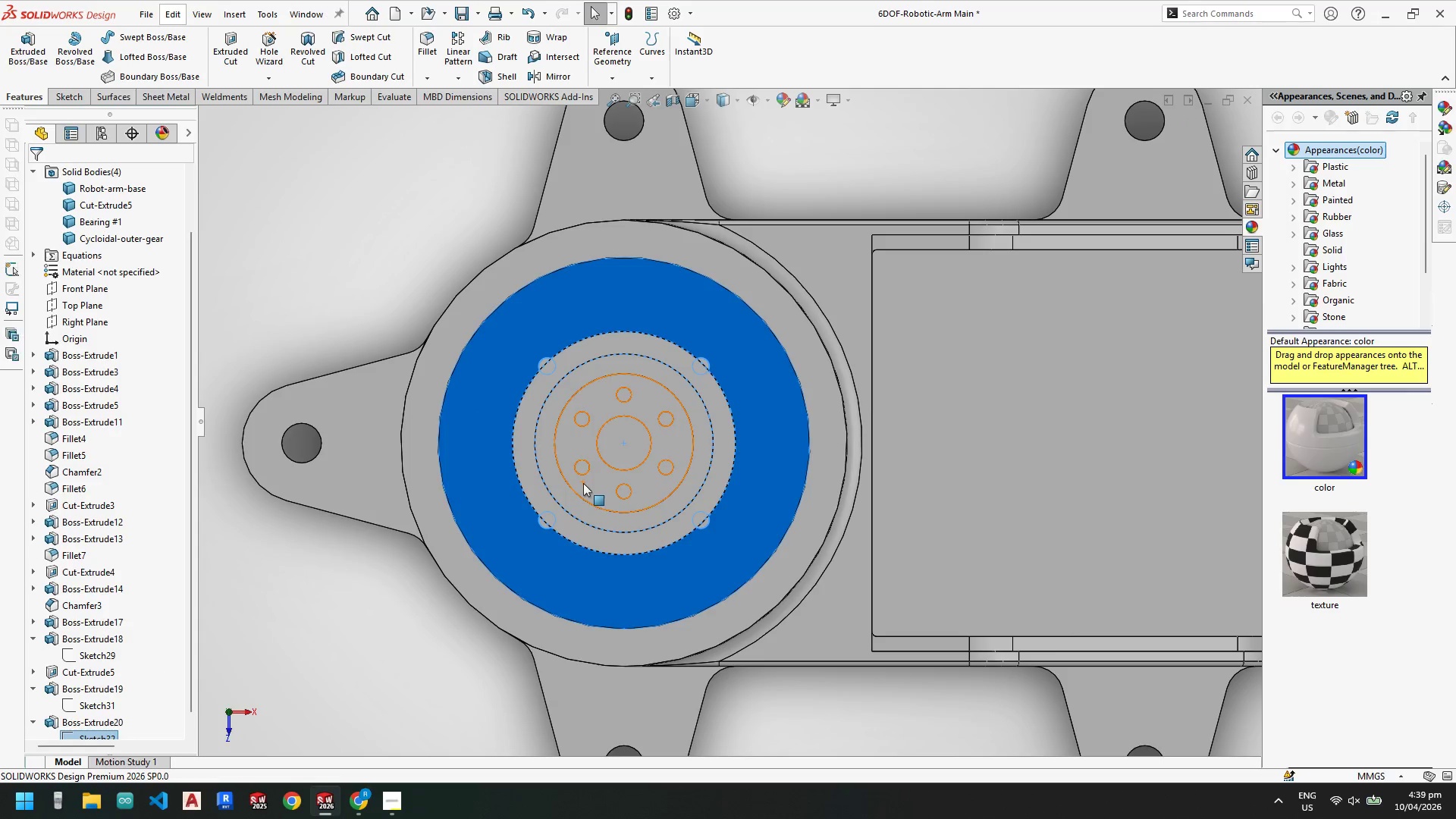 
key(Escape)
 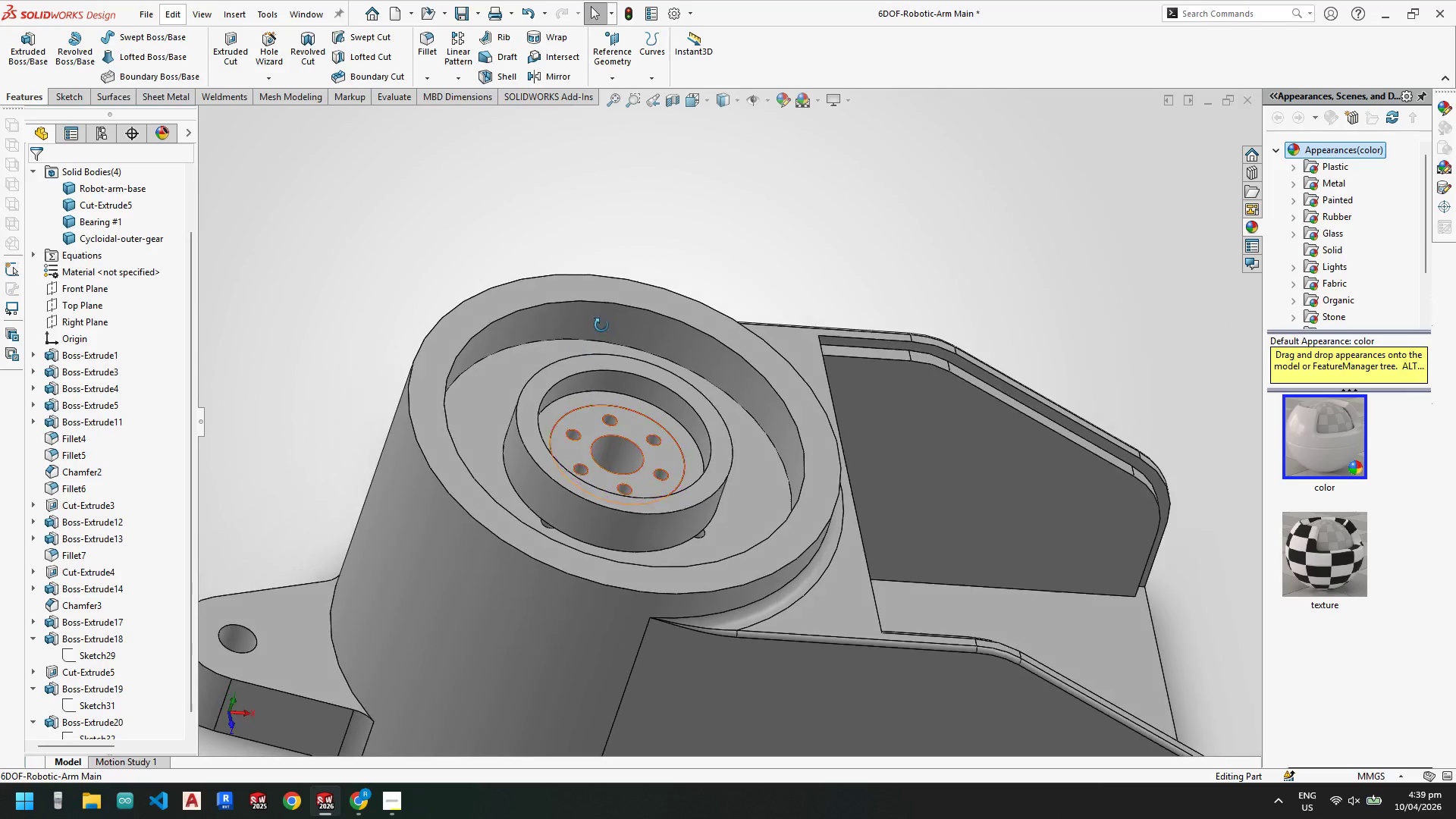 
key(Escape)
 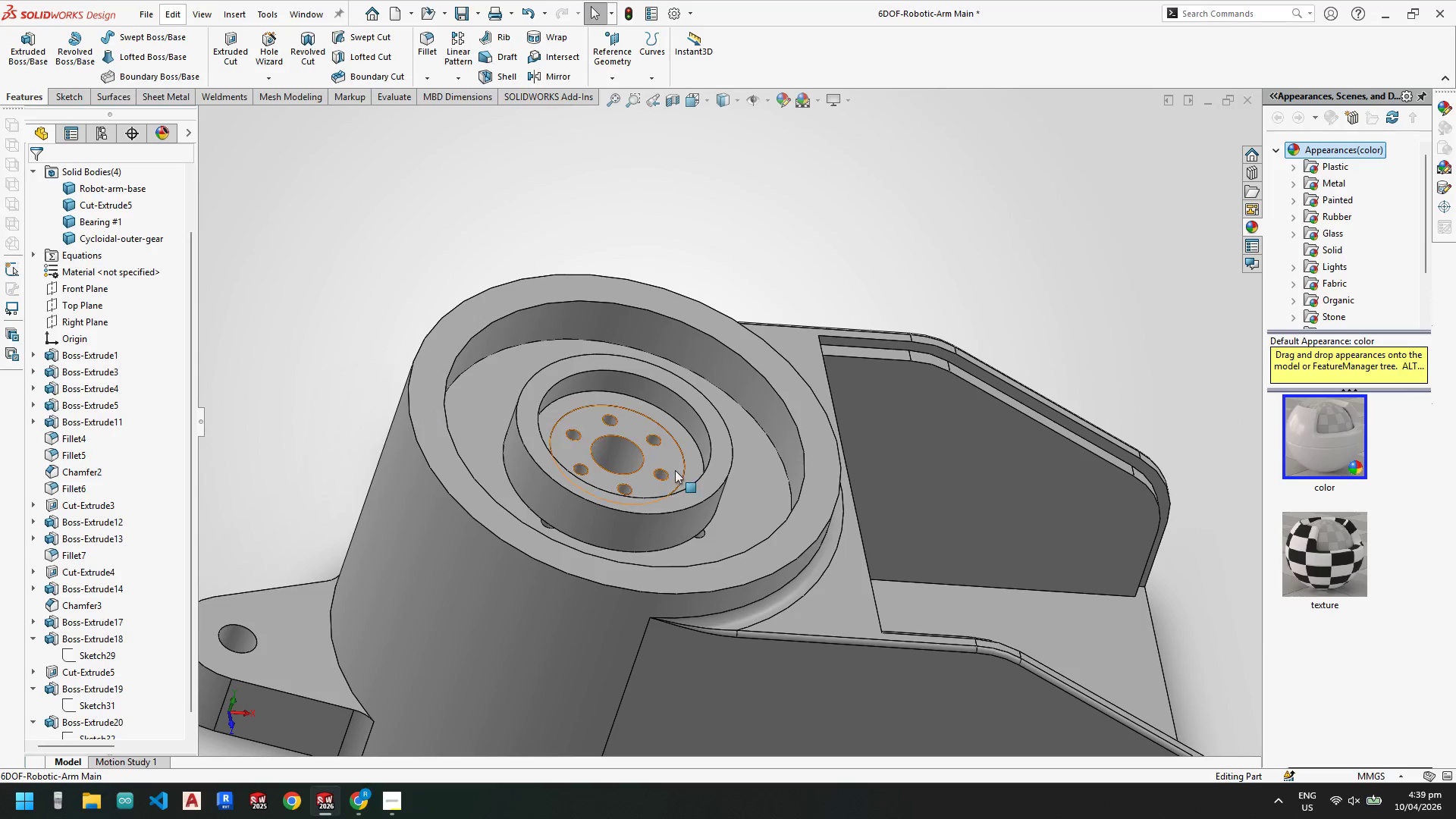 
scroll: coordinate [679, 466], scroll_direction: up, amount: 1.0
 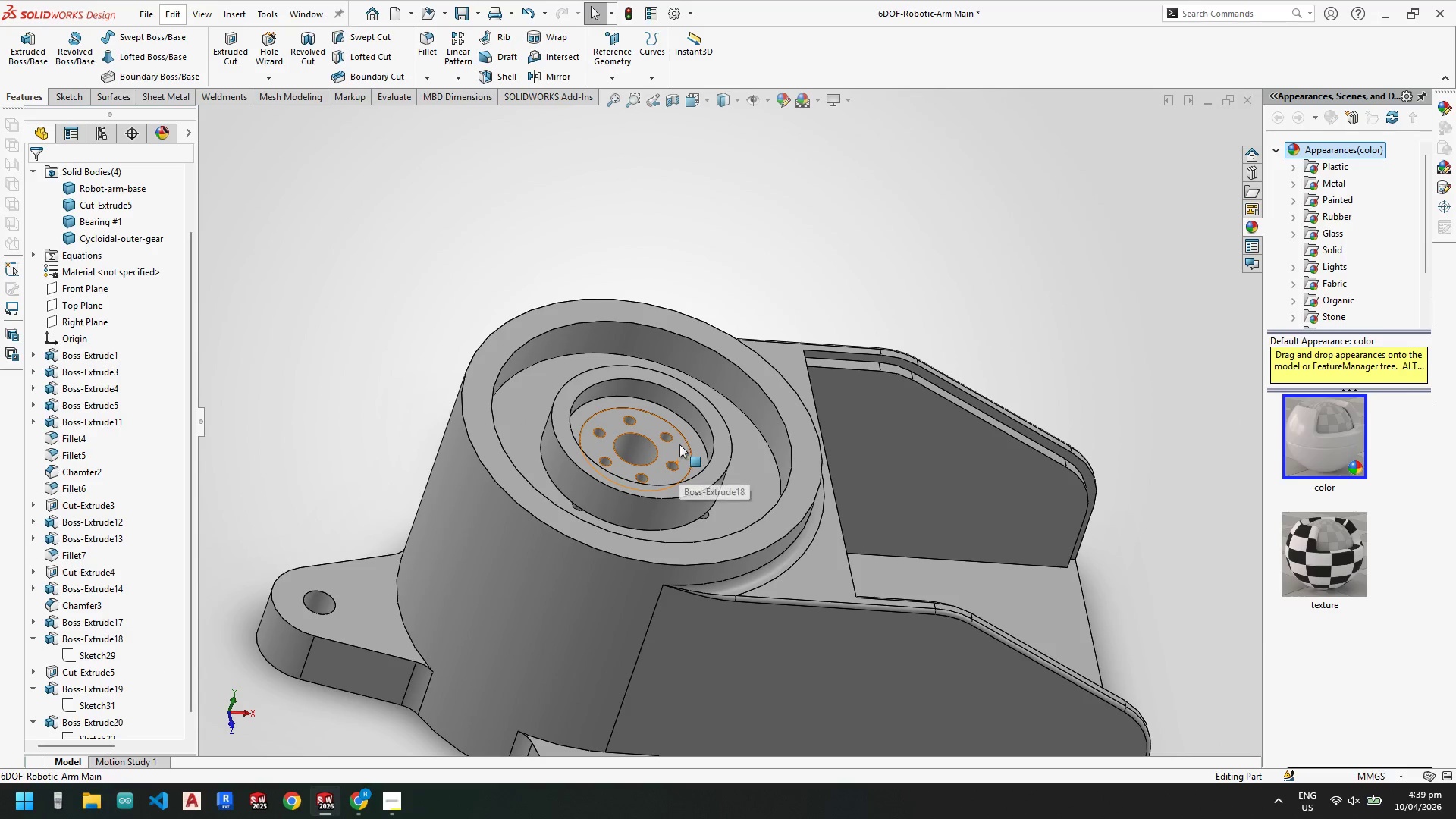 
scroll: coordinate [679, 444], scroll_direction: down, amount: 2.0
 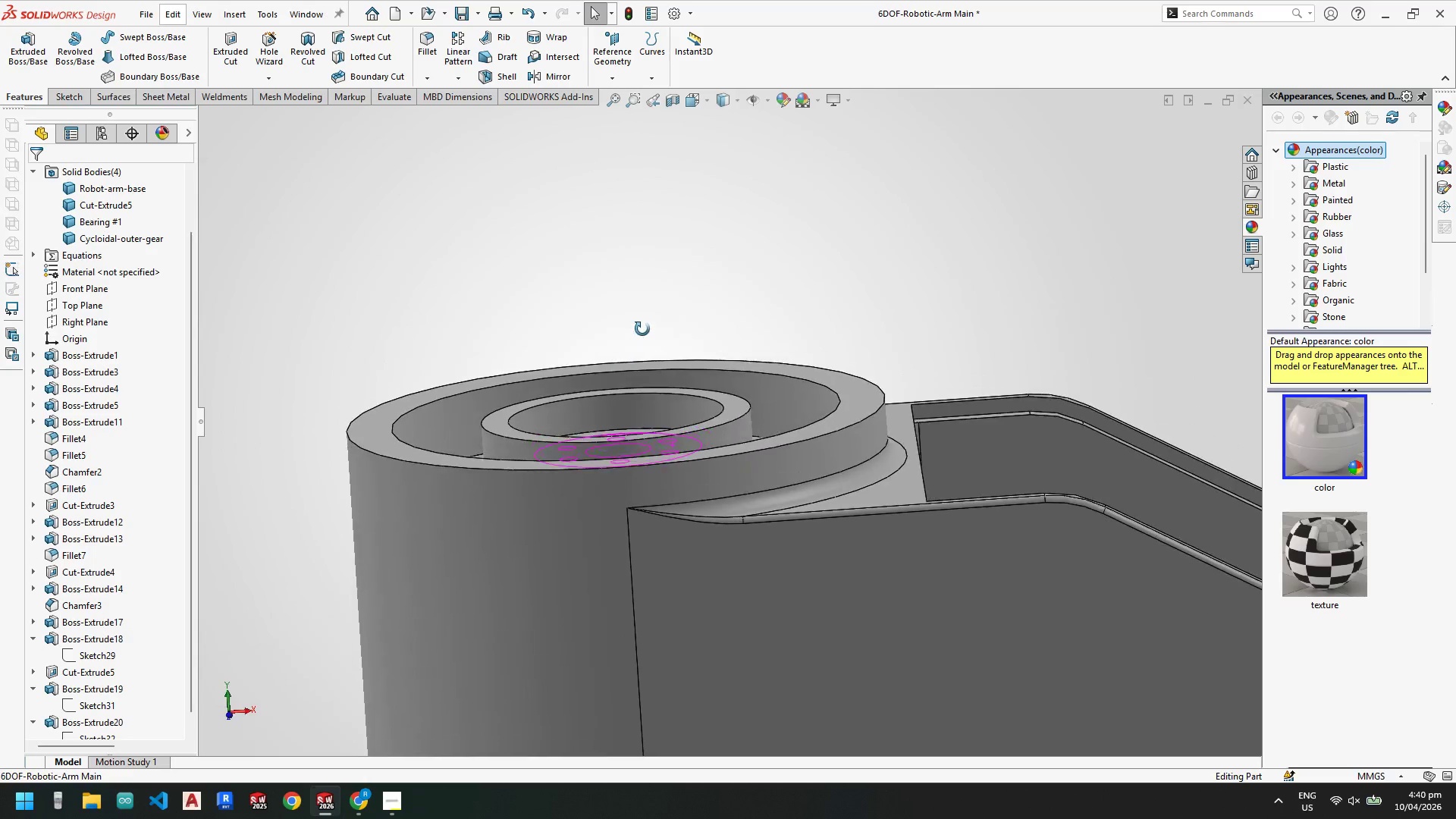 
wait(9.55)
 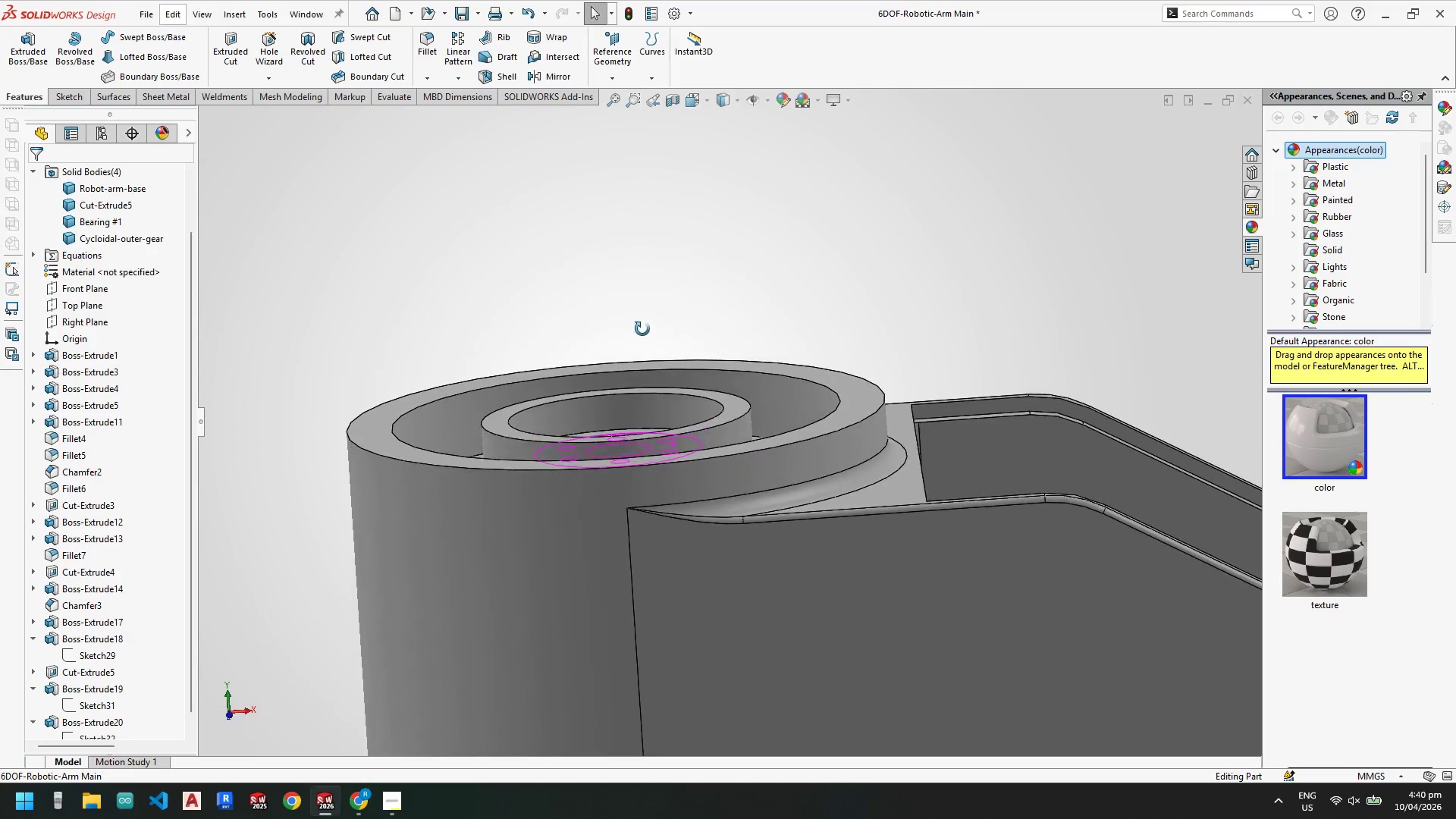 
left_click([1294, 169])
 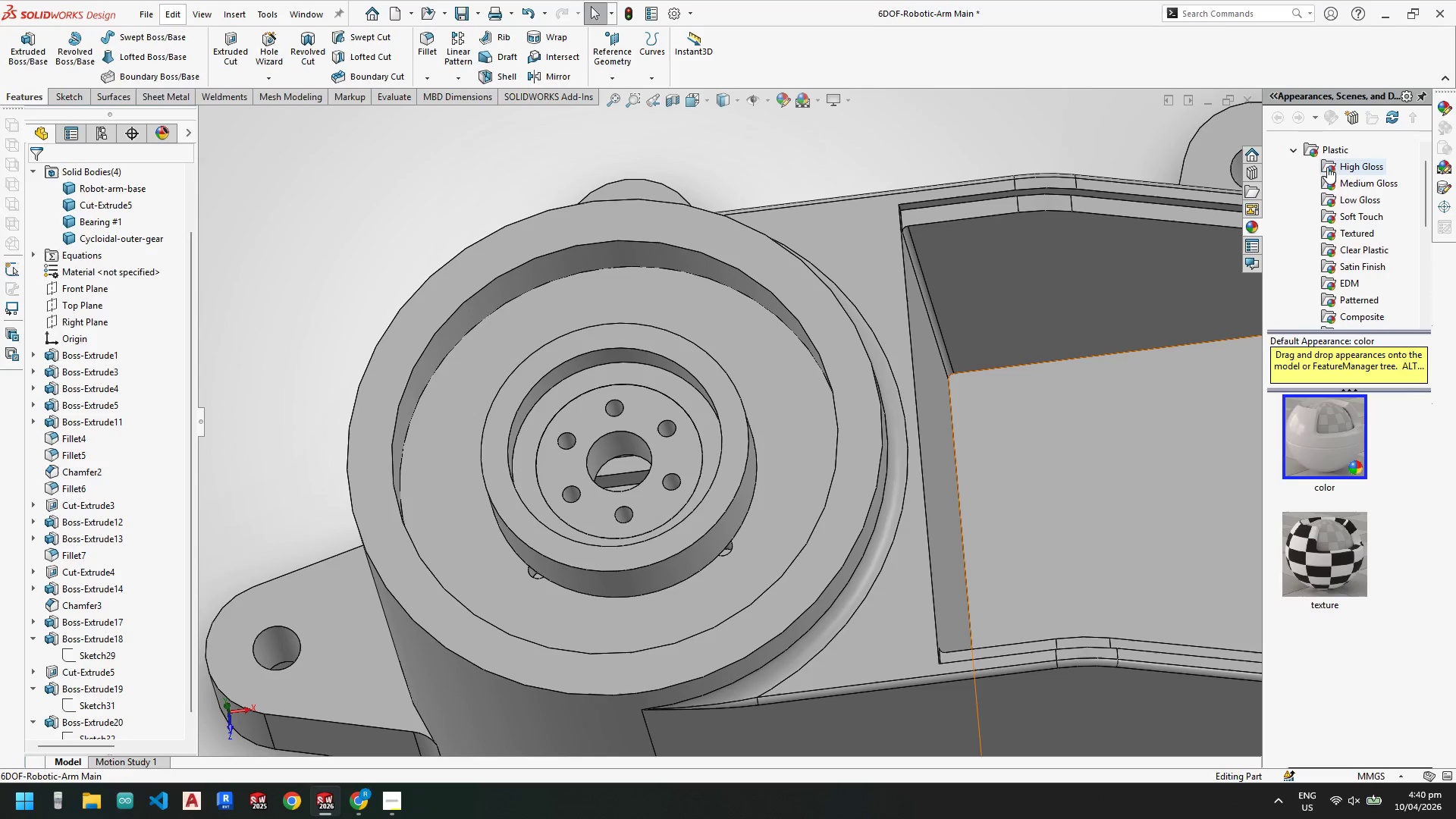 
left_click([1345, 206])
 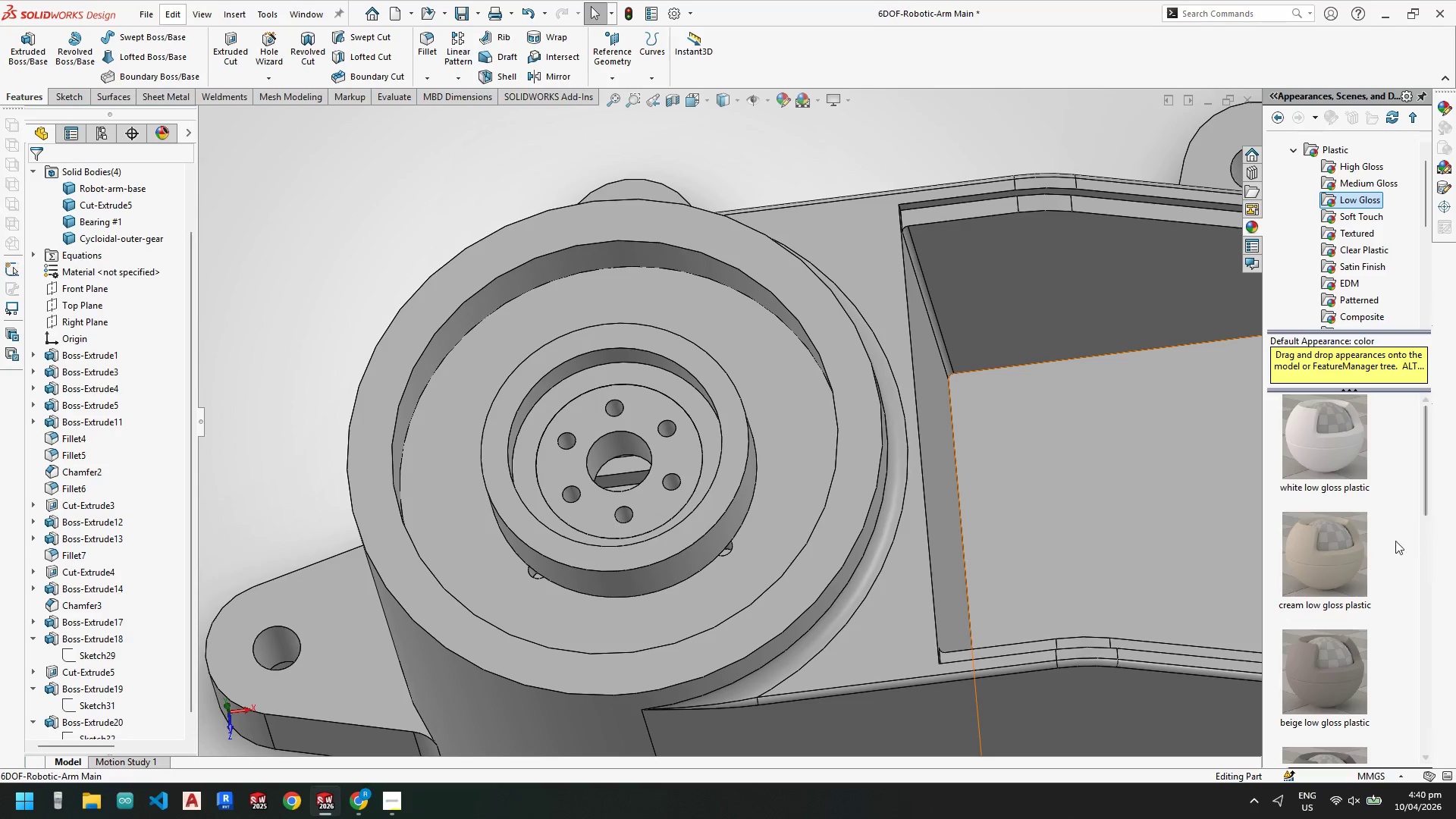 
scroll: coordinate [1348, 552], scroll_direction: down, amount: 4.0
 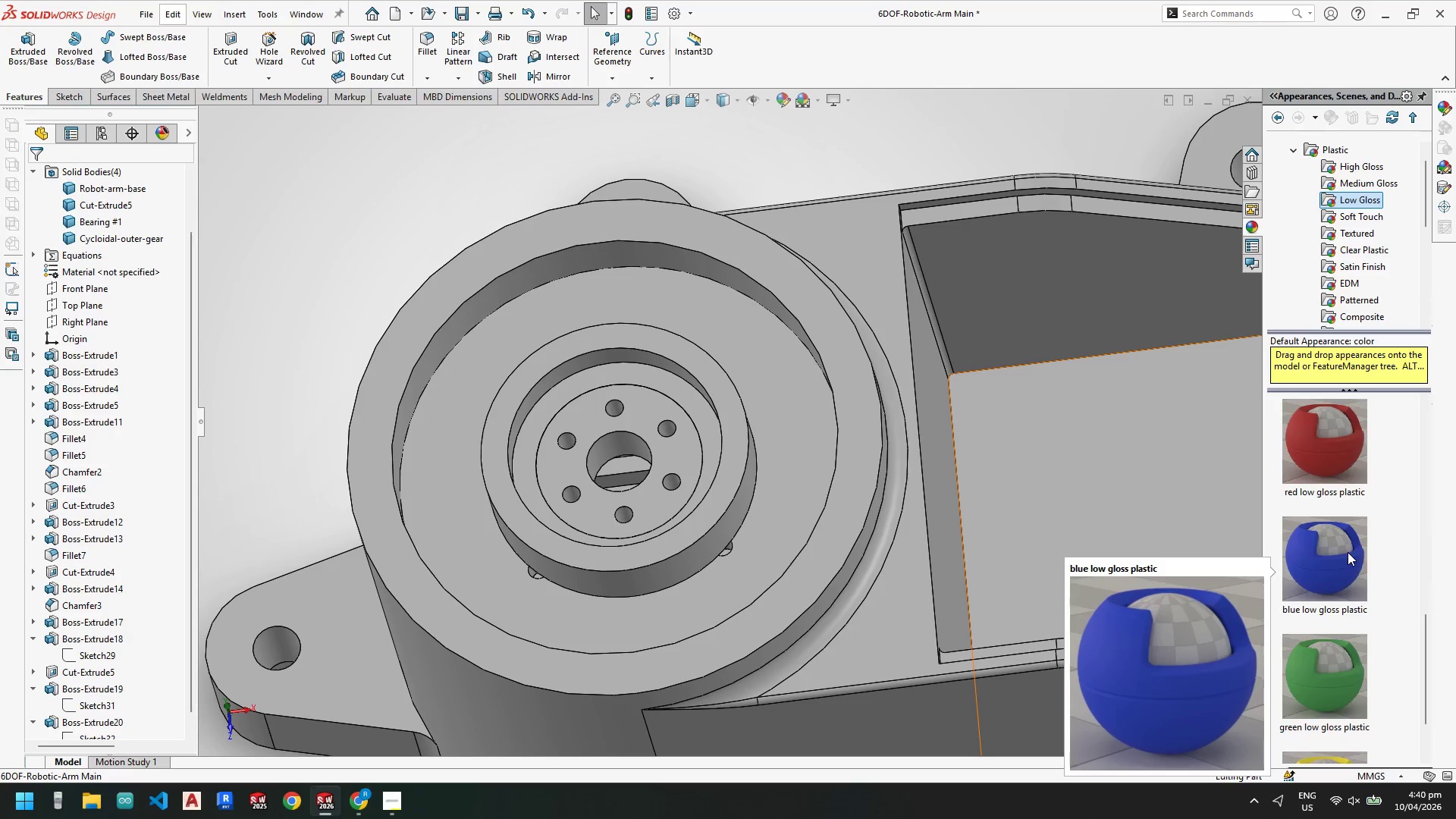 
scroll: coordinate [1348, 552], scroll_direction: up, amount: 1.0
 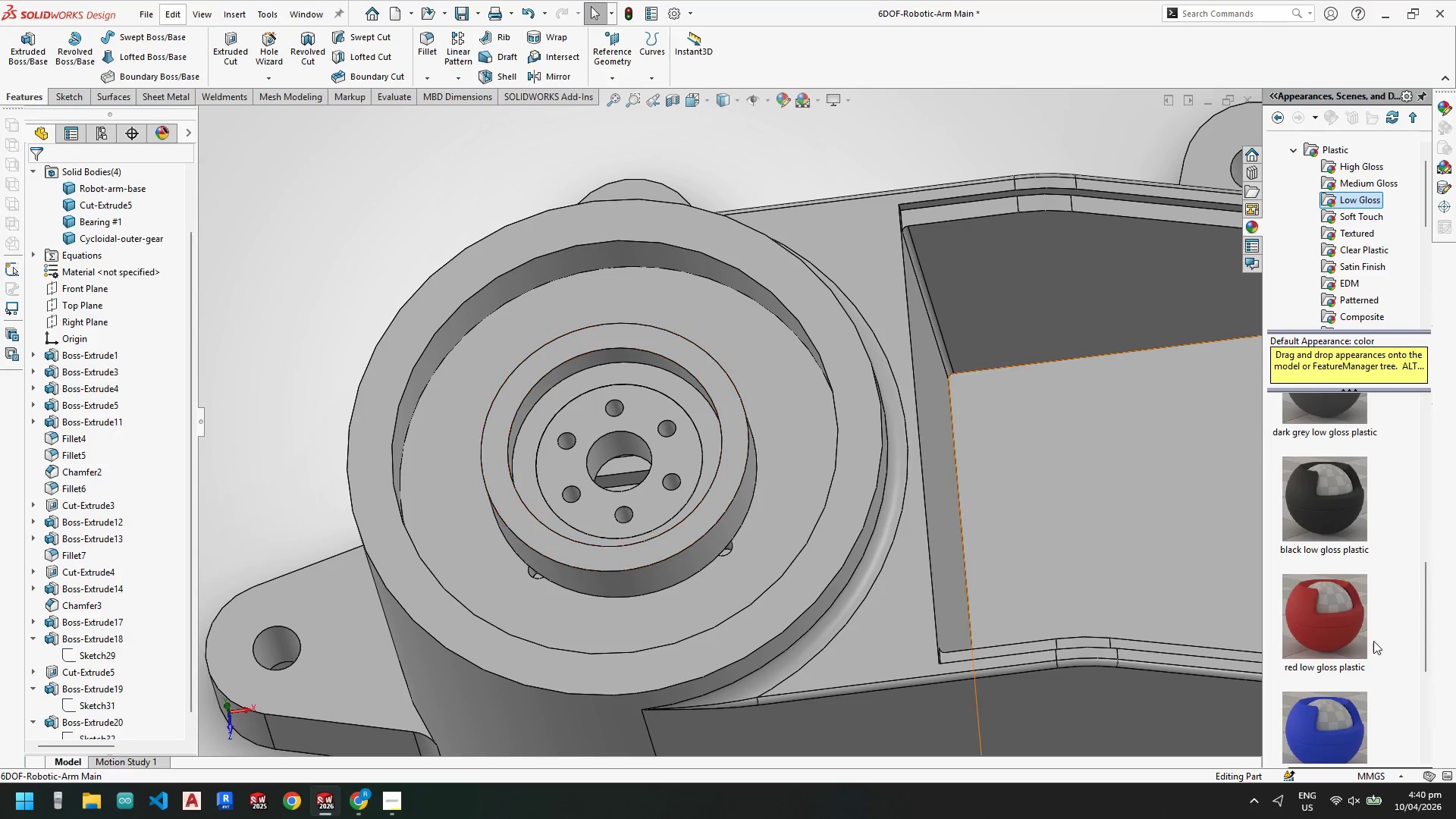 
scroll: coordinate [1314, 615], scroll_direction: down, amount: 2.0
 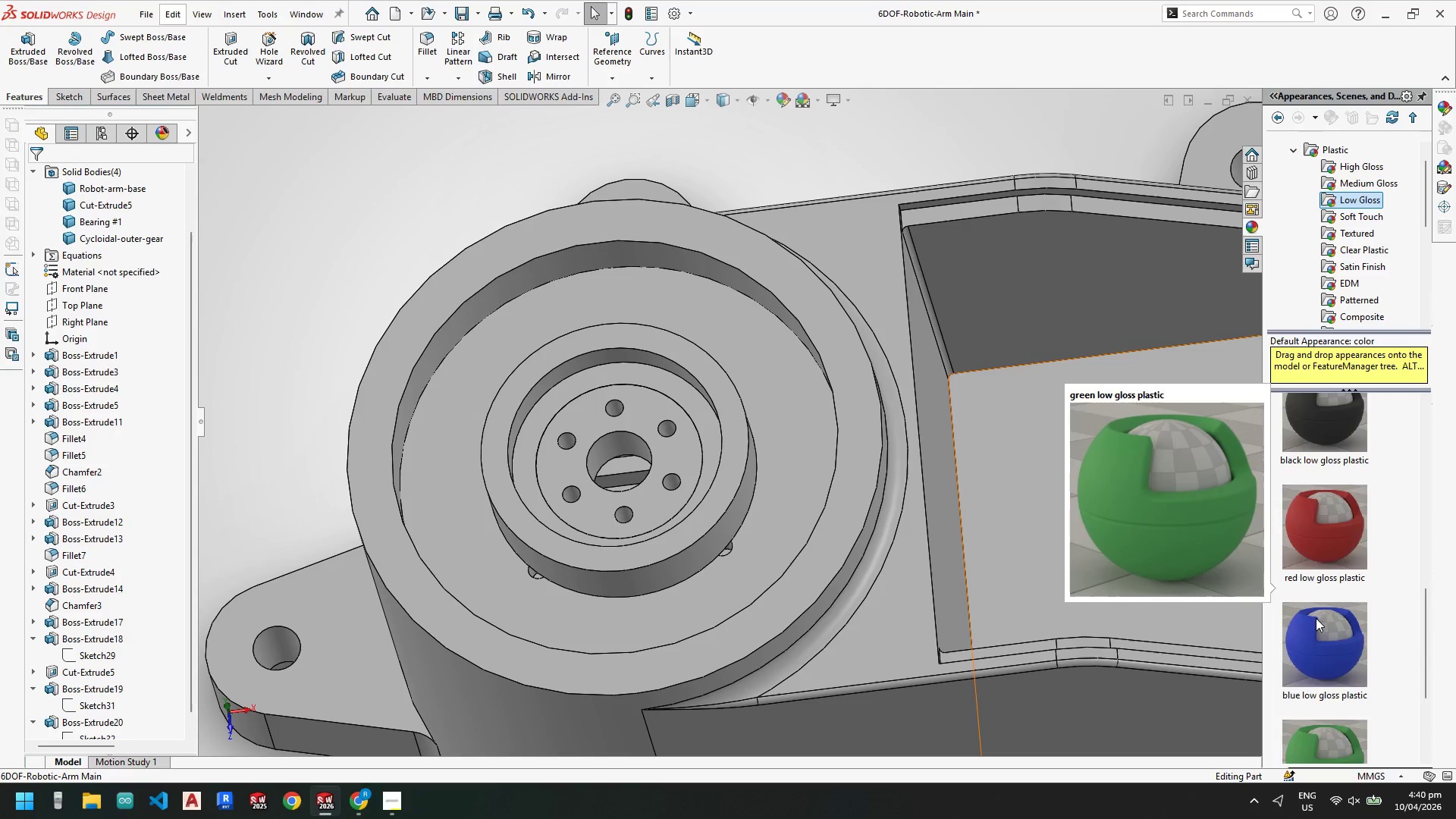 
scroll: coordinate [1316, 618], scroll_direction: up, amount: 1.0
 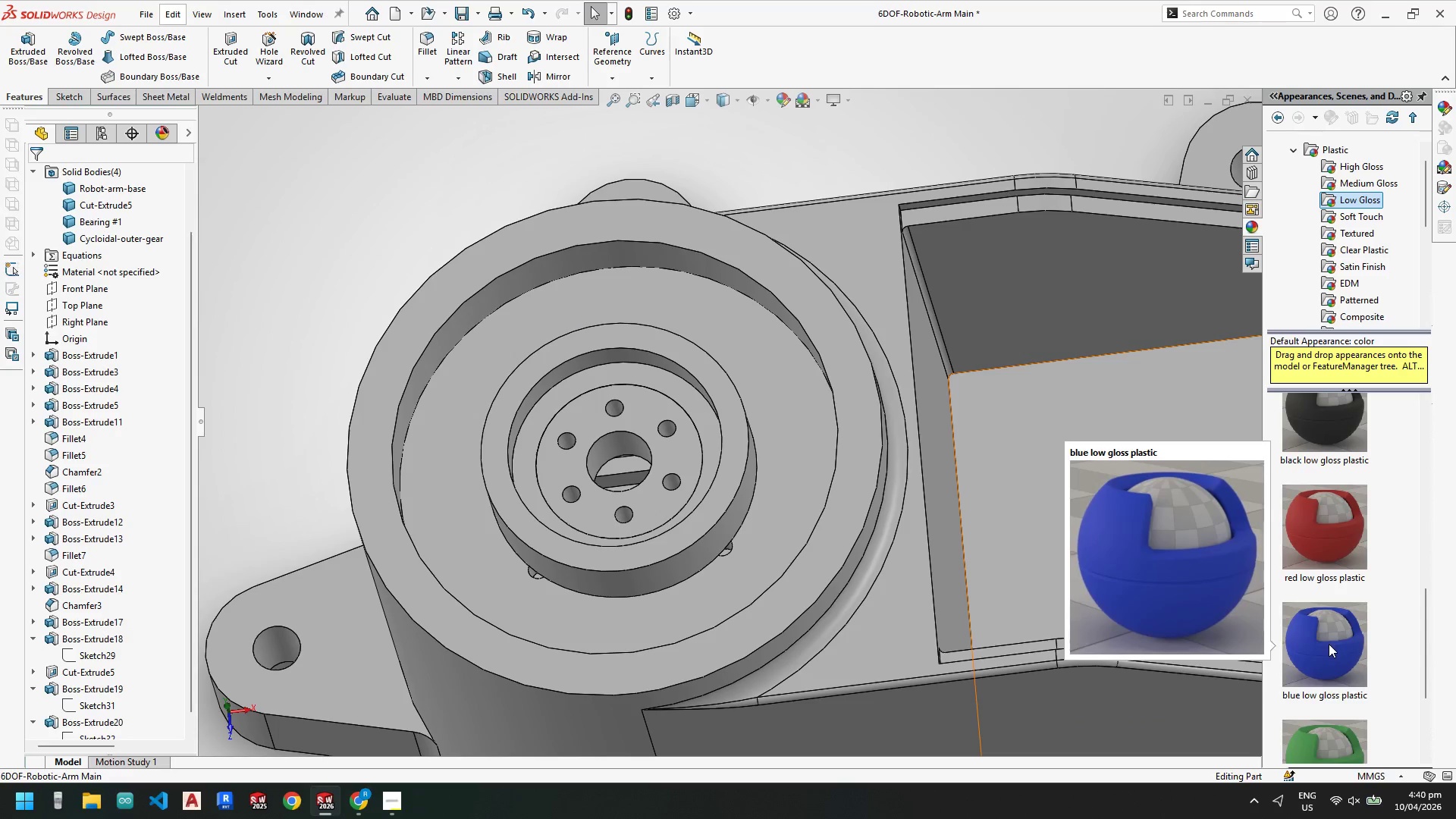 
left_click_drag(start_coordinate=[1329, 644], to_coordinate=[811, 440])
 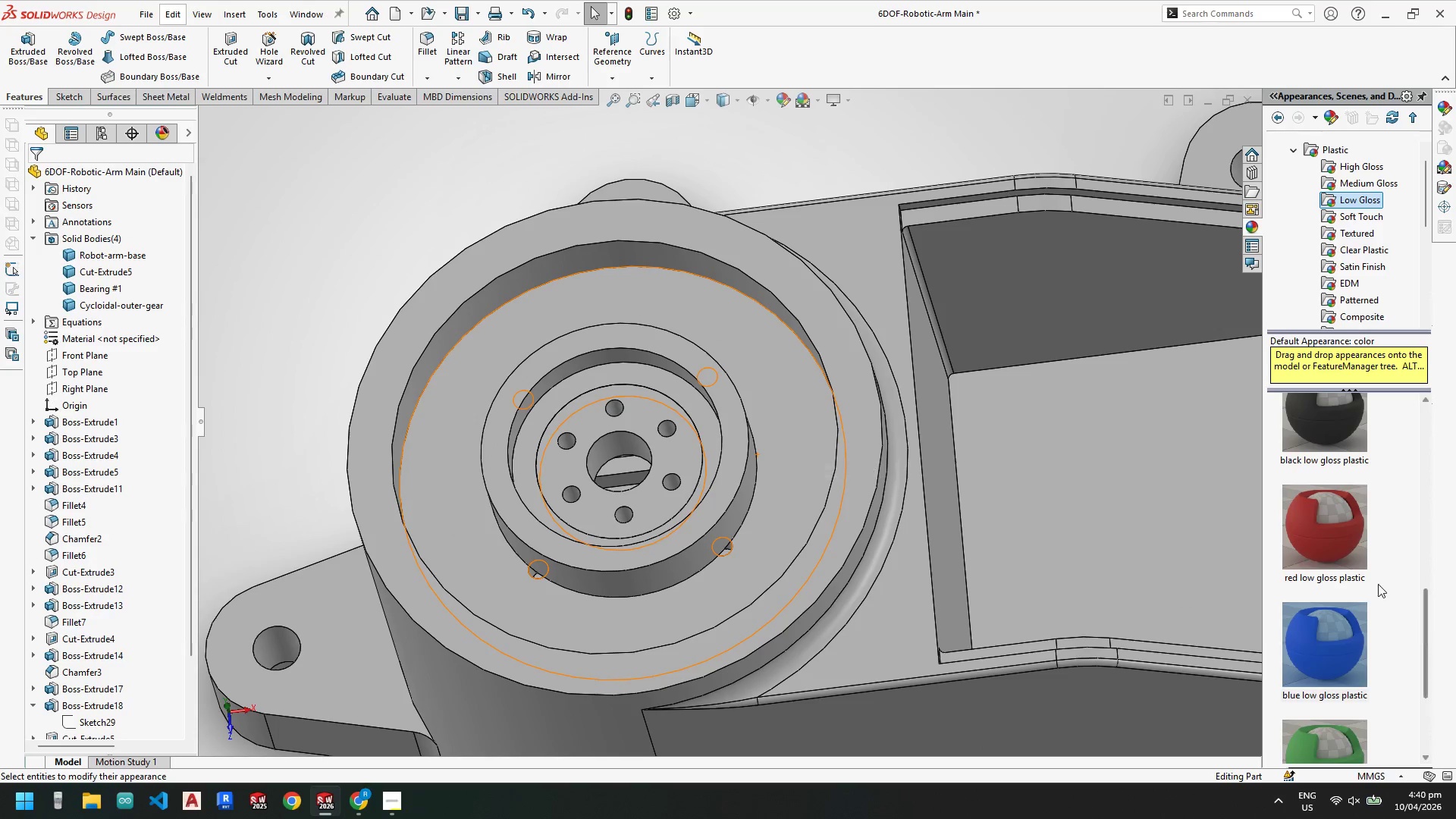 
scroll: coordinate [1326, 576], scroll_direction: down, amount: 2.0
 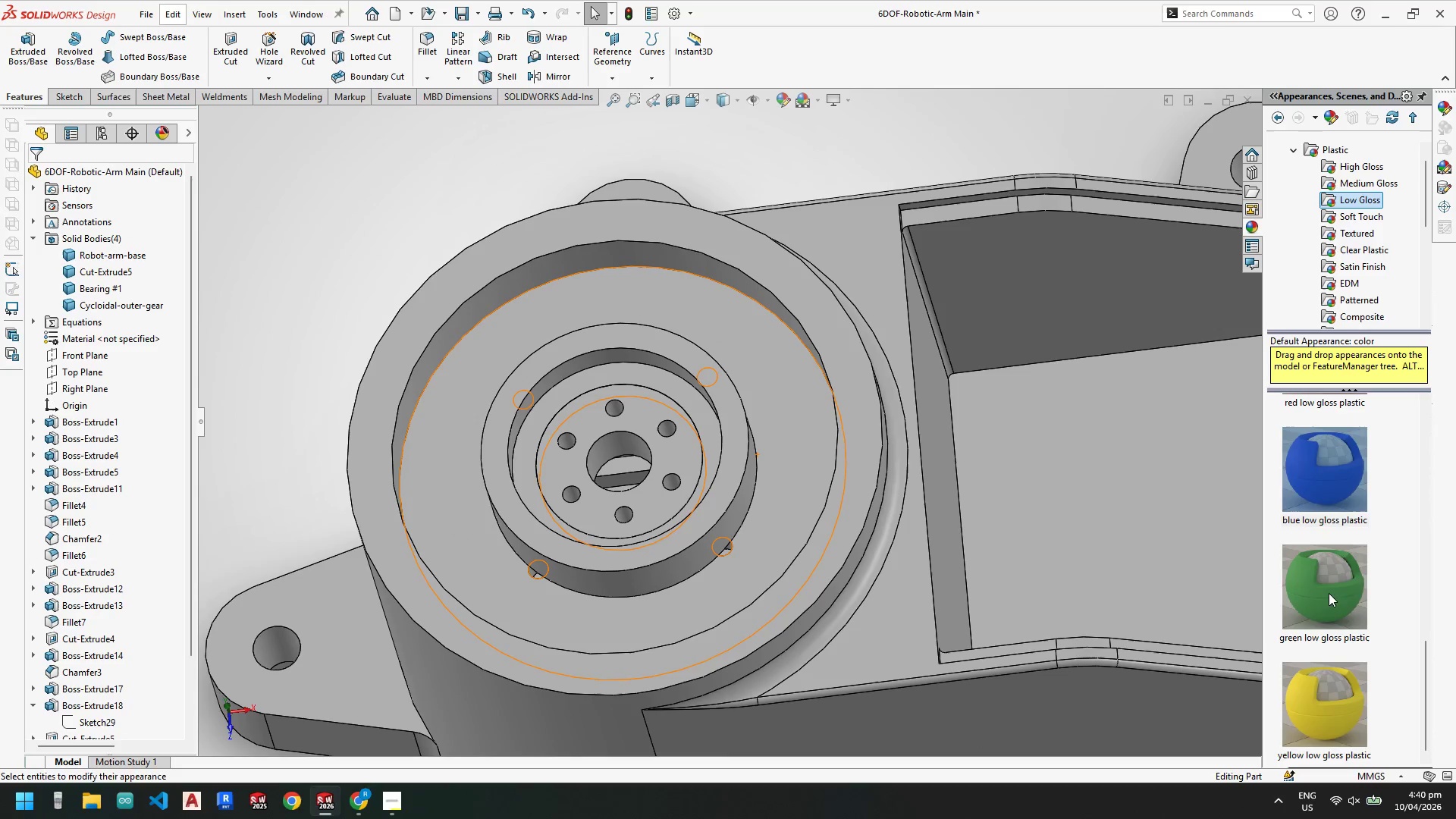 
left_click_drag(start_coordinate=[1329, 593], to_coordinate=[803, 455])
 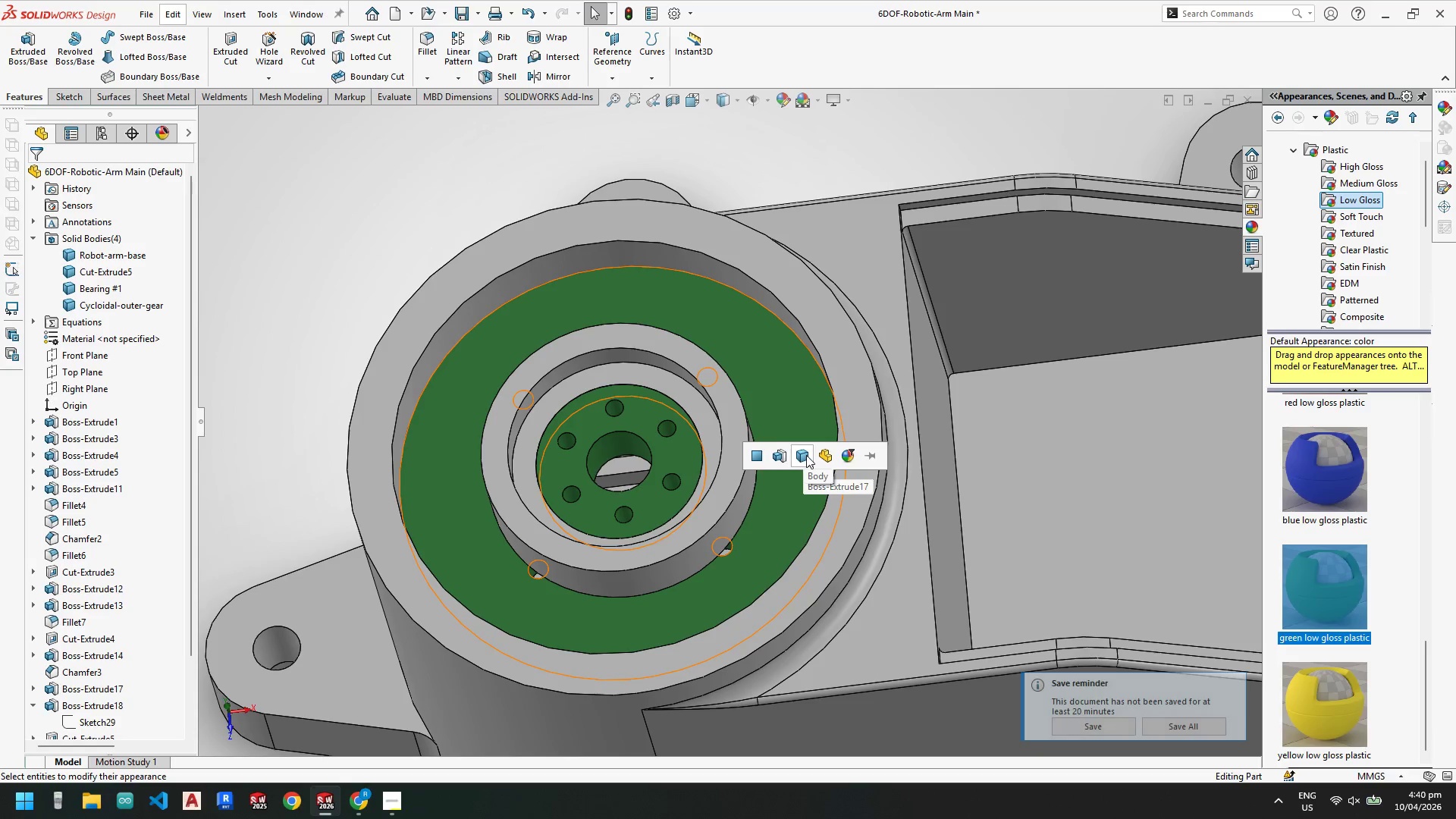 
left_click([806, 455])
 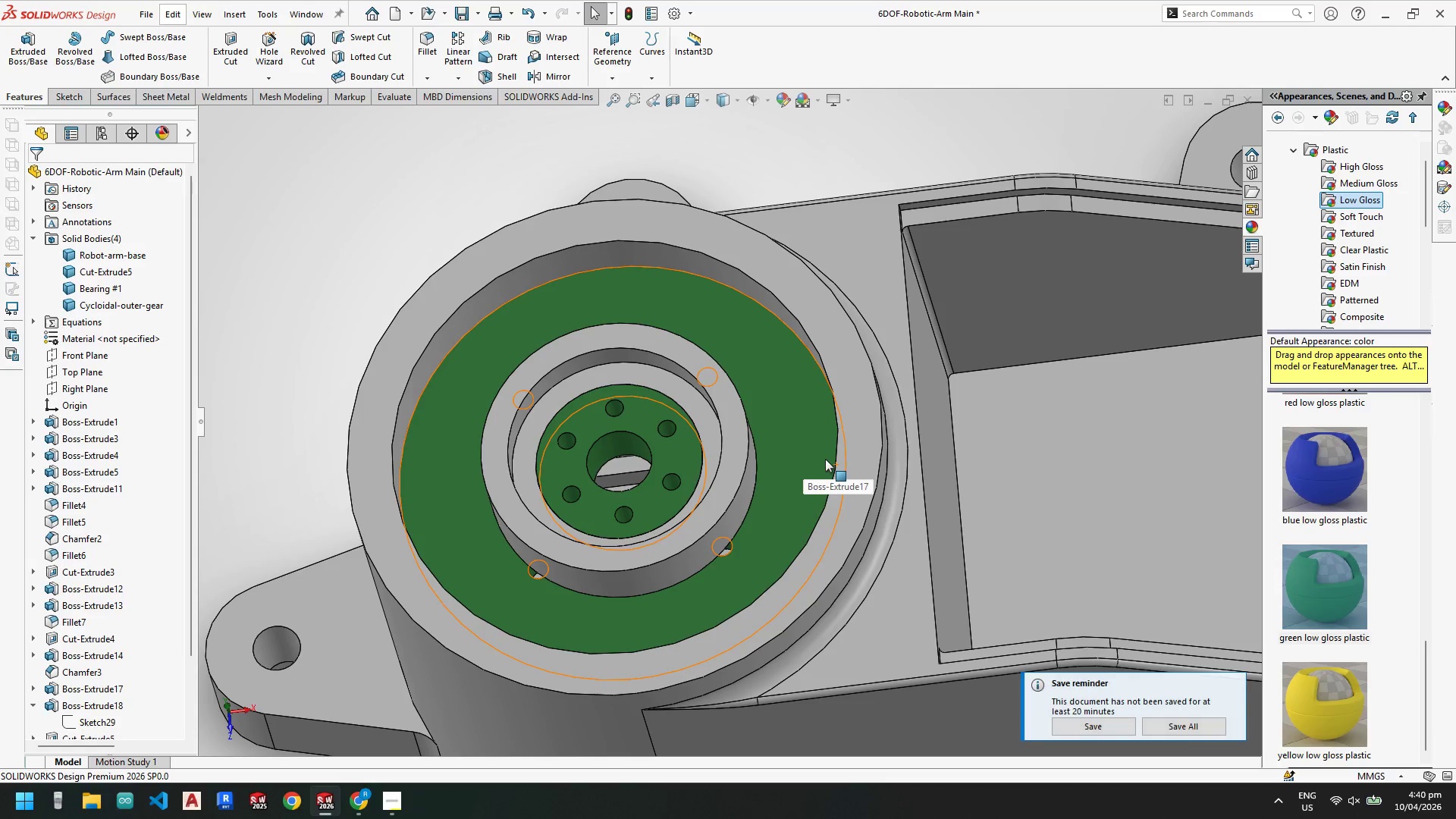 
scroll: coordinate [682, 431], scroll_direction: up, amount: 1.0
 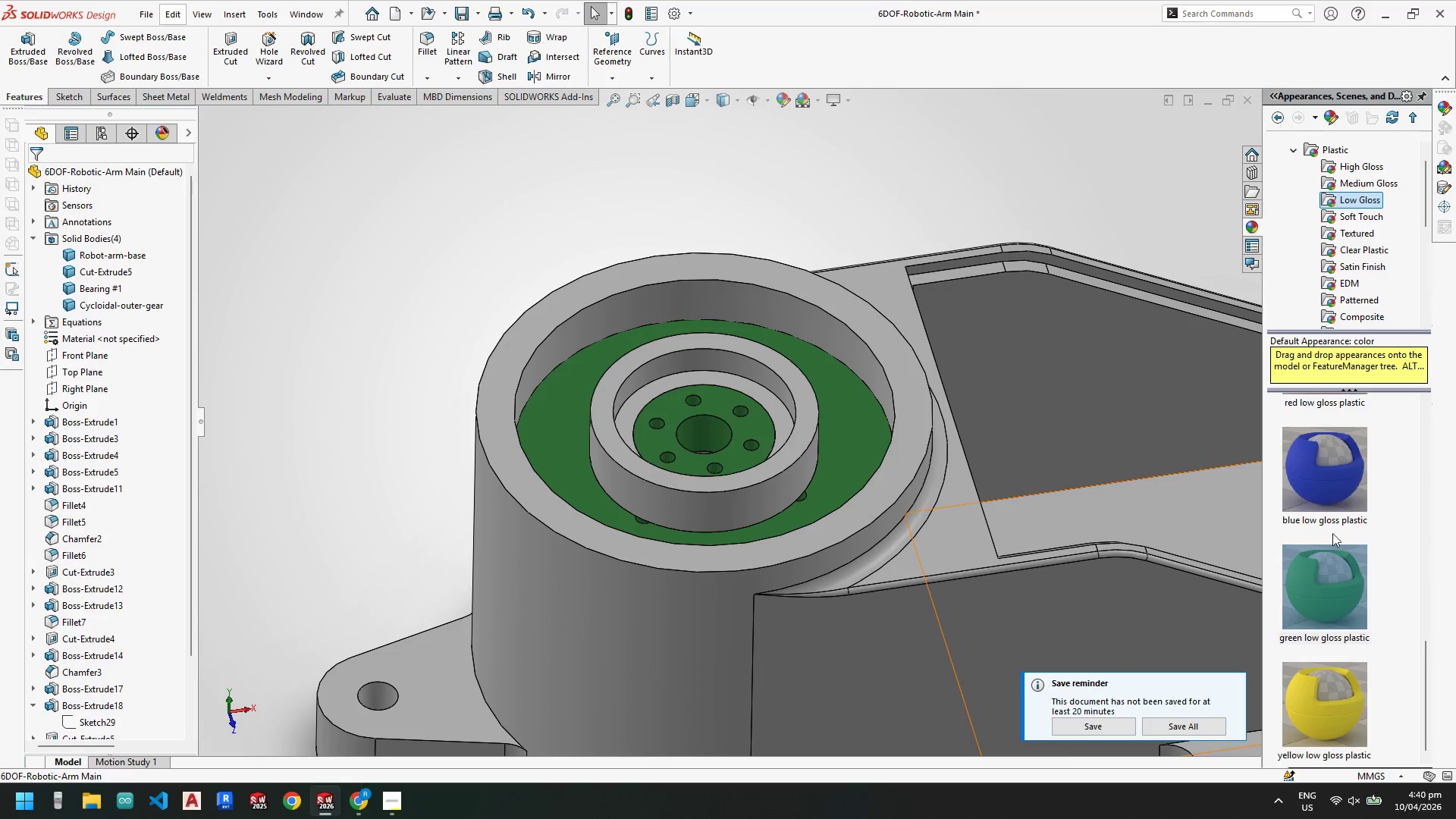 
left_click_drag(start_coordinate=[1322, 479], to_coordinate=[807, 413])
 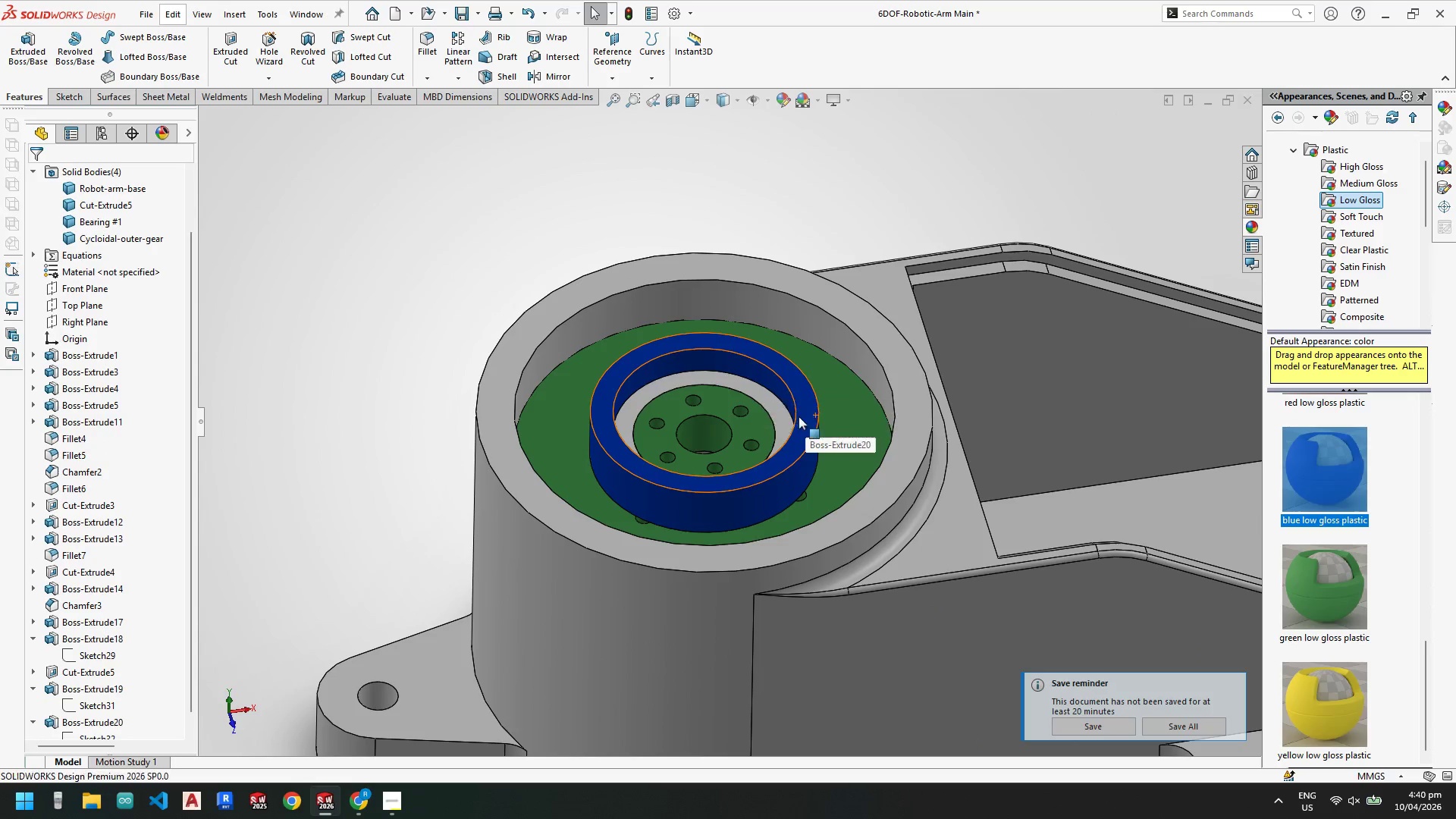 
scroll: coordinate [678, 407], scroll_direction: down, amount: 3.0
 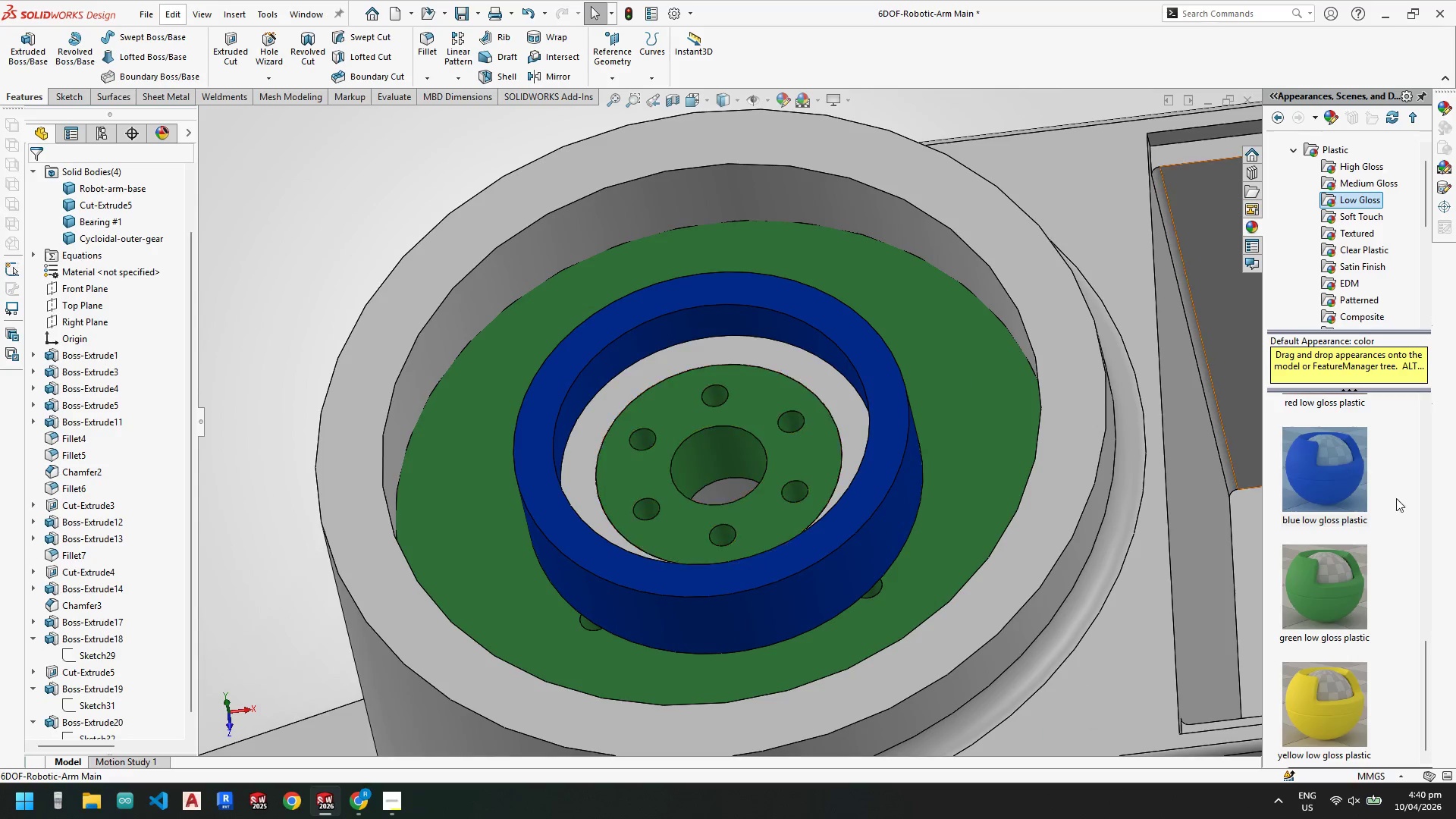 
scroll: coordinate [1317, 285], scroll_direction: up, amount: 5.0
 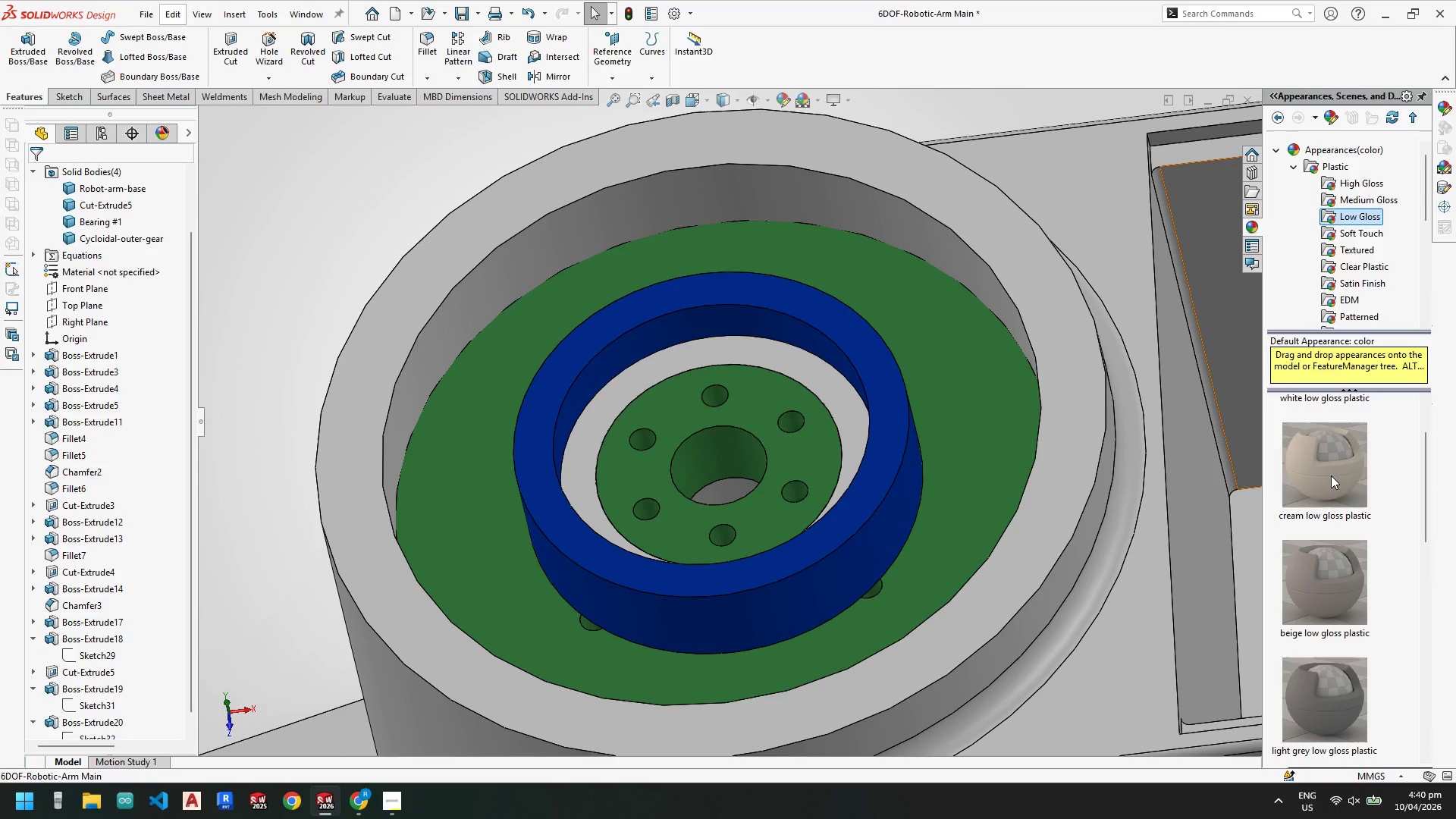 
scroll: coordinate [1341, 544], scroll_direction: down, amount: 6.0
 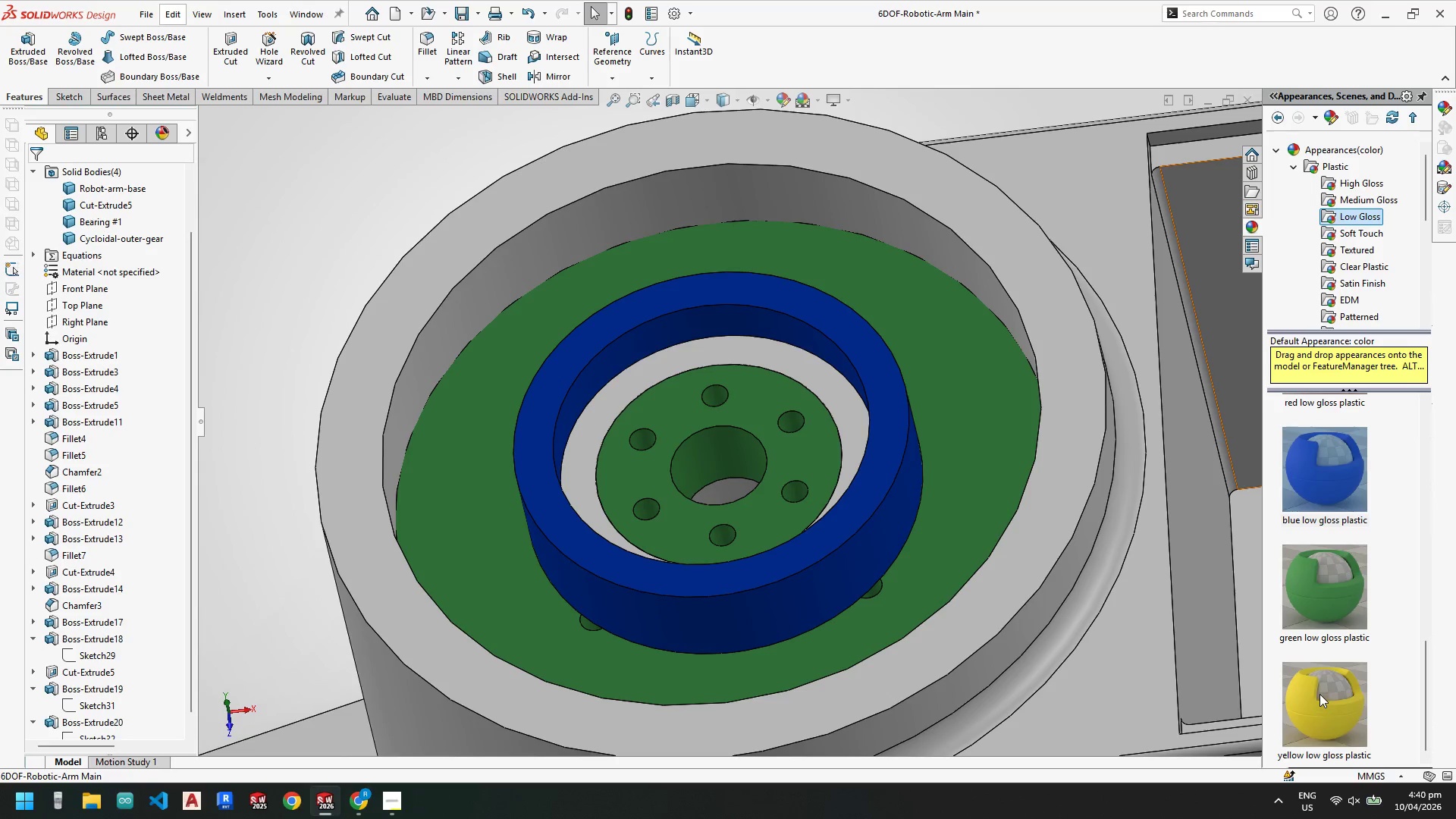 
left_click_drag(start_coordinate=[1319, 696], to_coordinate=[822, 372])
 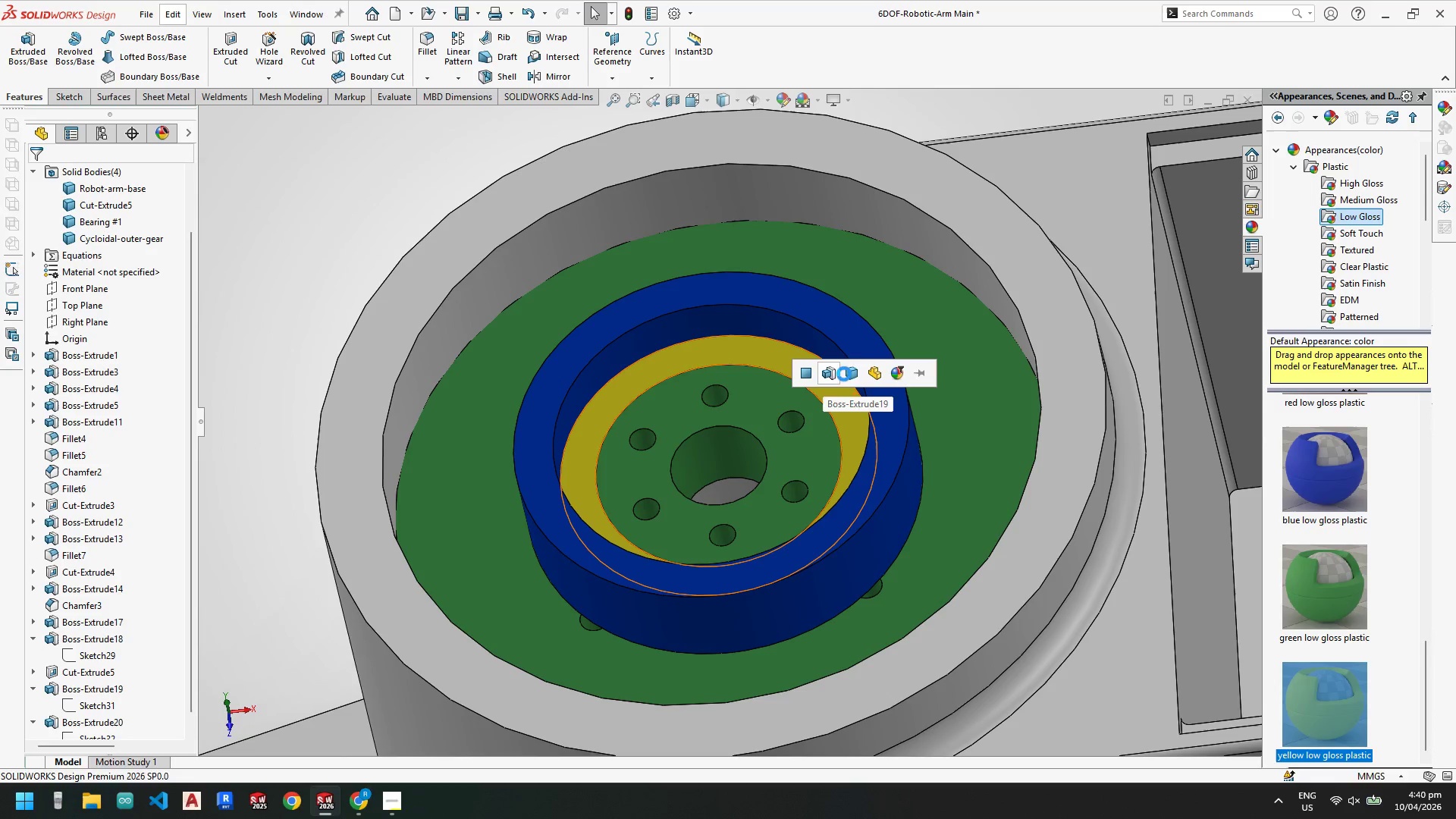 
left_click([851, 373])
 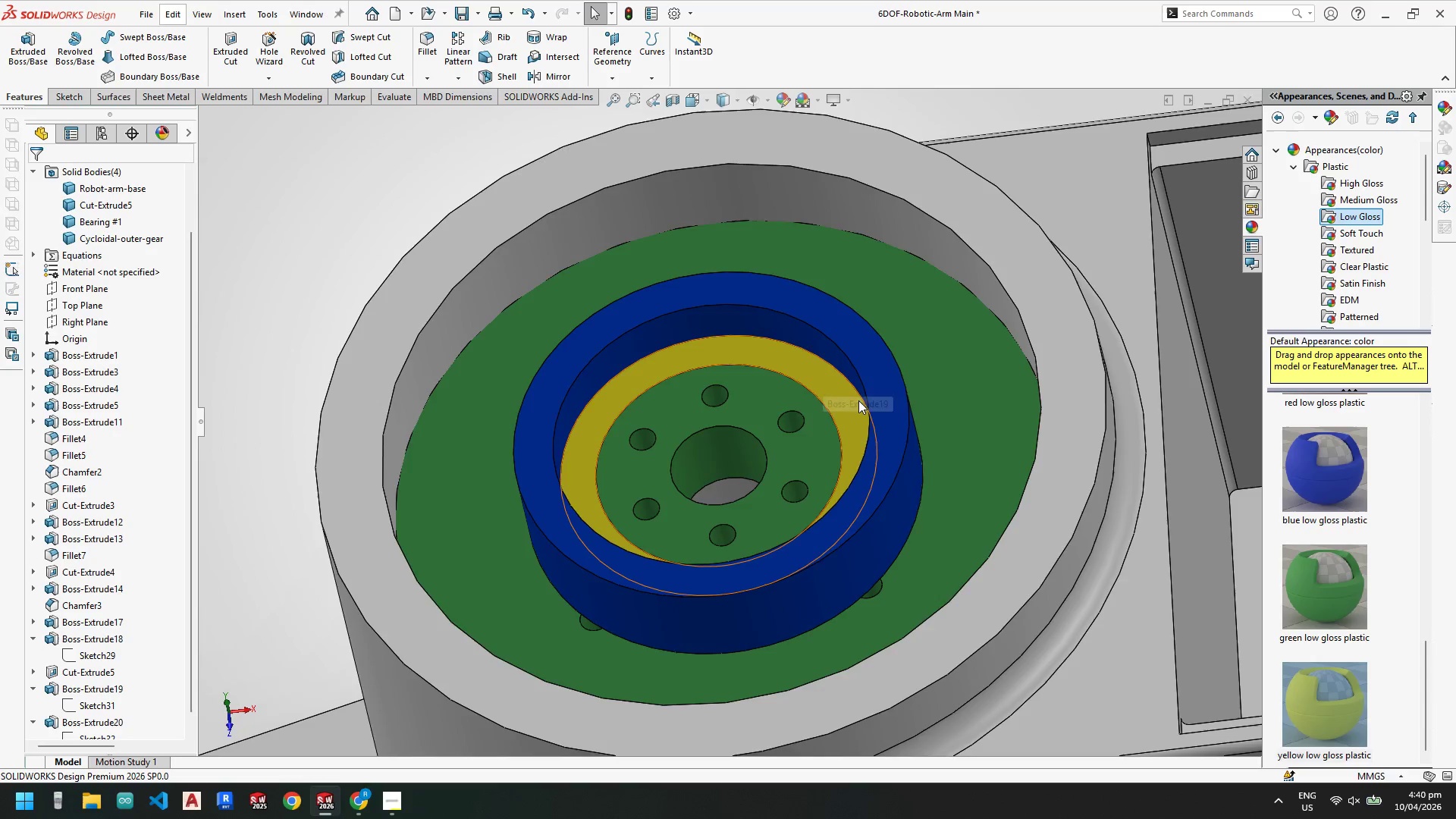 
scroll: coordinate [866, 403], scroll_direction: up, amount: 5.0
 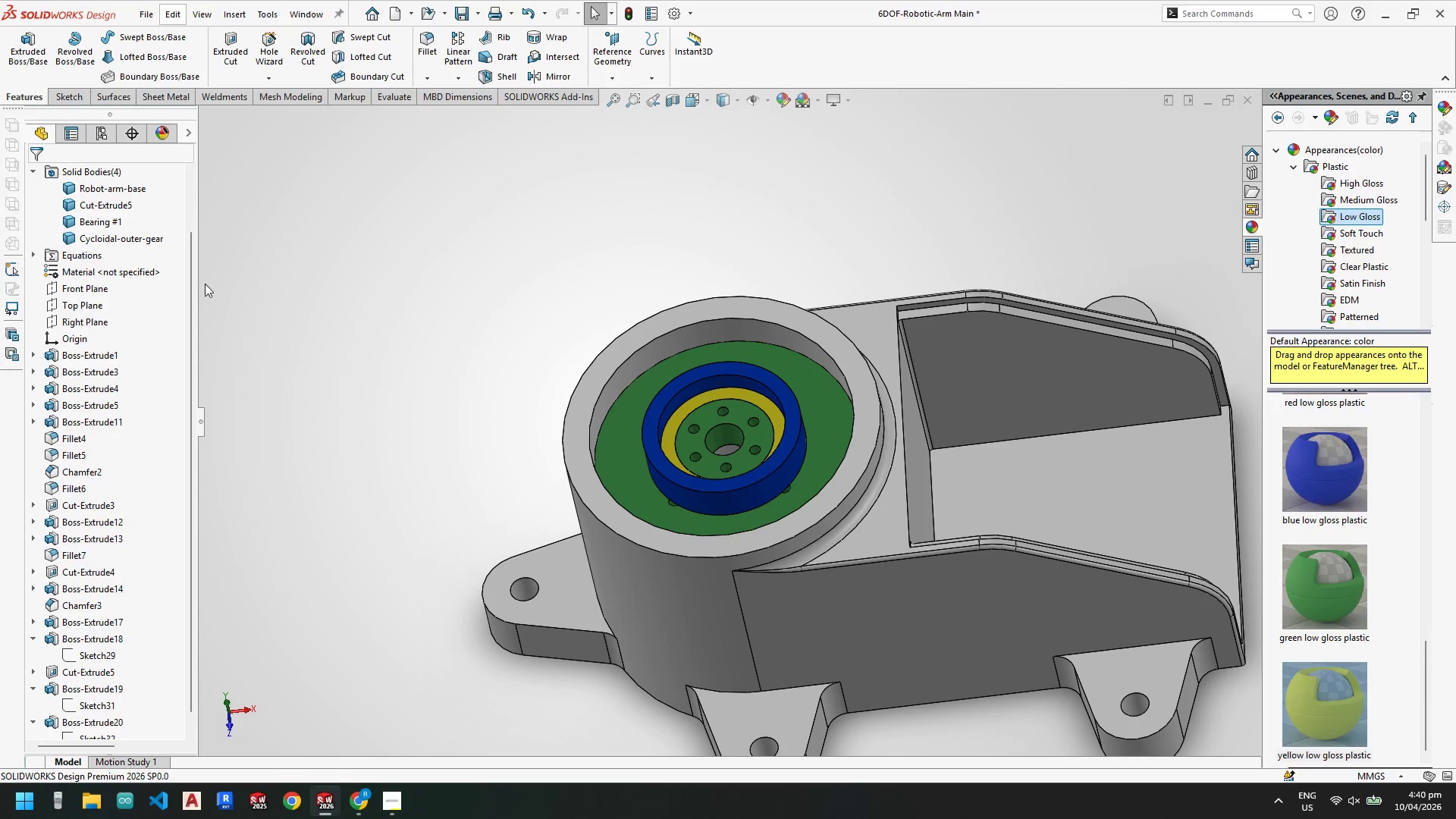 
scroll: coordinate [734, 427], scroll_direction: down, amount: 2.0
 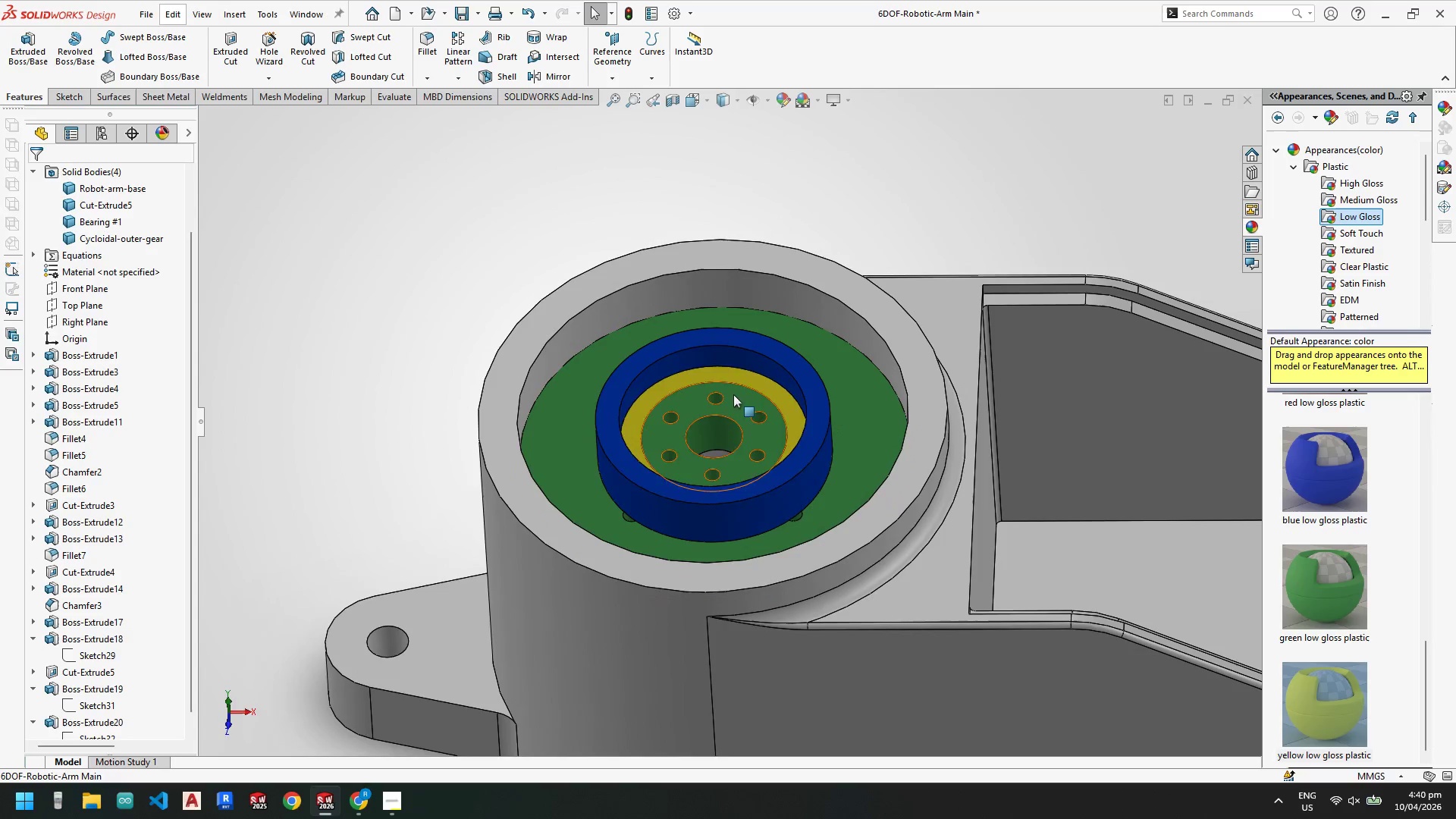 
right_click([748, 342])
 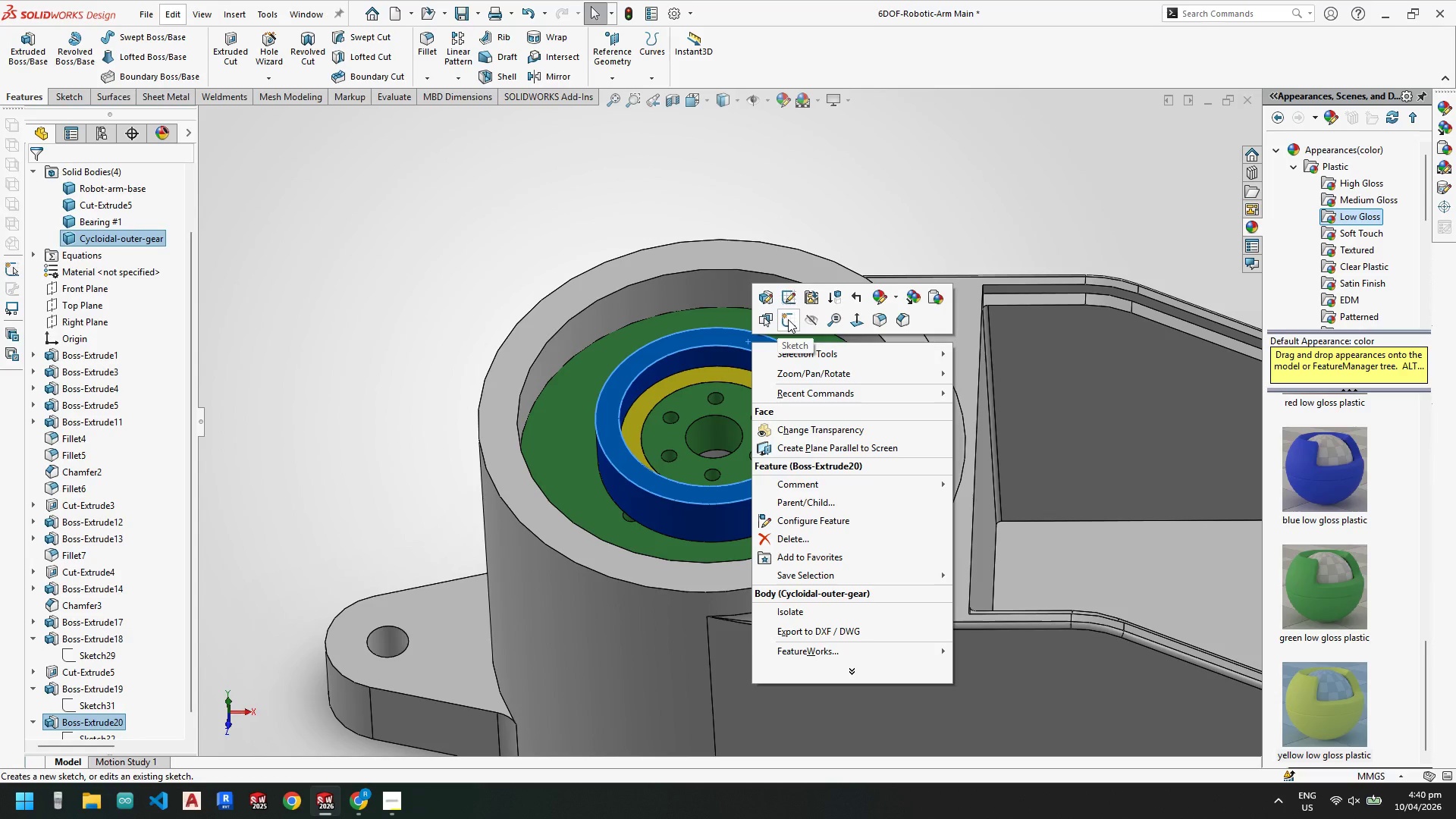 
left_click([788, 319])
 